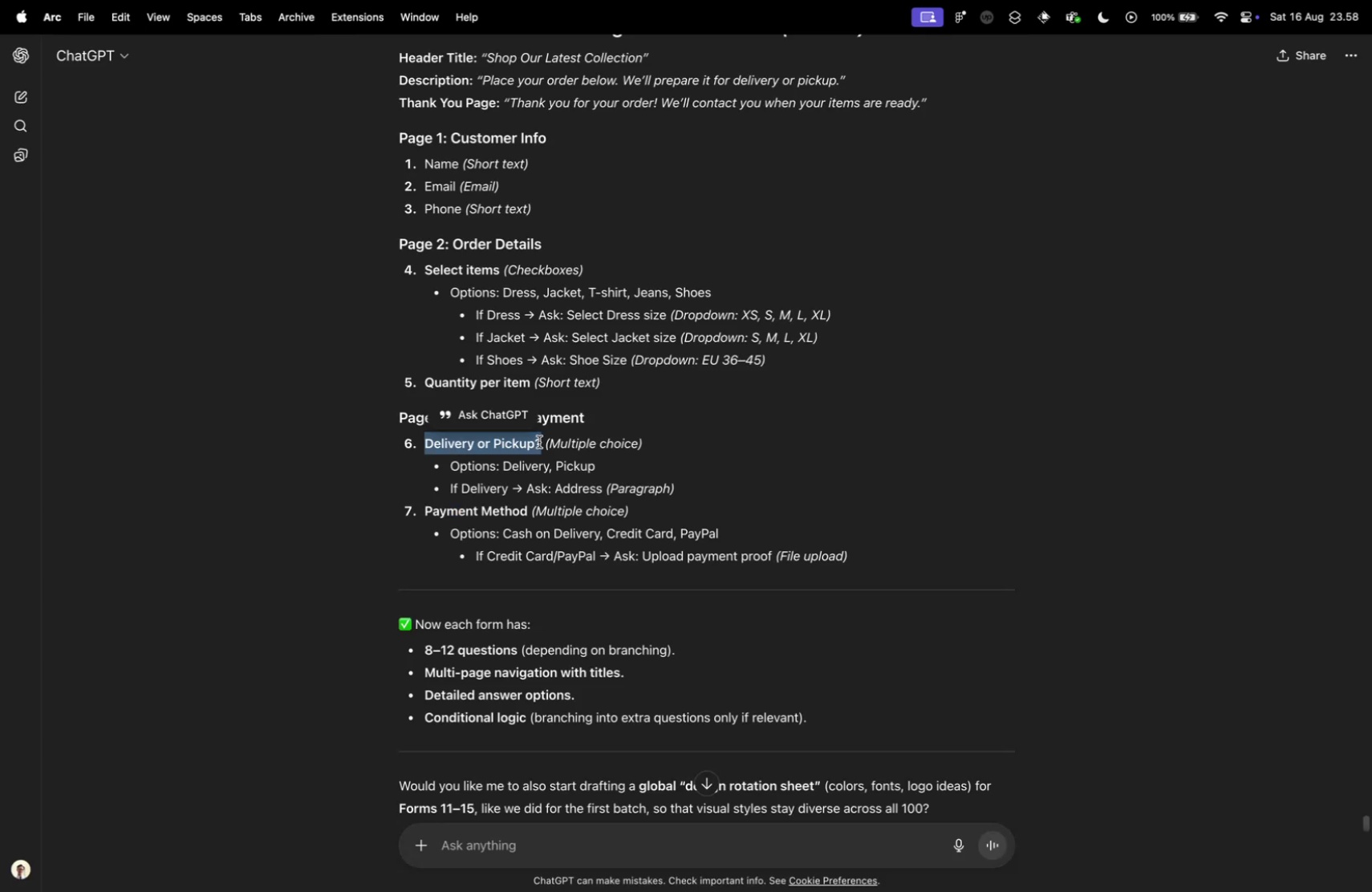 
key(Control+ControlLeft)
 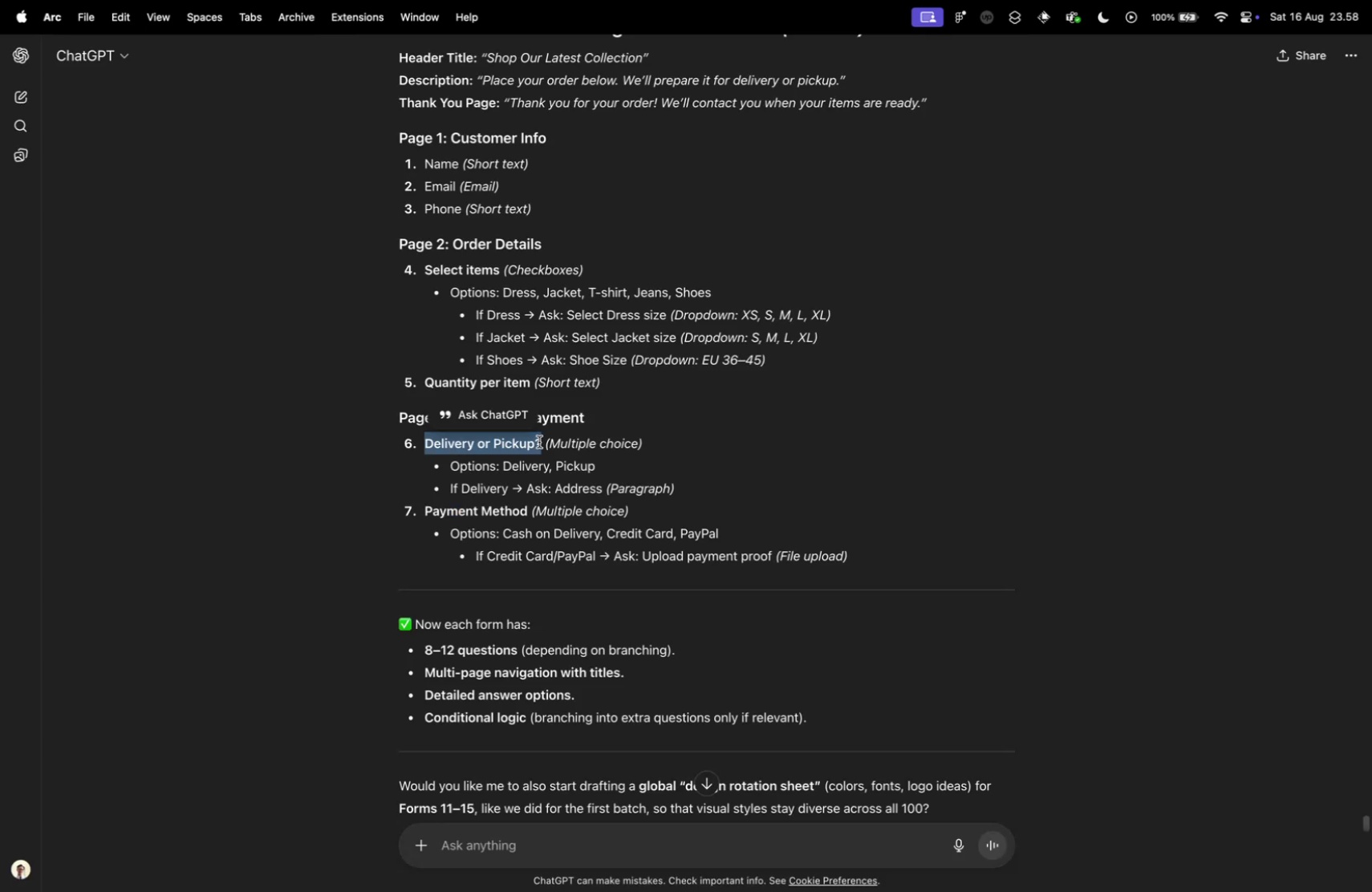 
key(Control+Tab)
 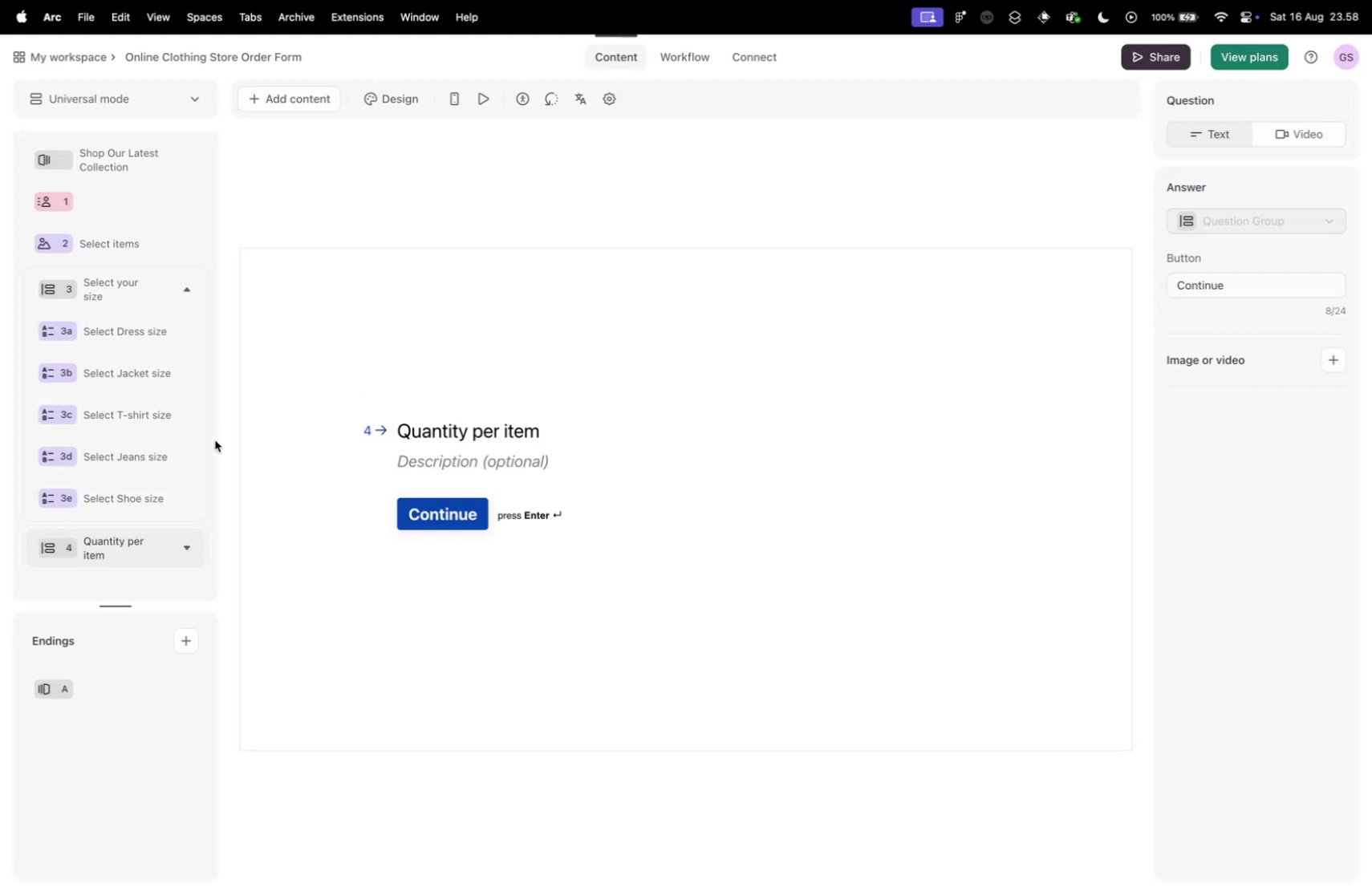 
scroll: coordinate [112, 554], scroll_direction: down, amount: 15.0
 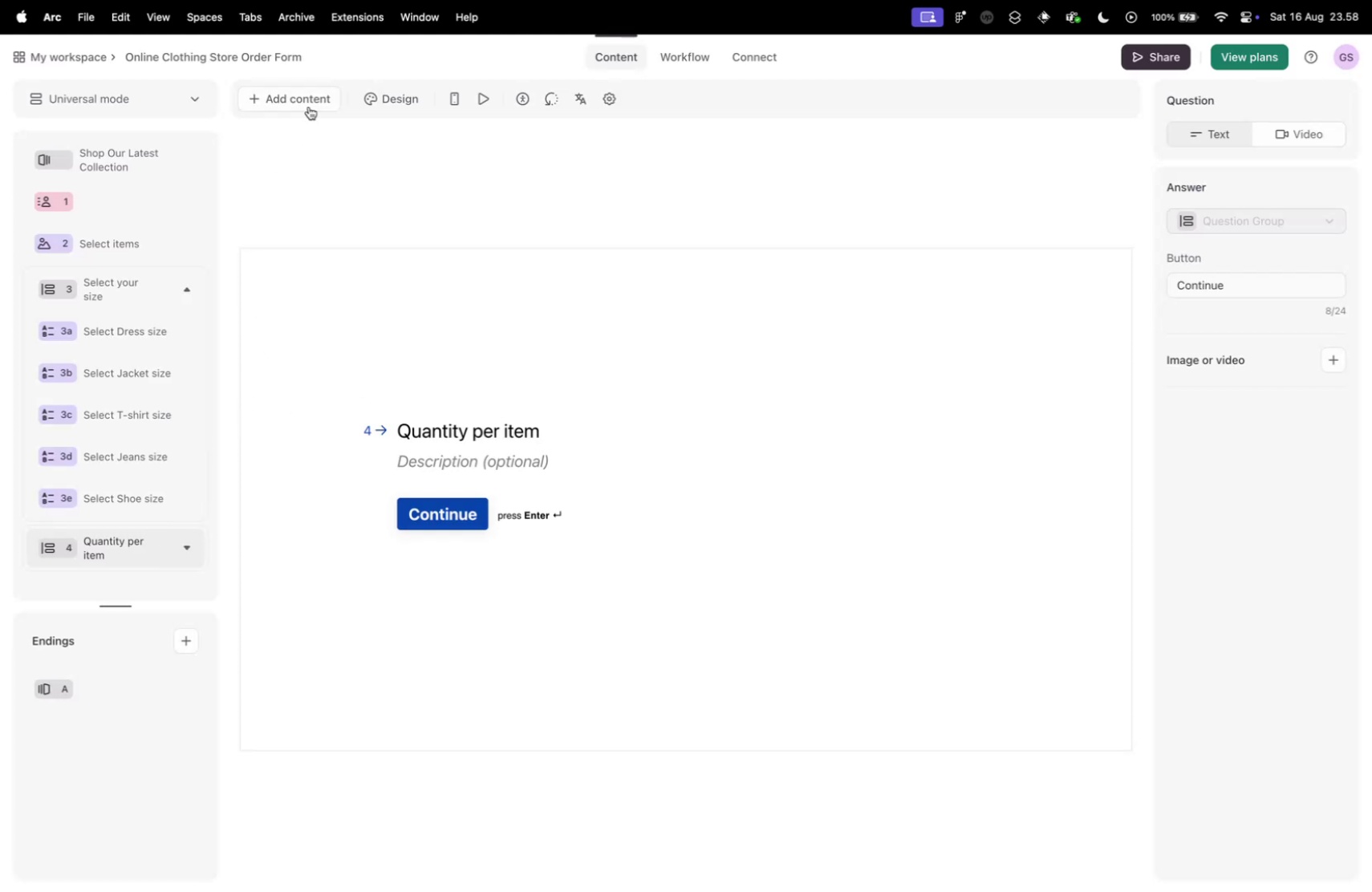 
left_click([302, 98])
 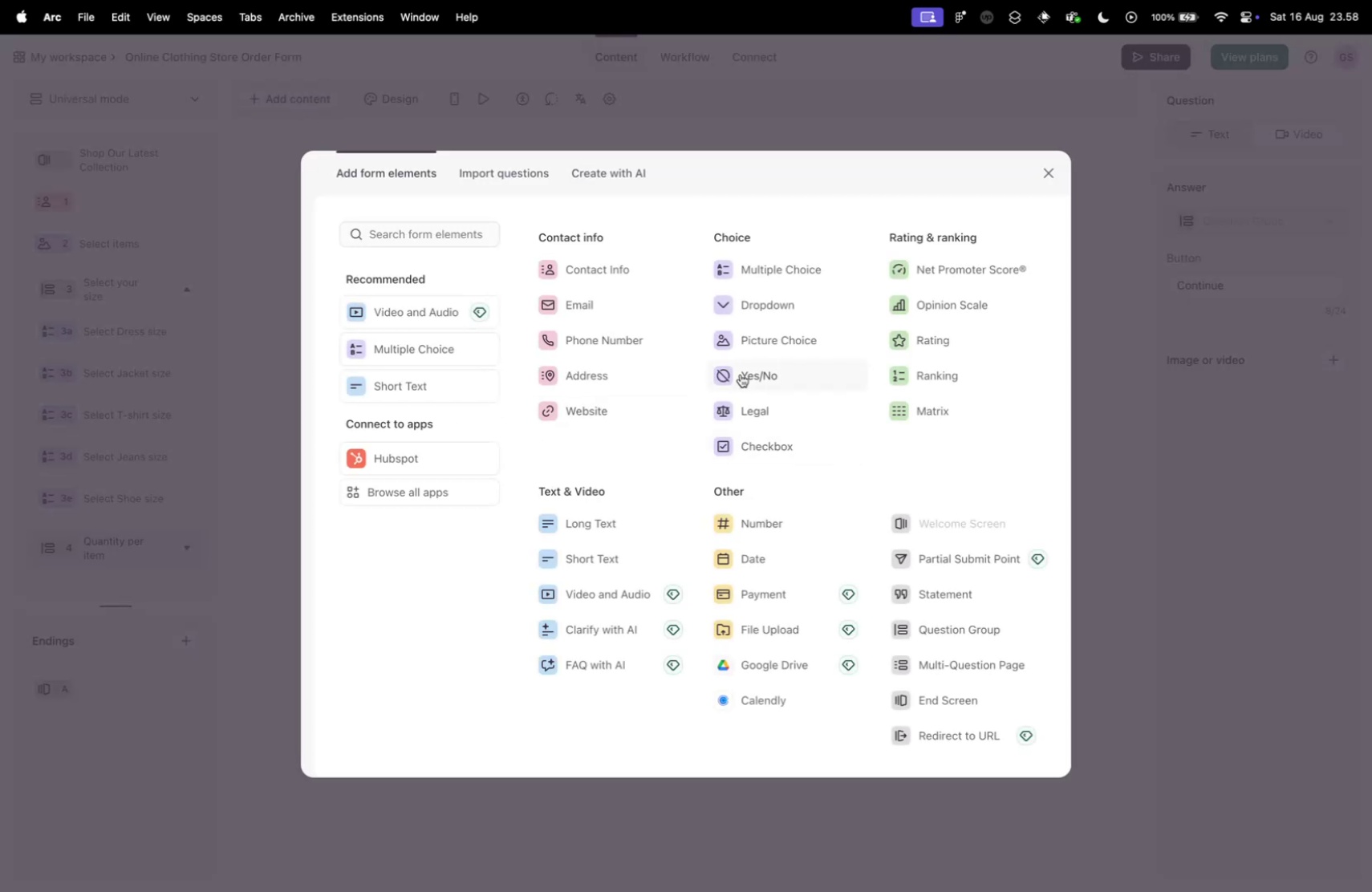 
left_click([740, 372])
 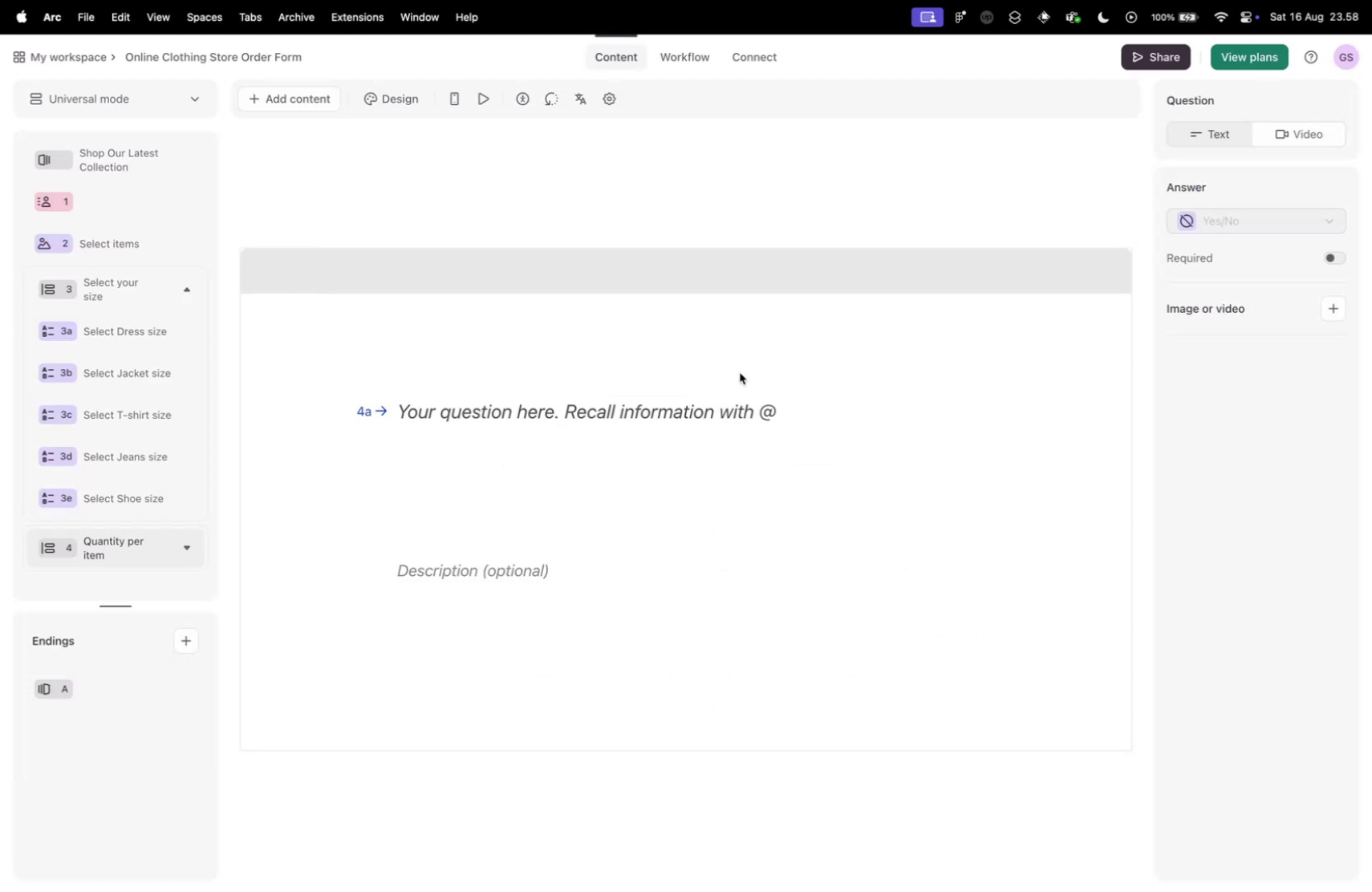 
key(Control+ControlLeft)
 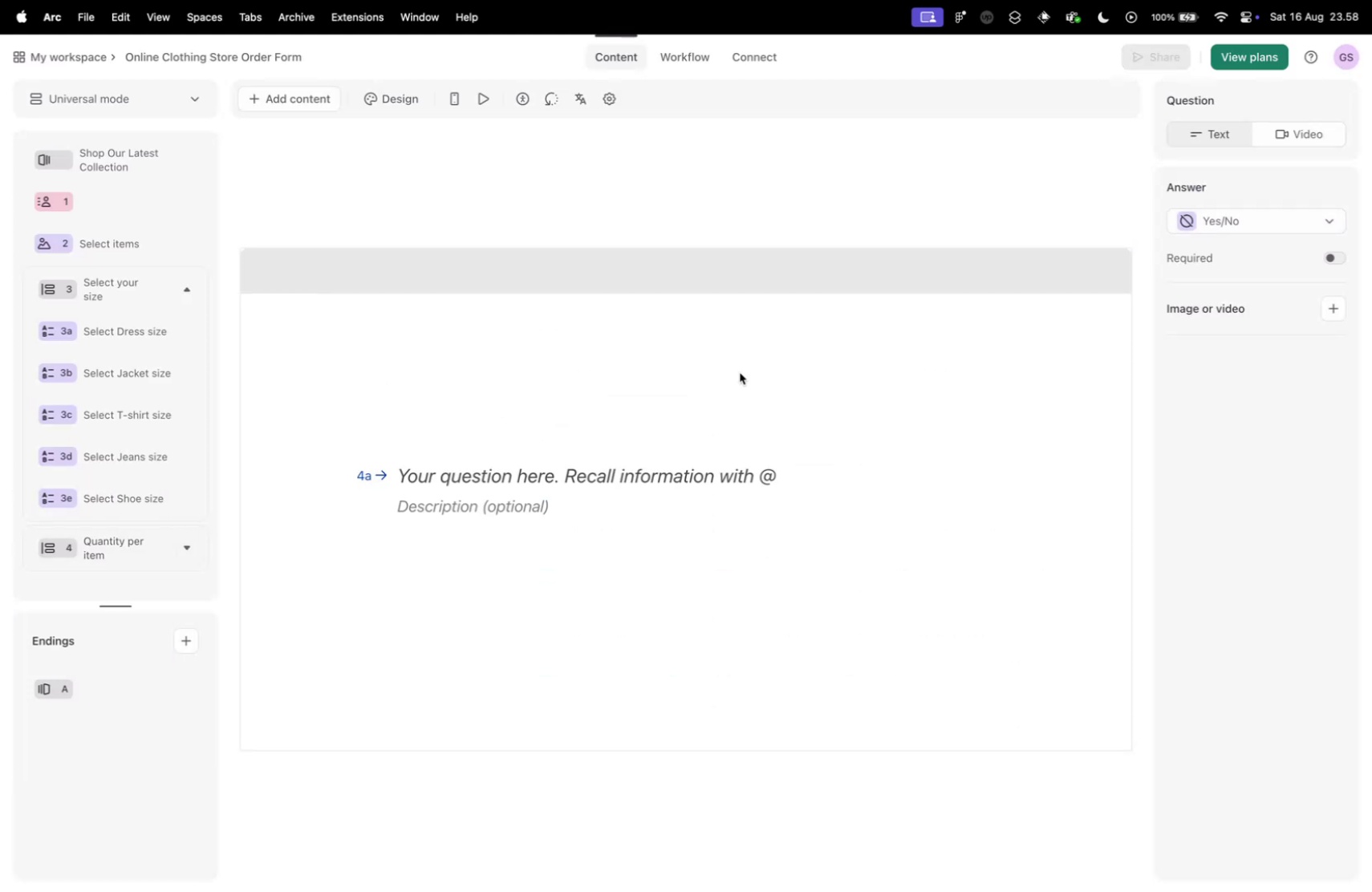 
key(Control+Tab)
 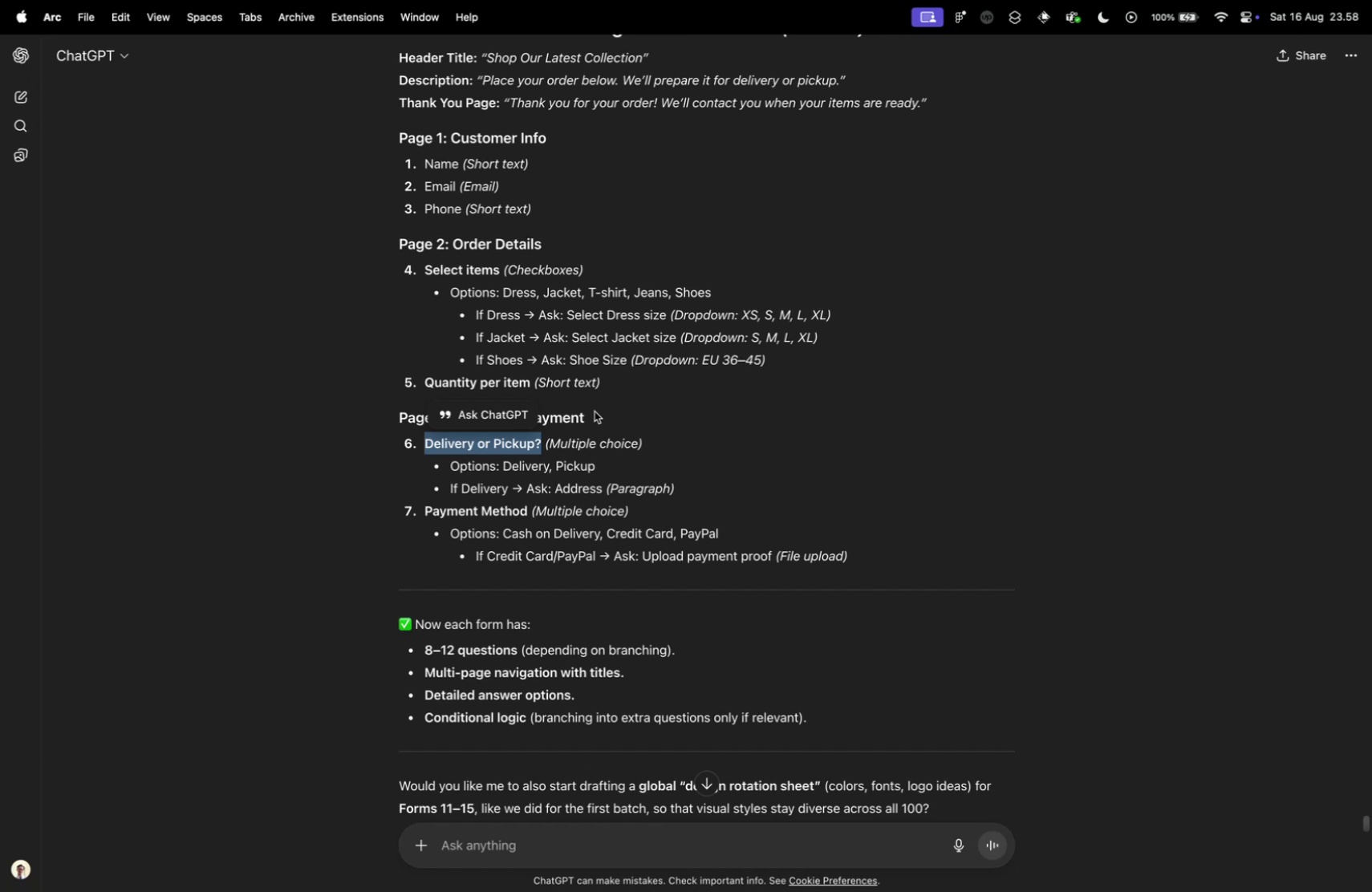 
key(Control+ControlLeft)
 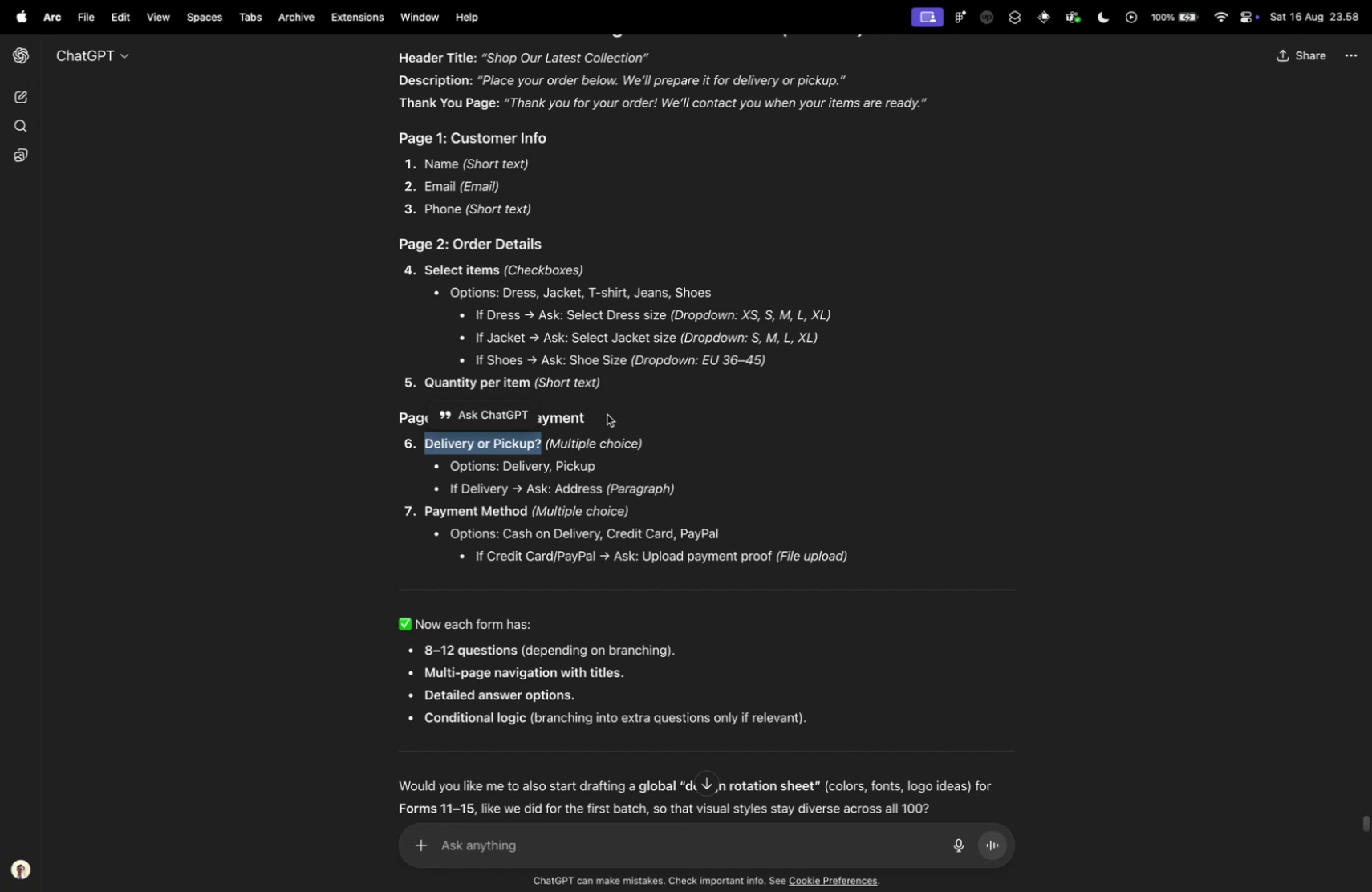 
key(Control+Tab)
 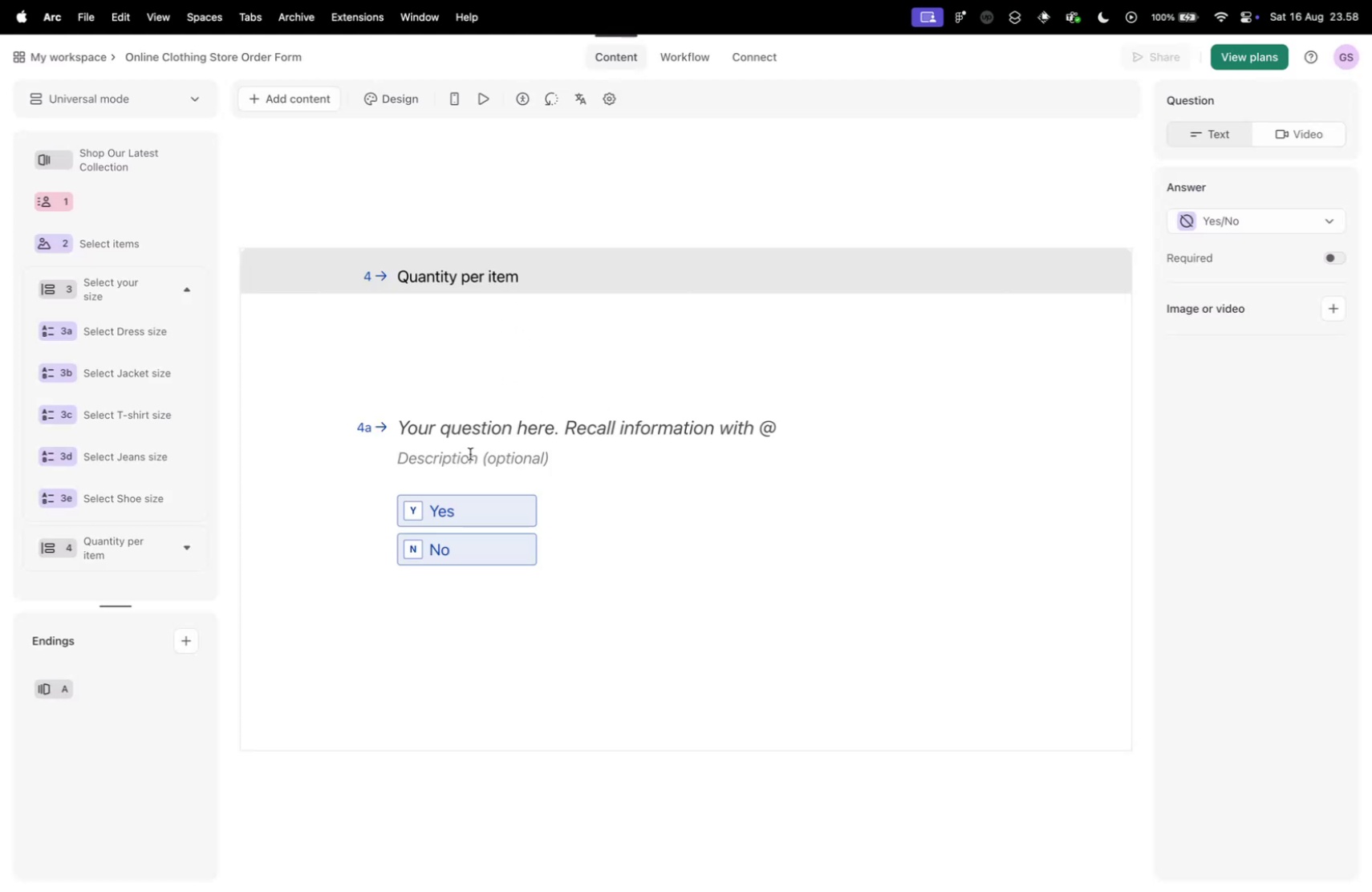 
scroll: coordinate [156, 530], scroll_direction: down, amount: 5.0
 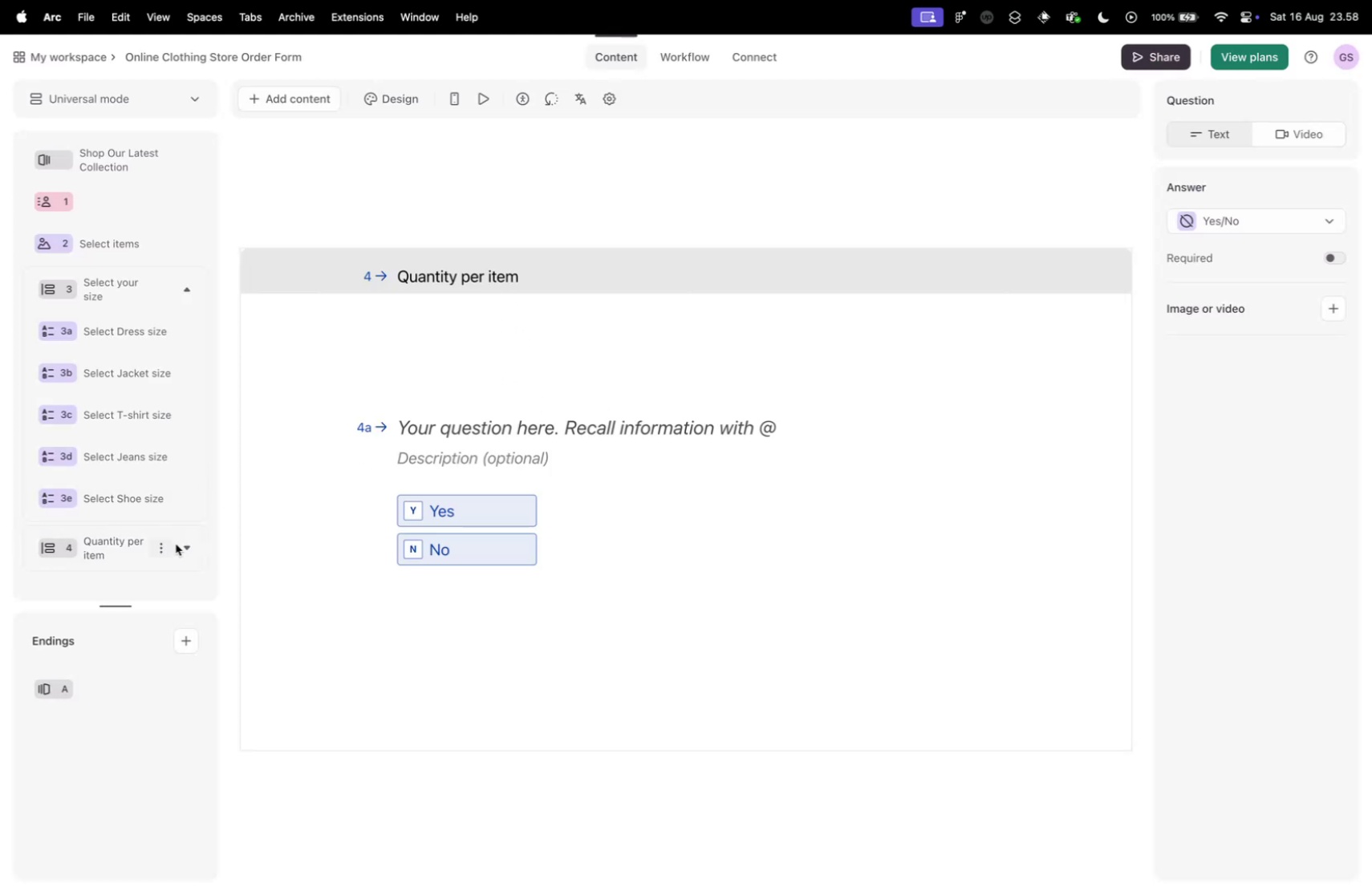 
left_click([179, 543])
 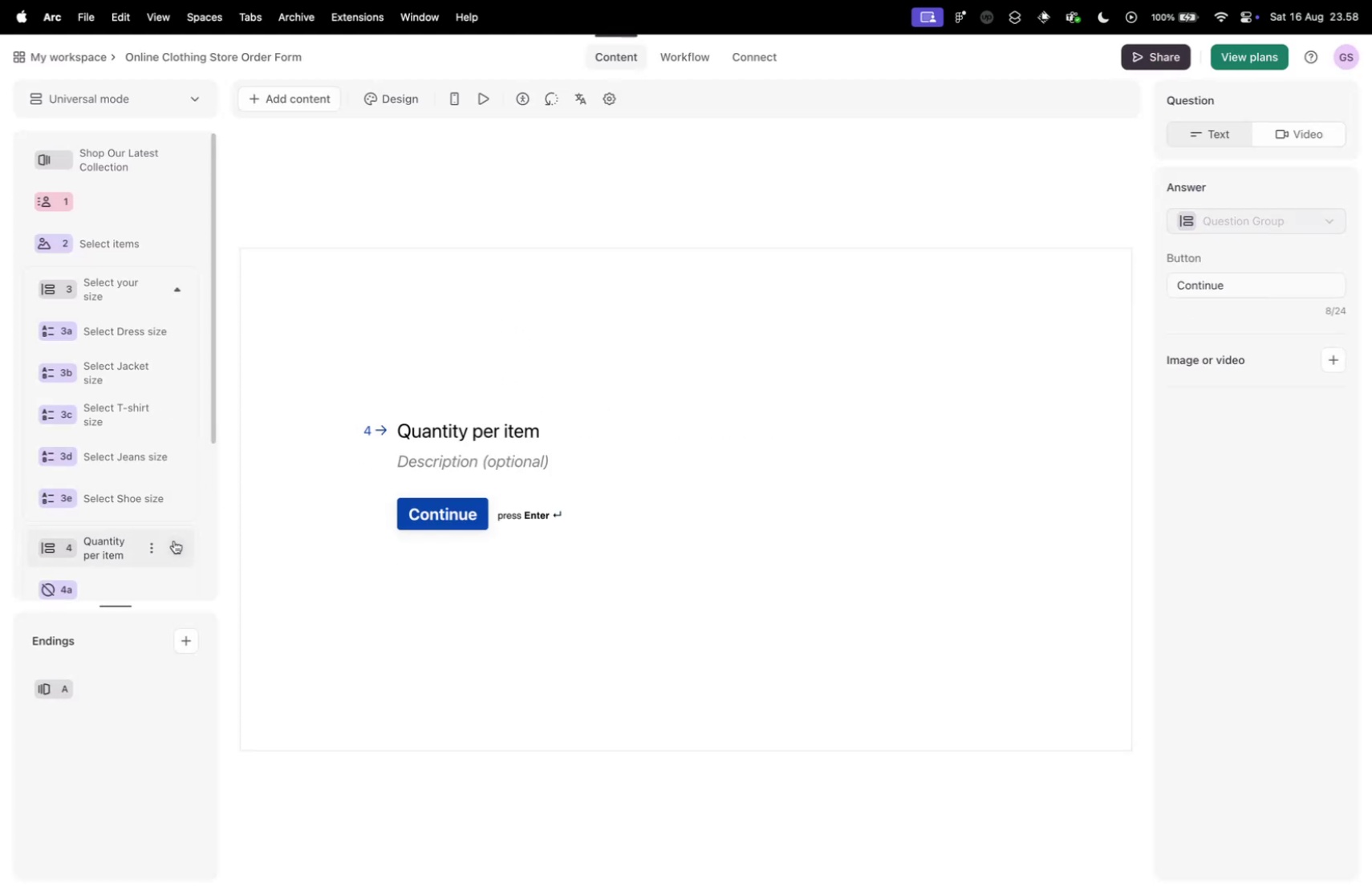 
scroll: coordinate [144, 537], scroll_direction: down, amount: 19.0
 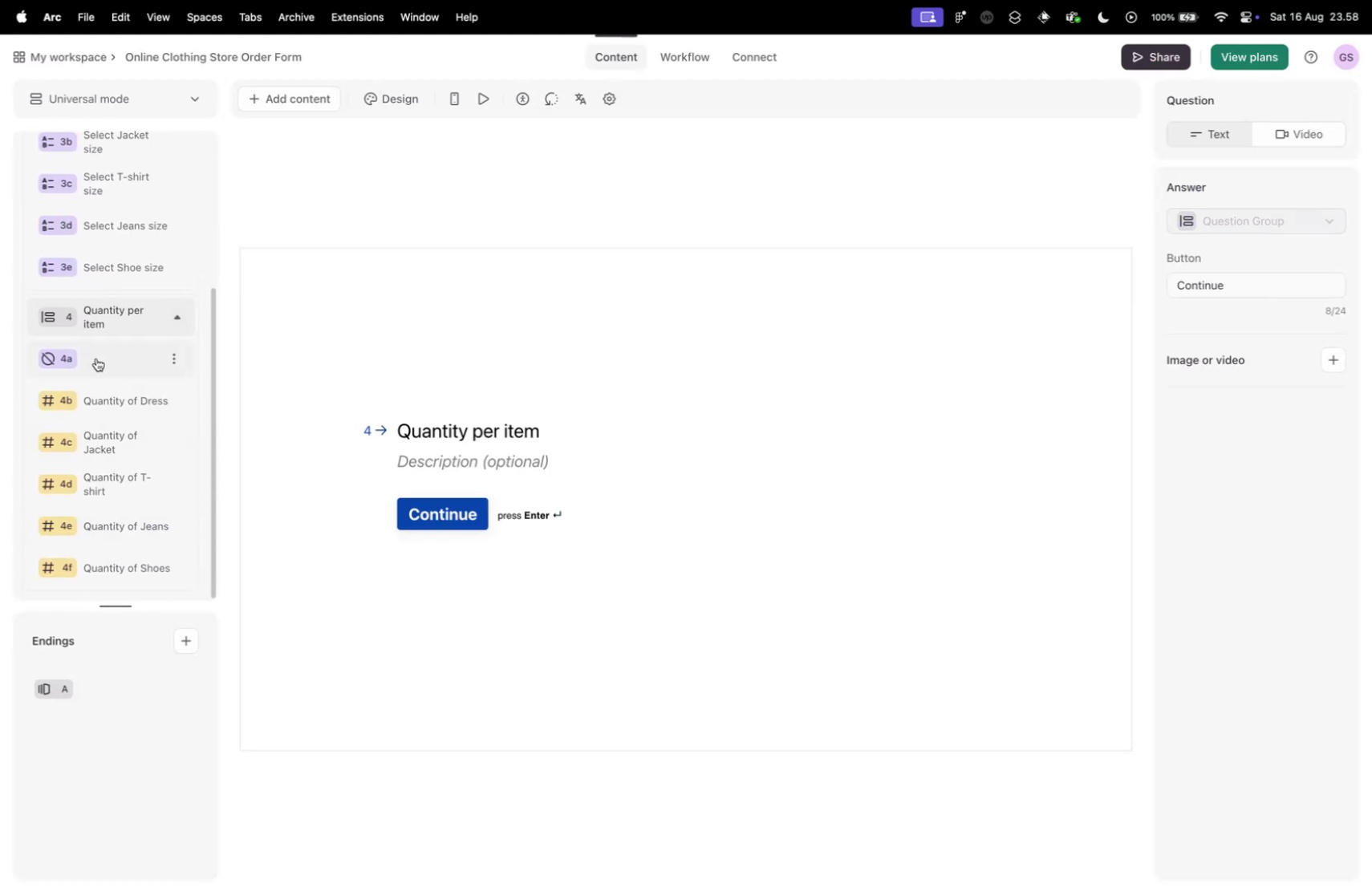 
left_click([99, 360])
 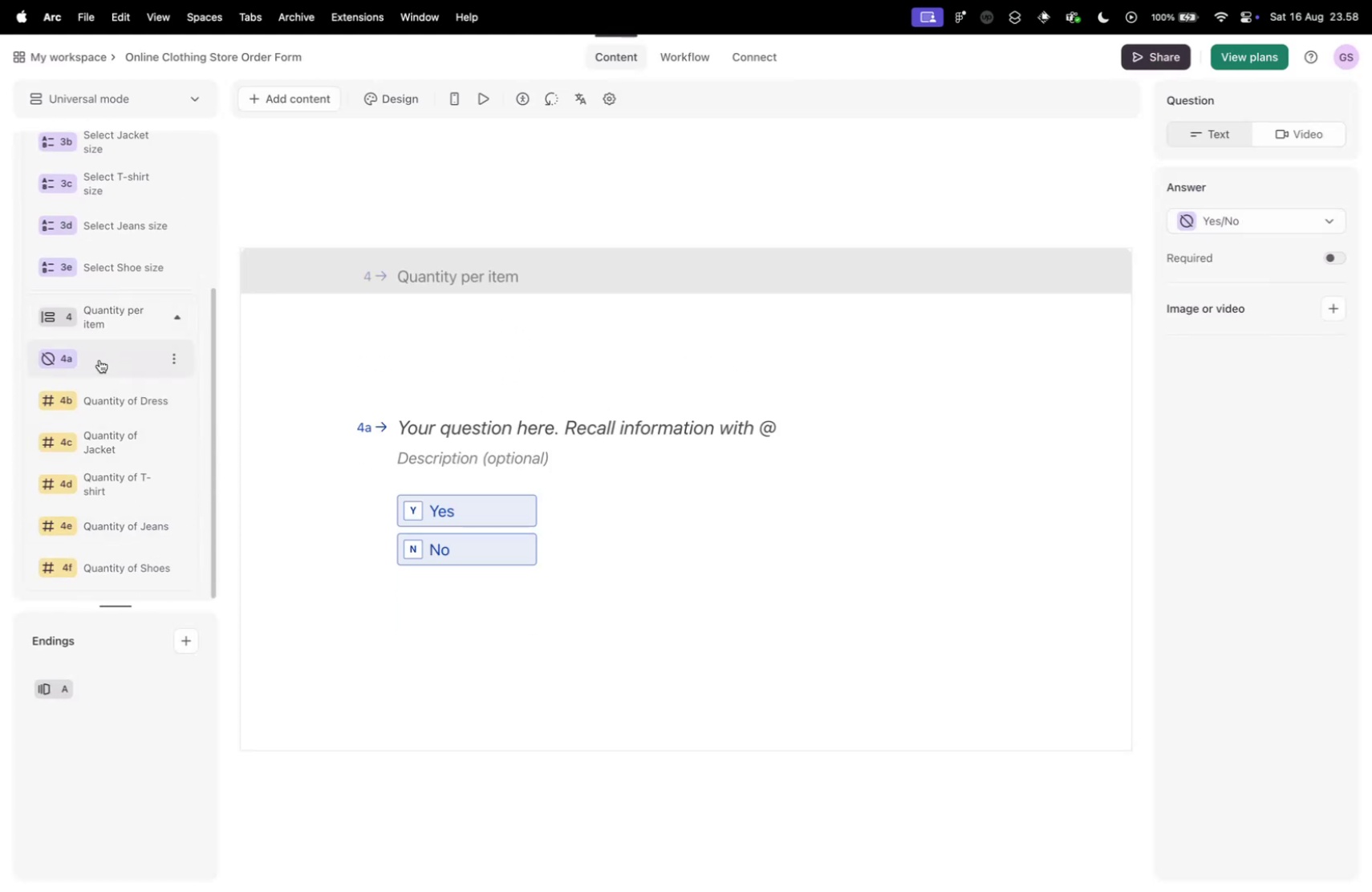 
left_click_drag(start_coordinate=[102, 359], to_coordinate=[47, 295])
 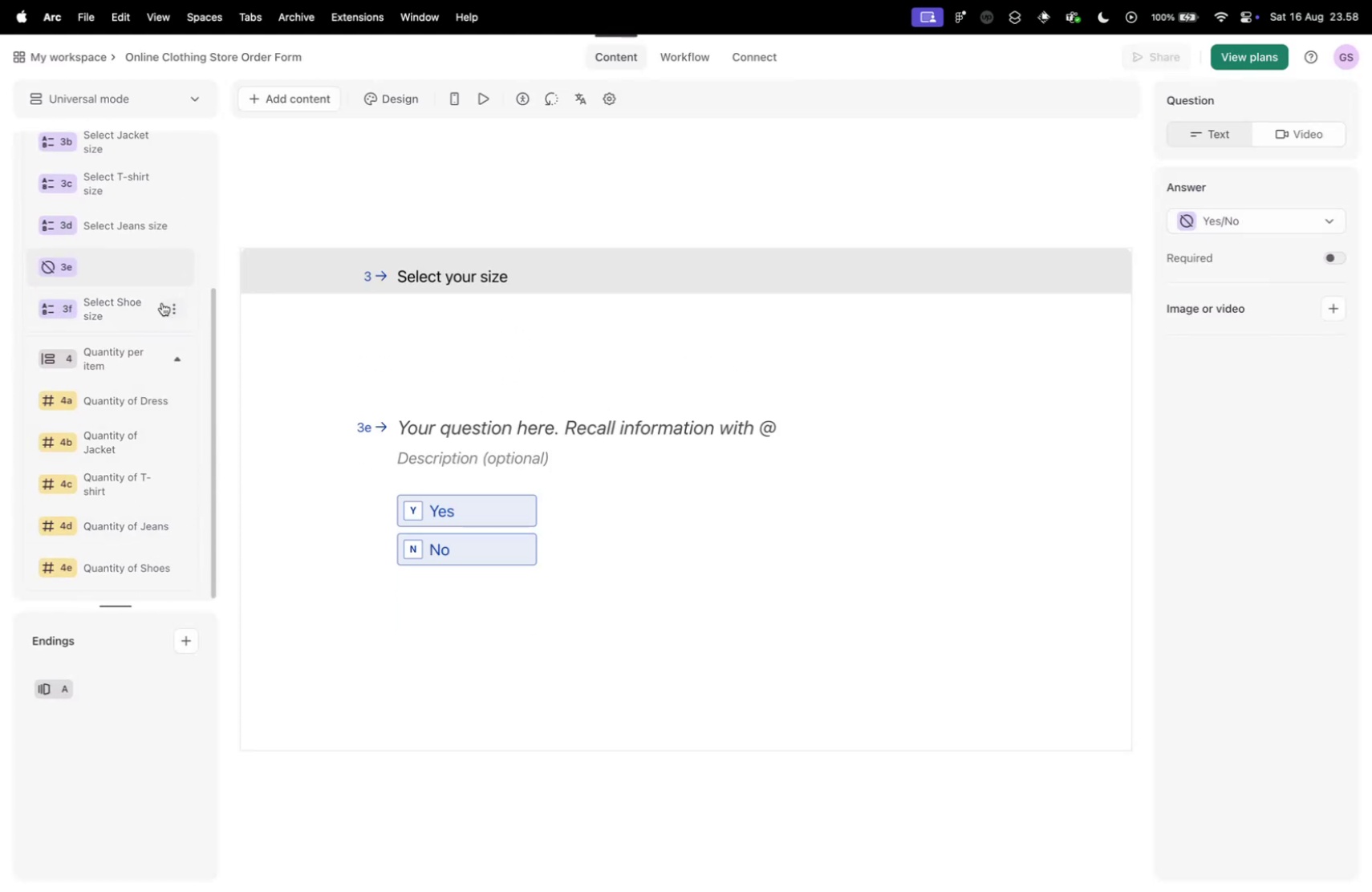 
left_click_drag(start_coordinate=[107, 266], to_coordinate=[130, 590])
 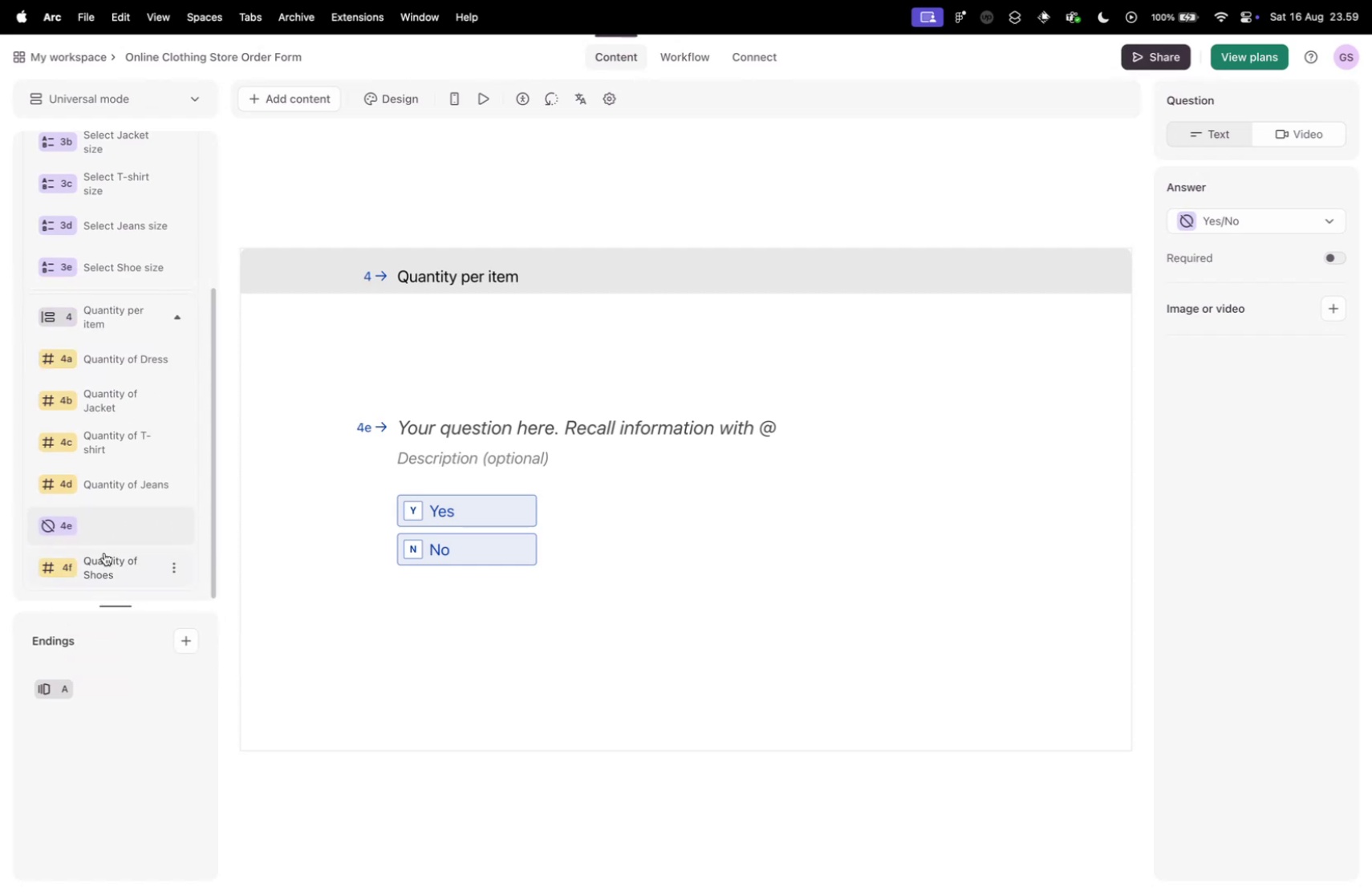 
left_click_drag(start_coordinate=[98, 521], to_coordinate=[109, 587])
 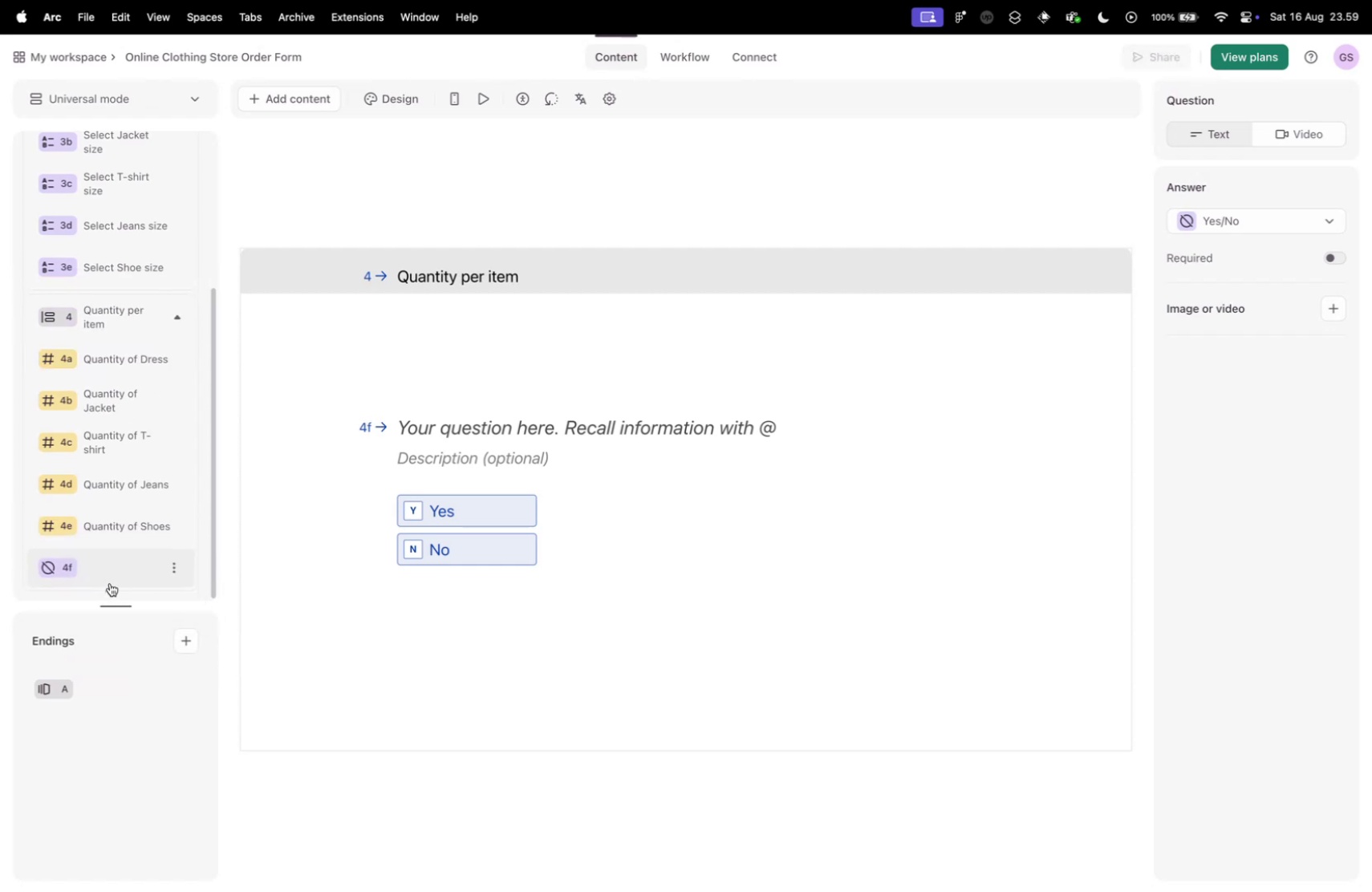 
left_click_drag(start_coordinate=[97, 558], to_coordinate=[108, 595])
 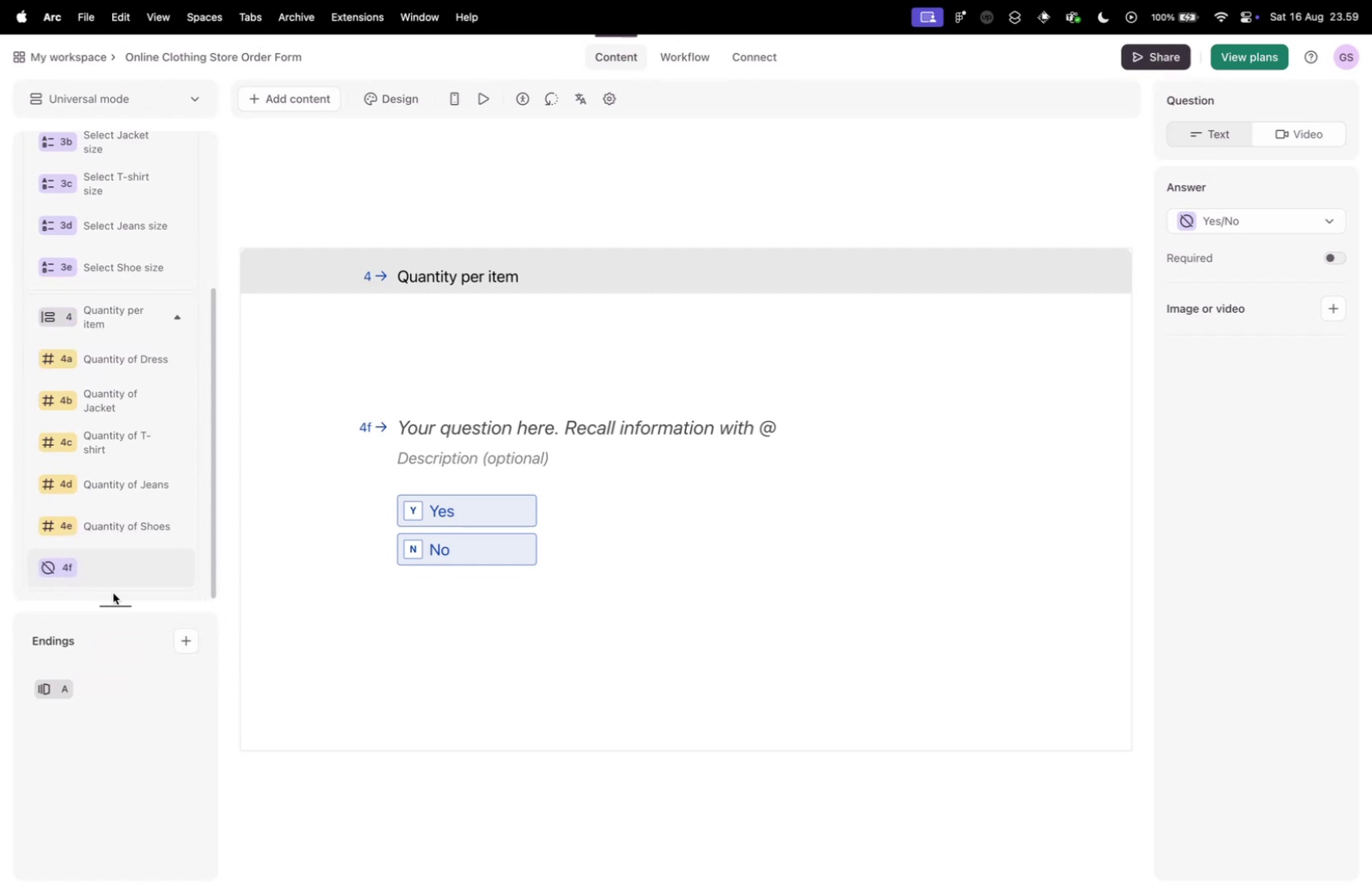 
scroll: coordinate [176, 489], scroll_direction: down, amount: 16.0
 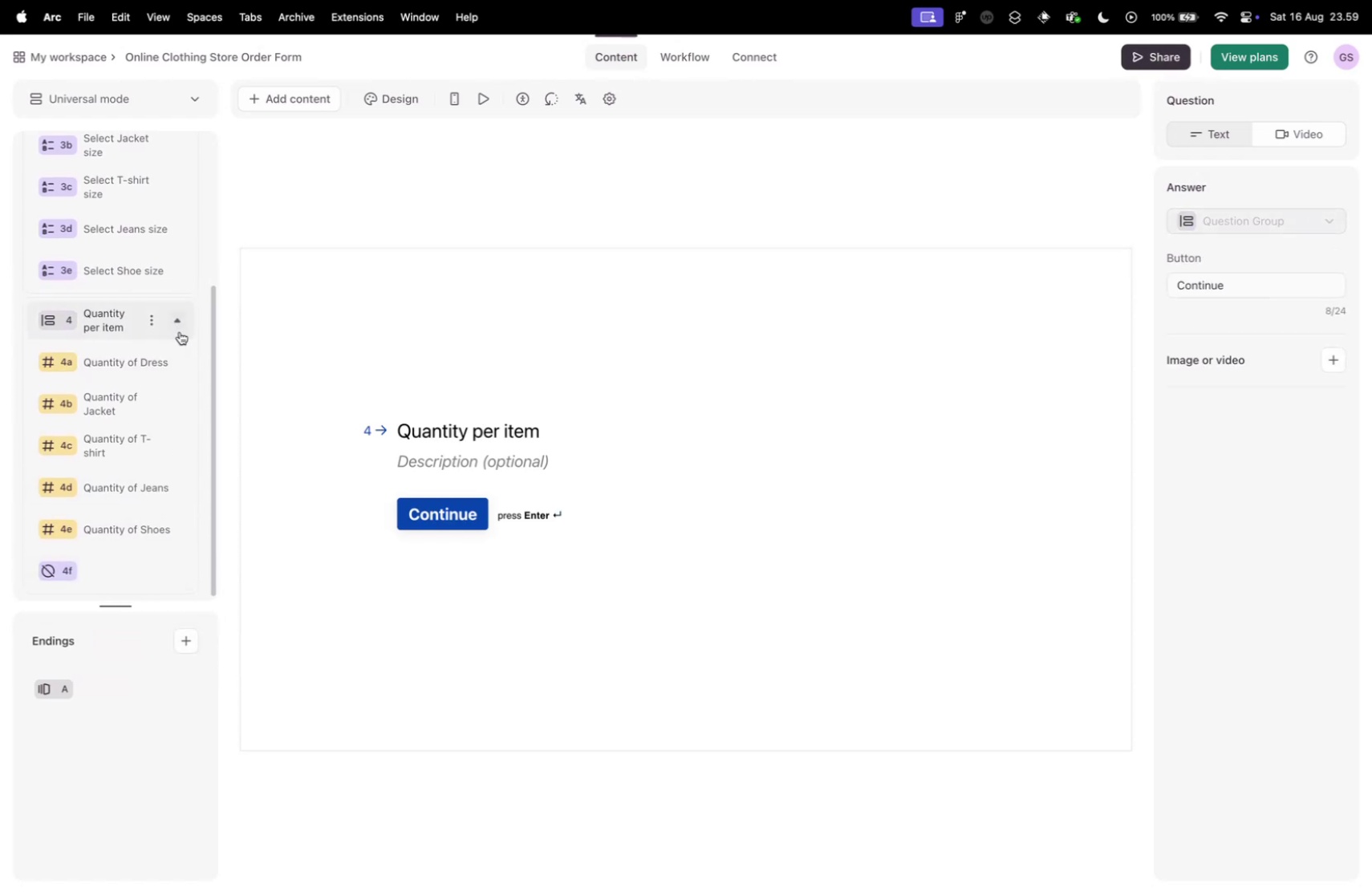 
left_click_drag(start_coordinate=[83, 565], to_coordinate=[183, 302])
 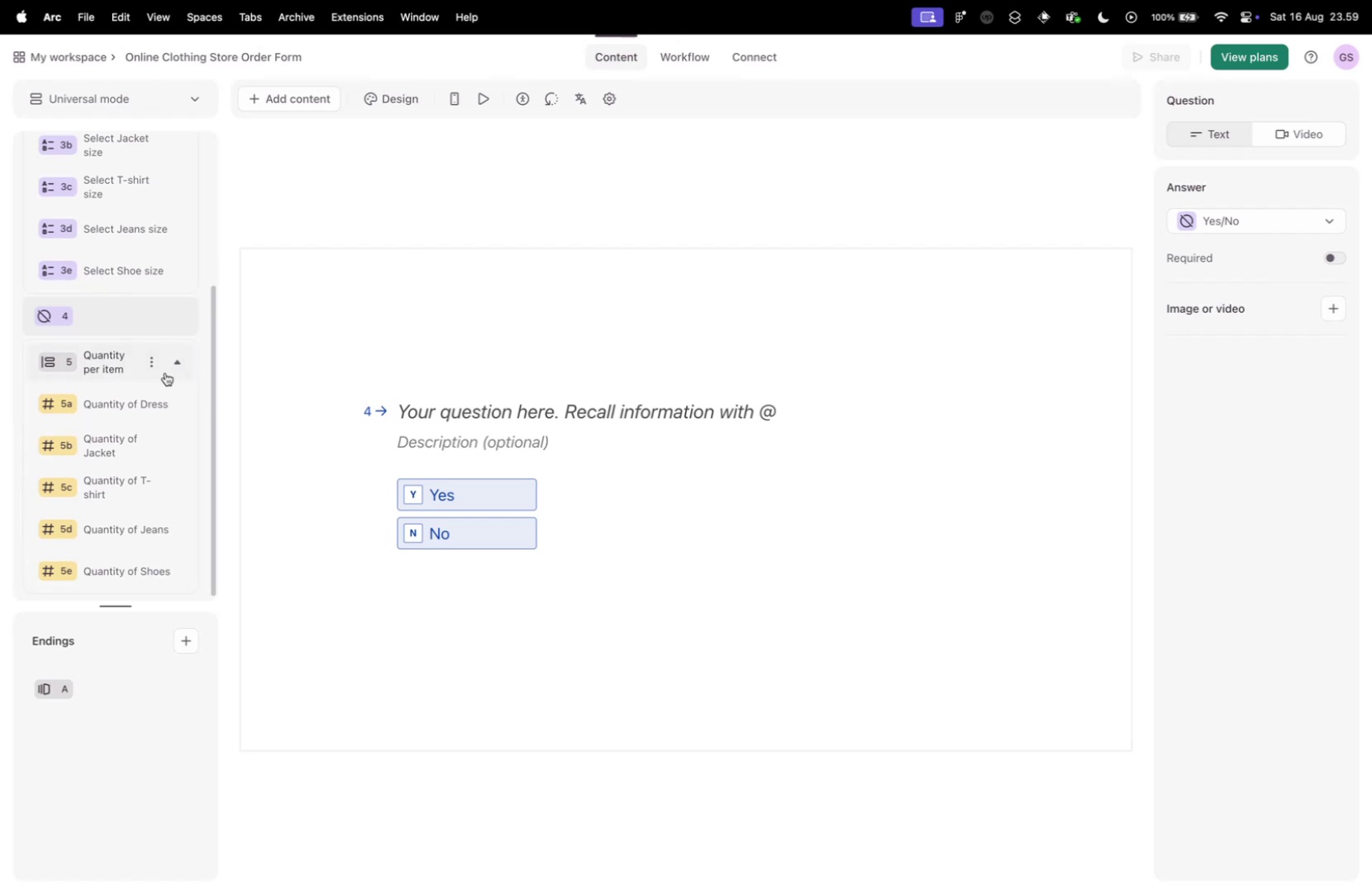 
left_click([180, 356])
 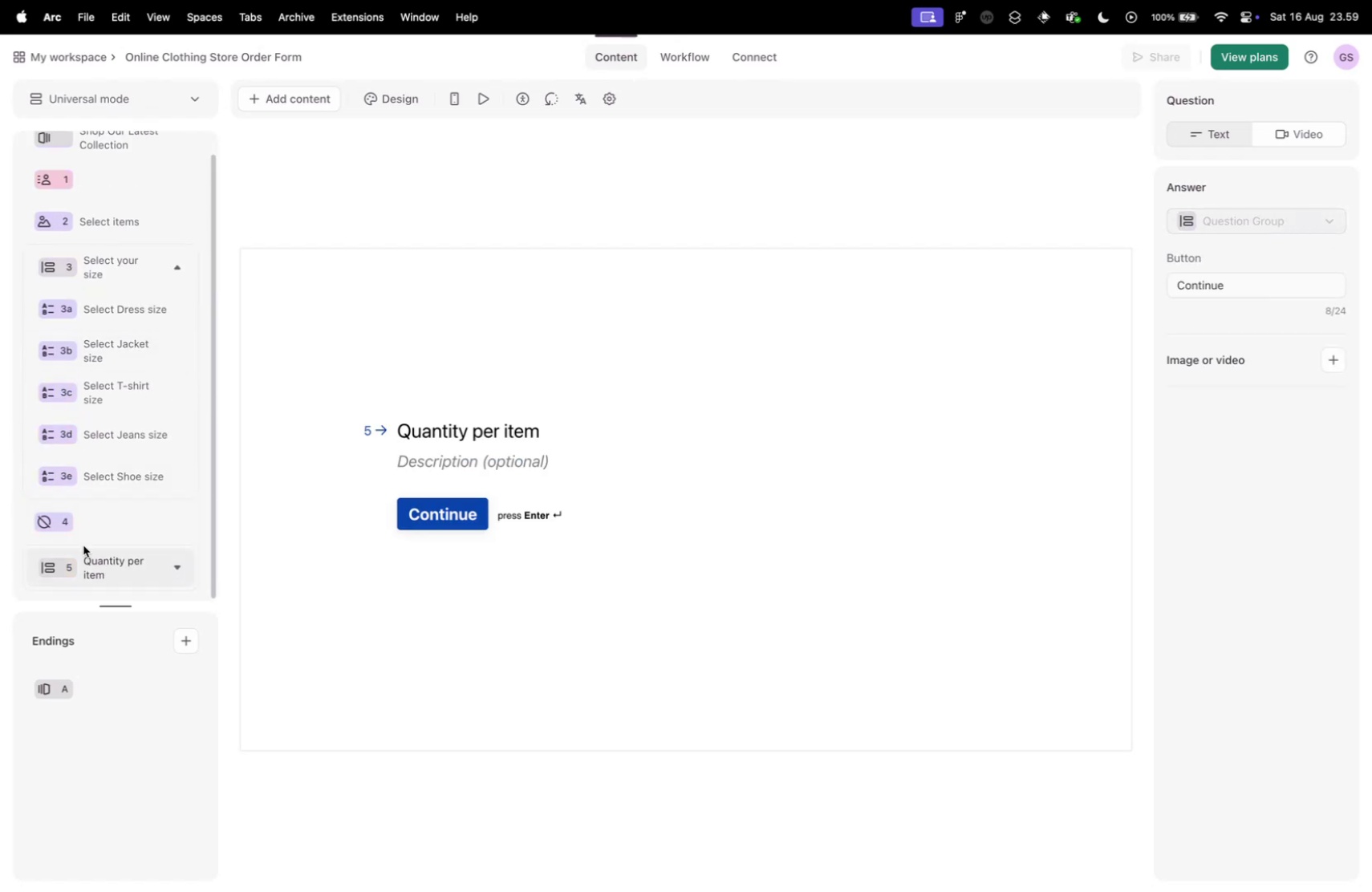 
left_click_drag(start_coordinate=[95, 558], to_coordinate=[90, 521])
 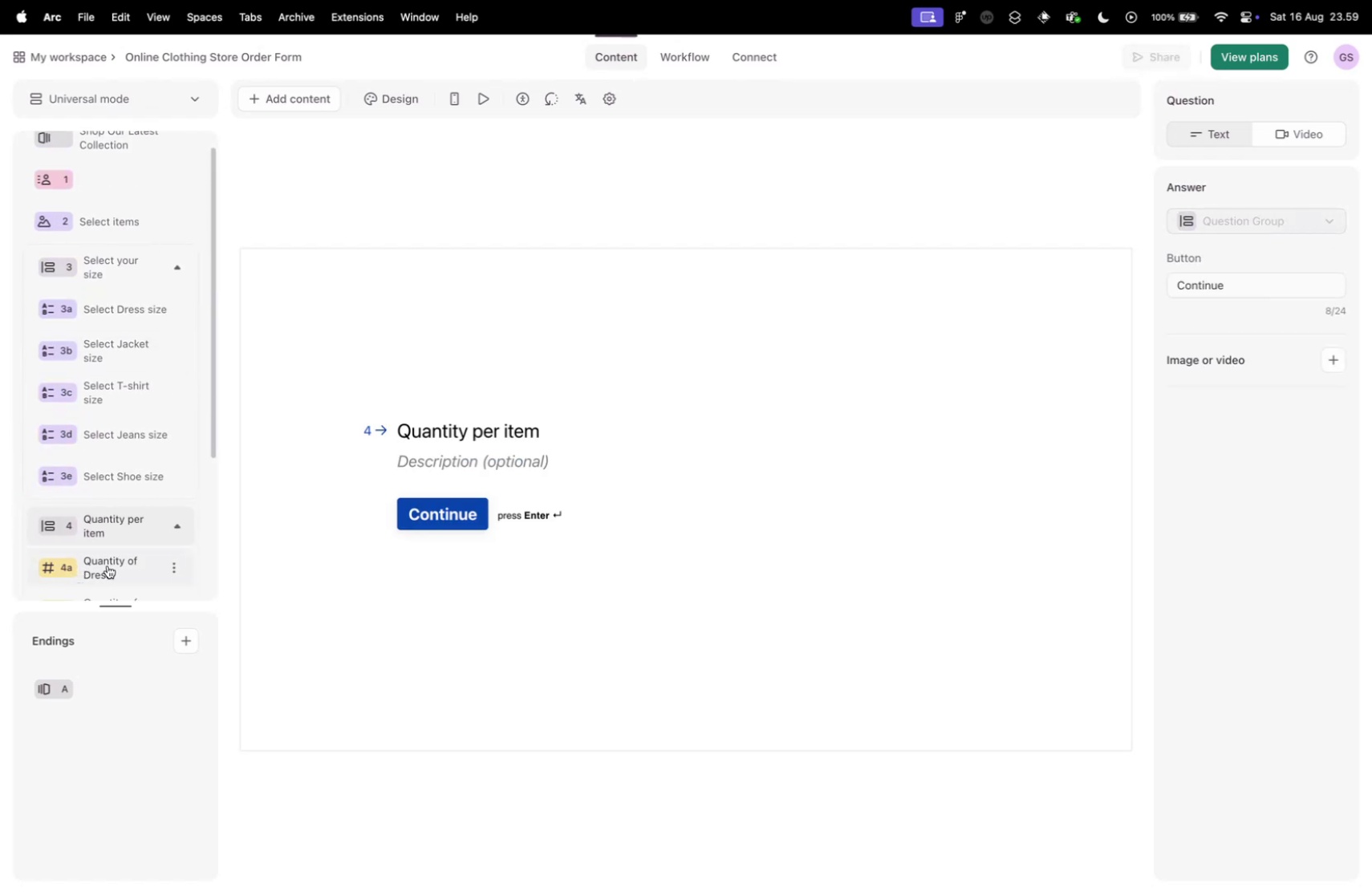 
scroll: coordinate [172, 519], scroll_direction: down, amount: 28.0
 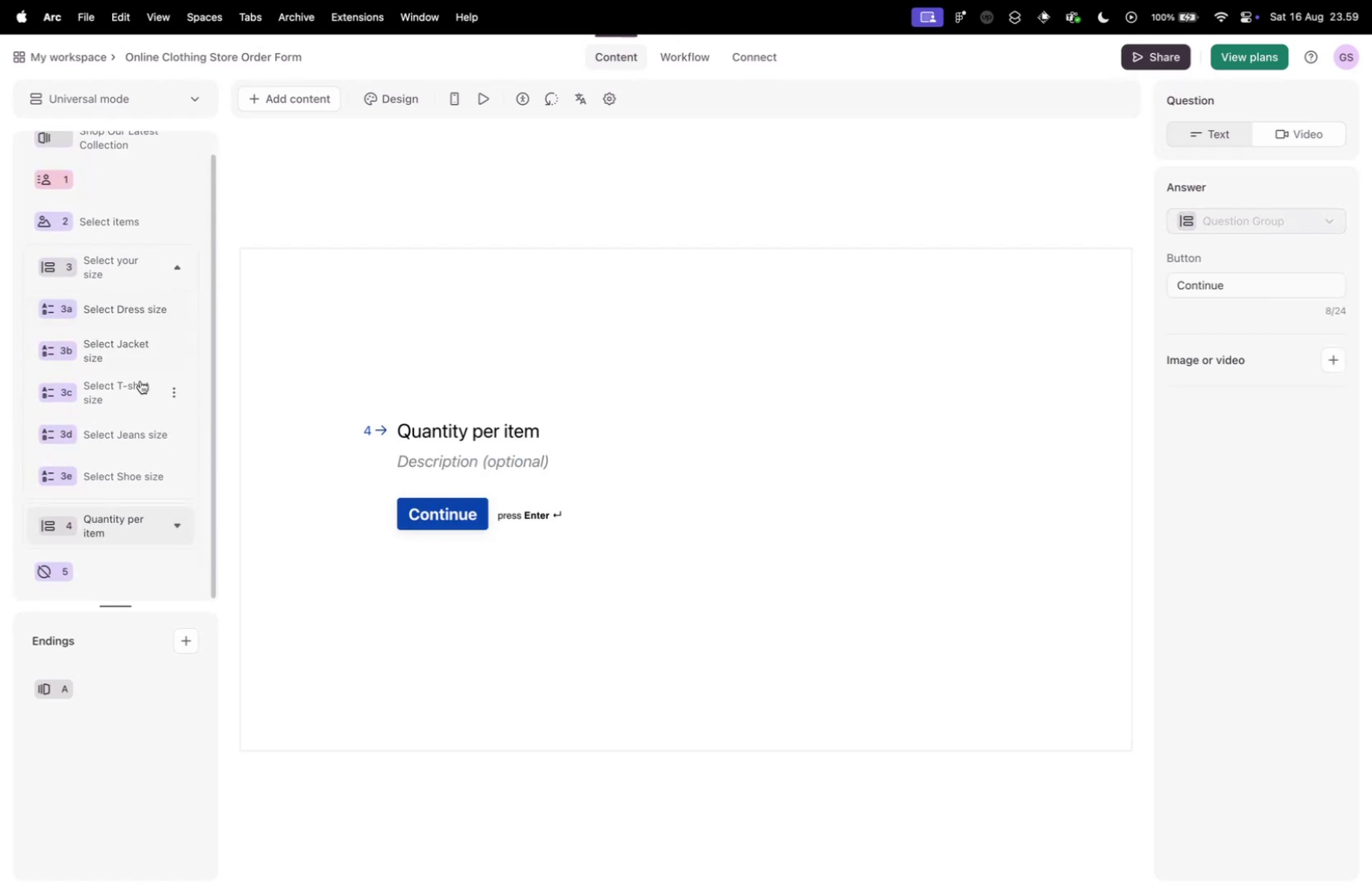 
left_click([62, 570])
 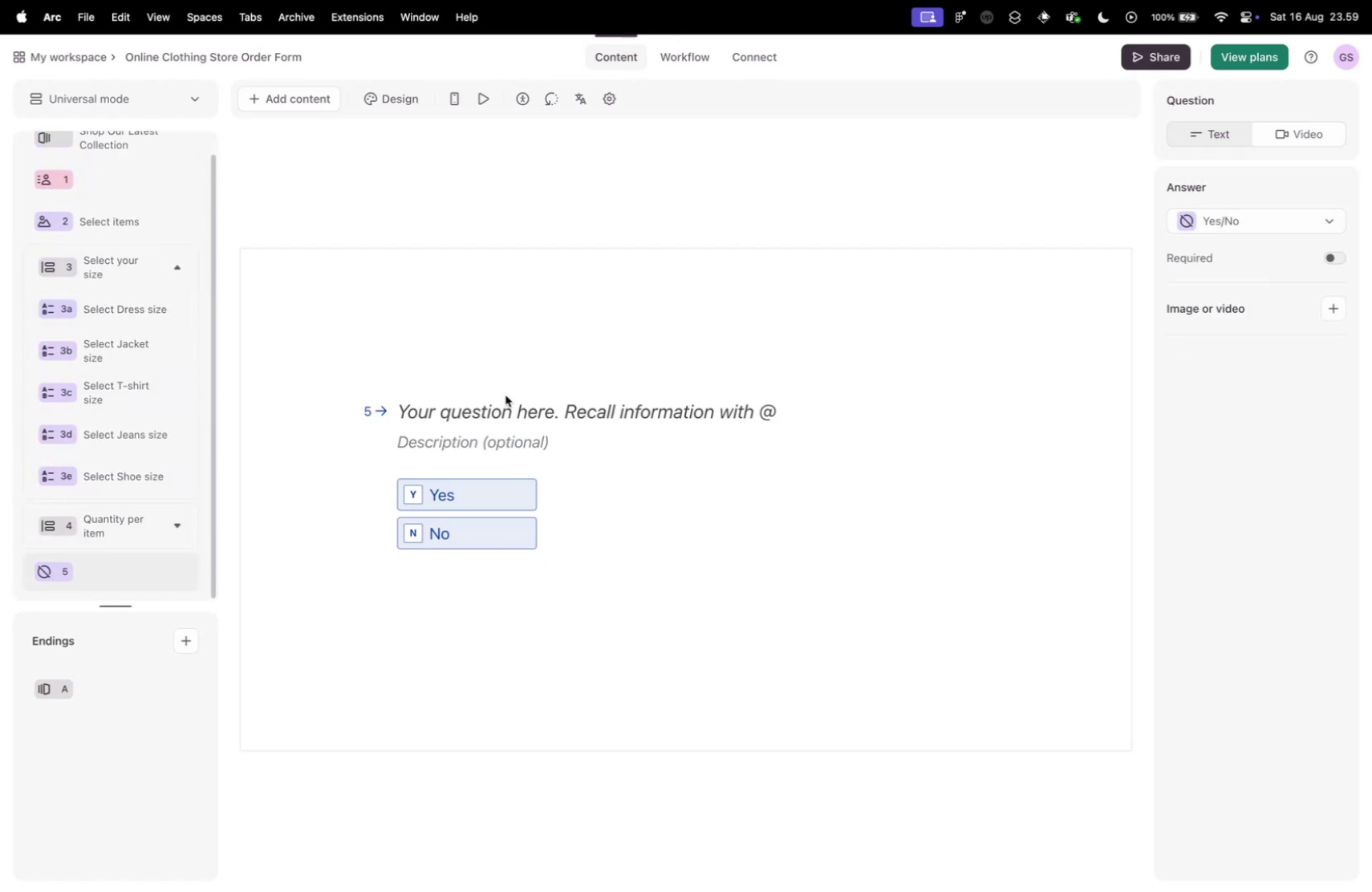 
key(Control+ControlLeft)
 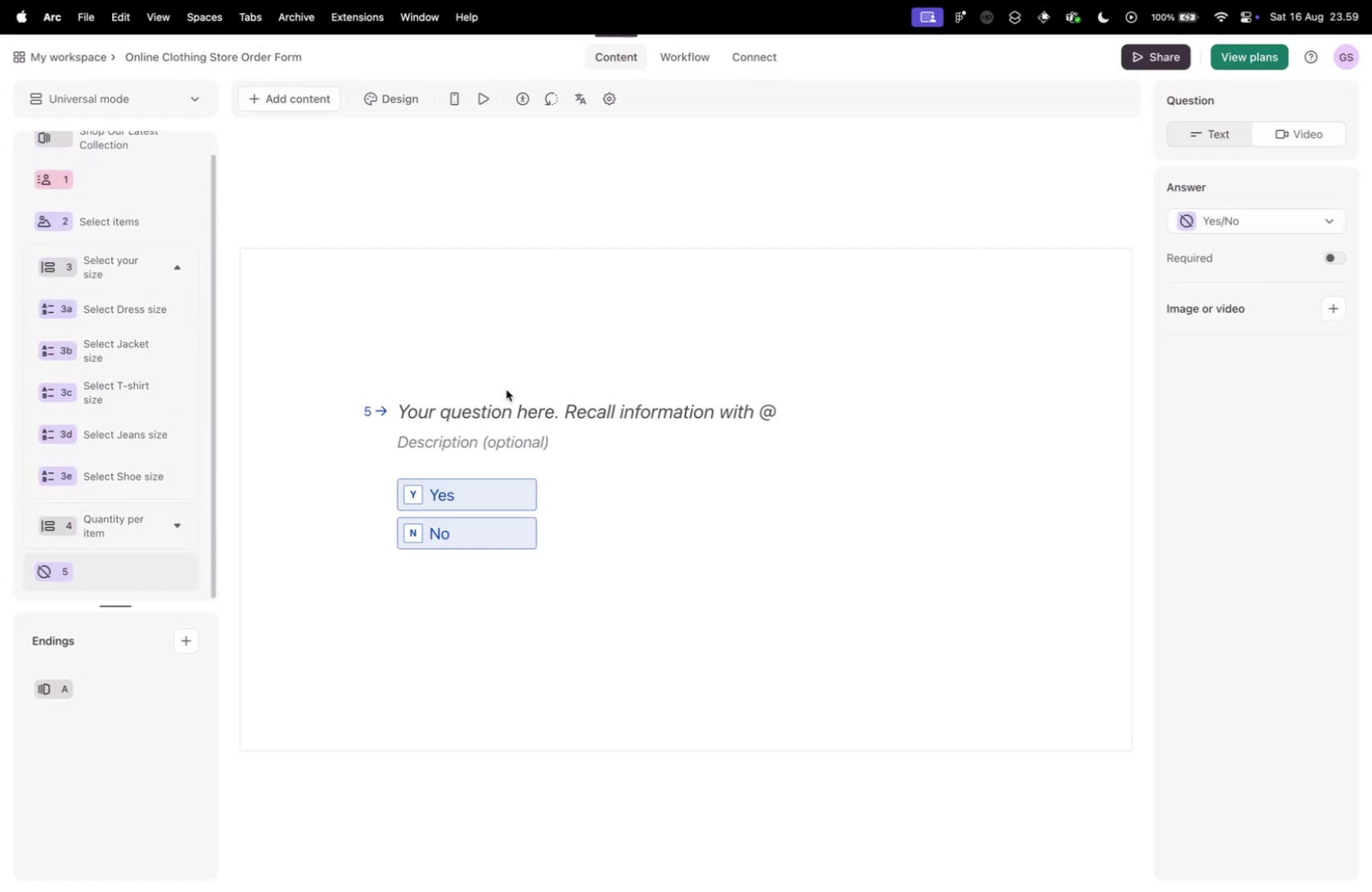 
key(Control+Tab)
 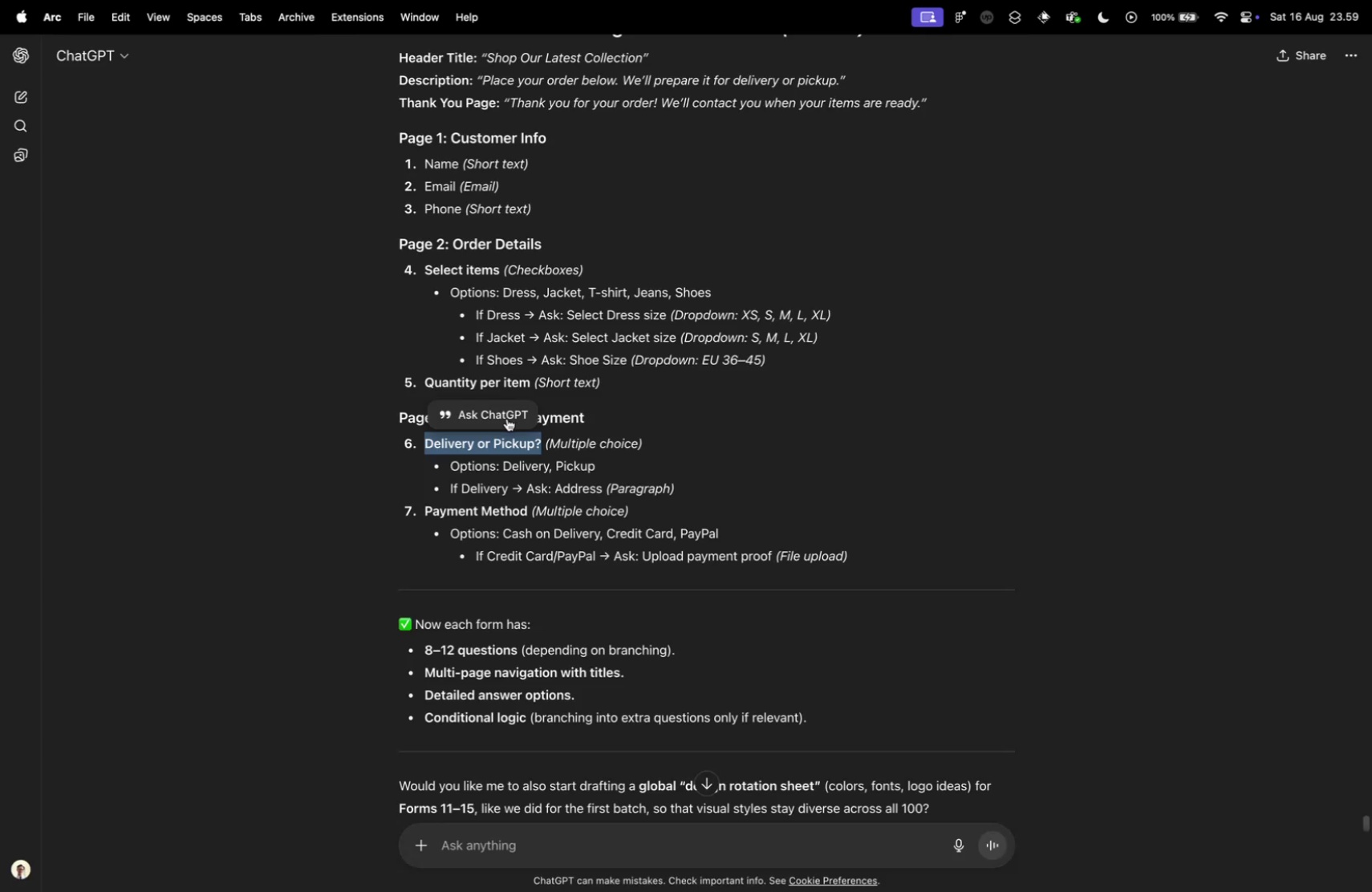 
key(Meta+C)
 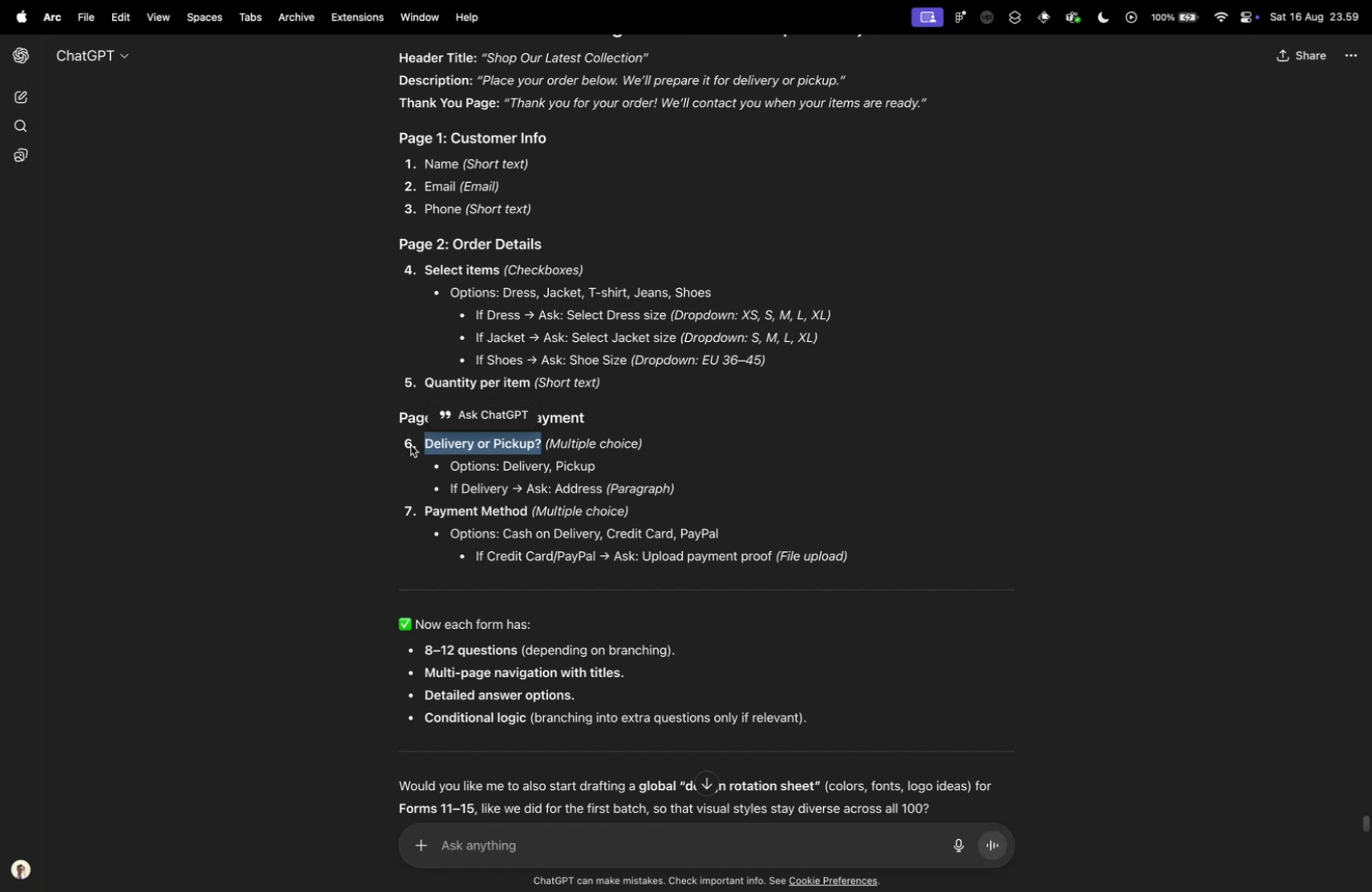 
key(Control+ControlLeft)
 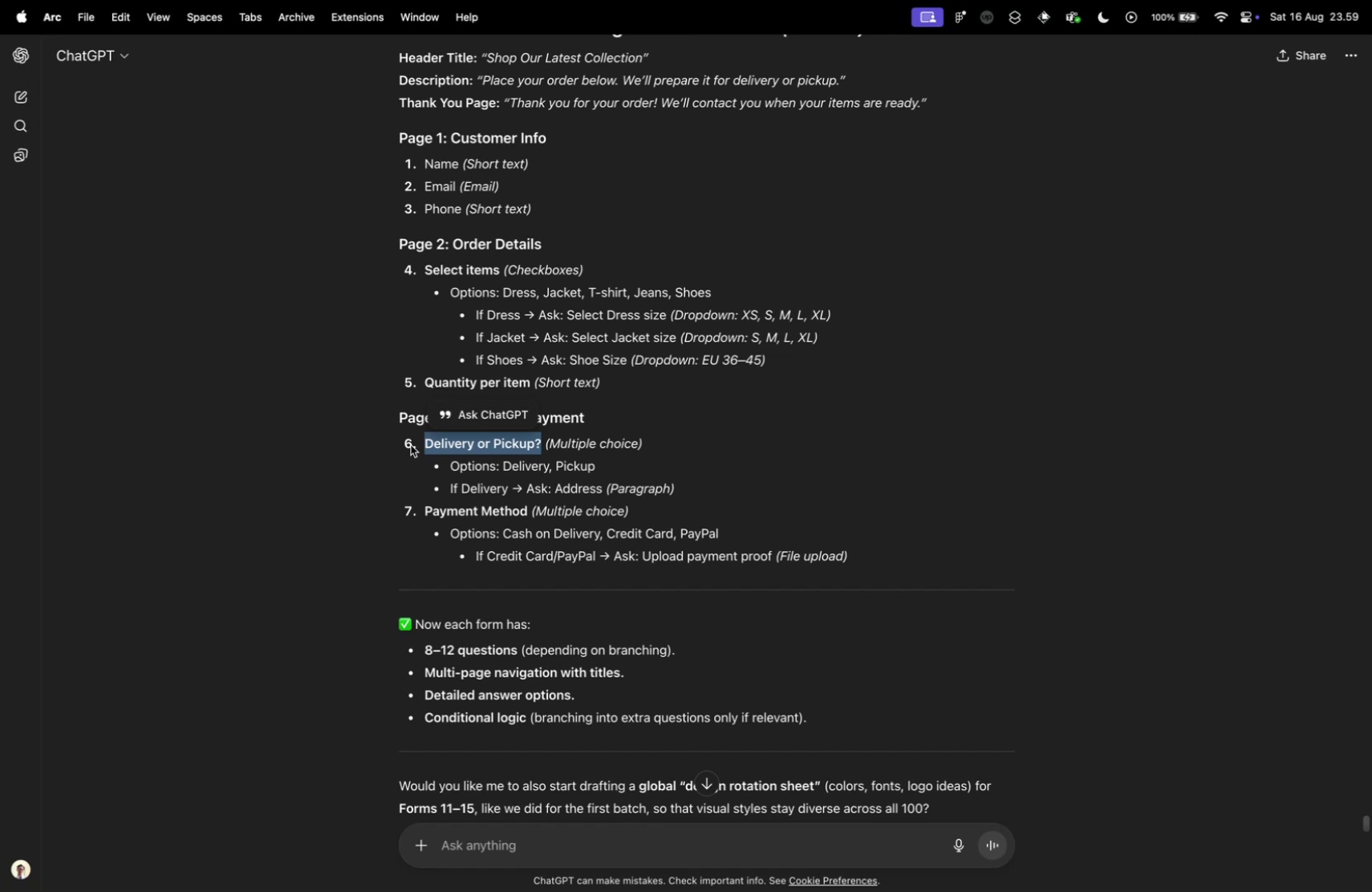 
key(Control+Tab)
 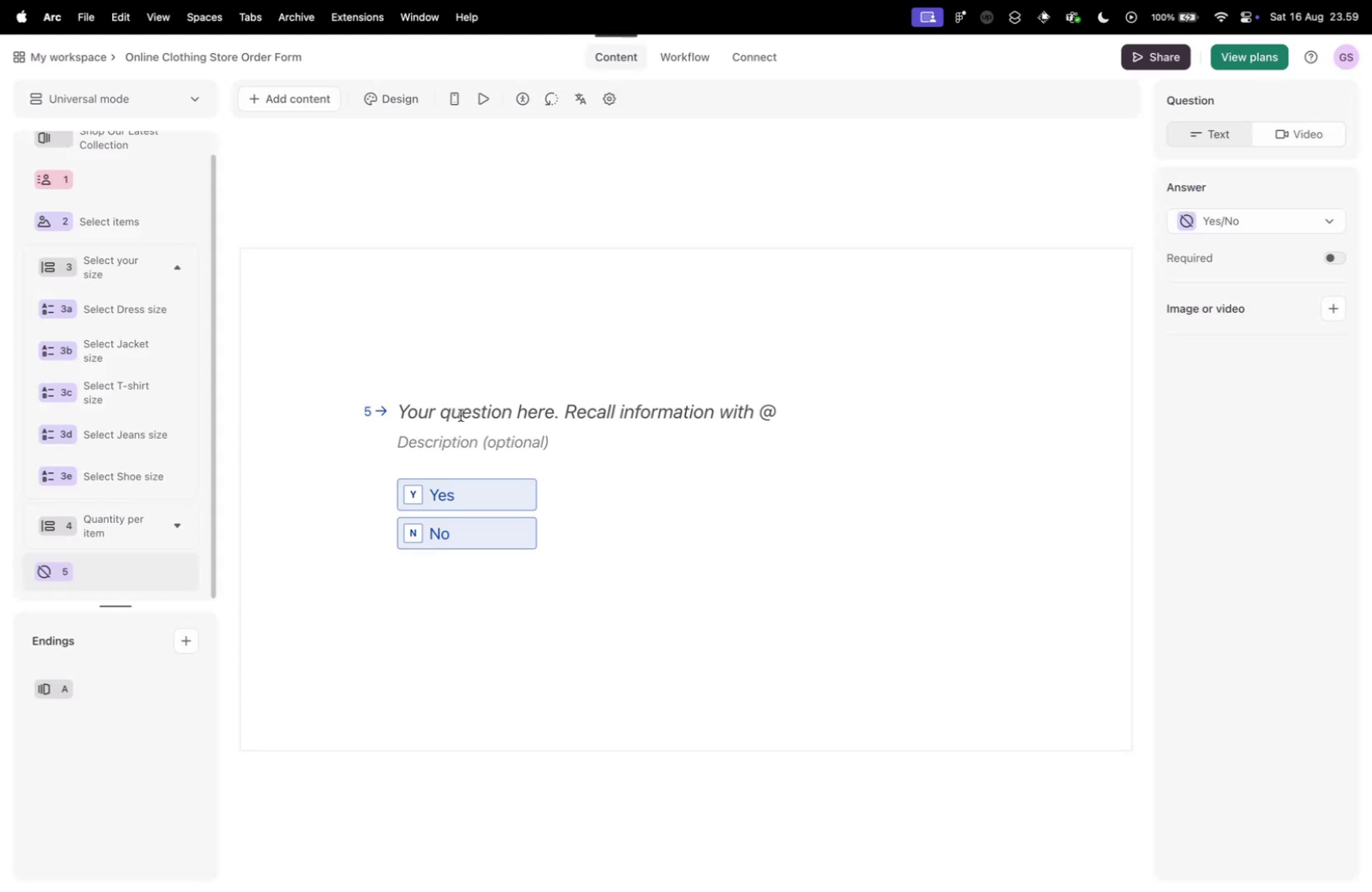 
left_click([462, 413])
 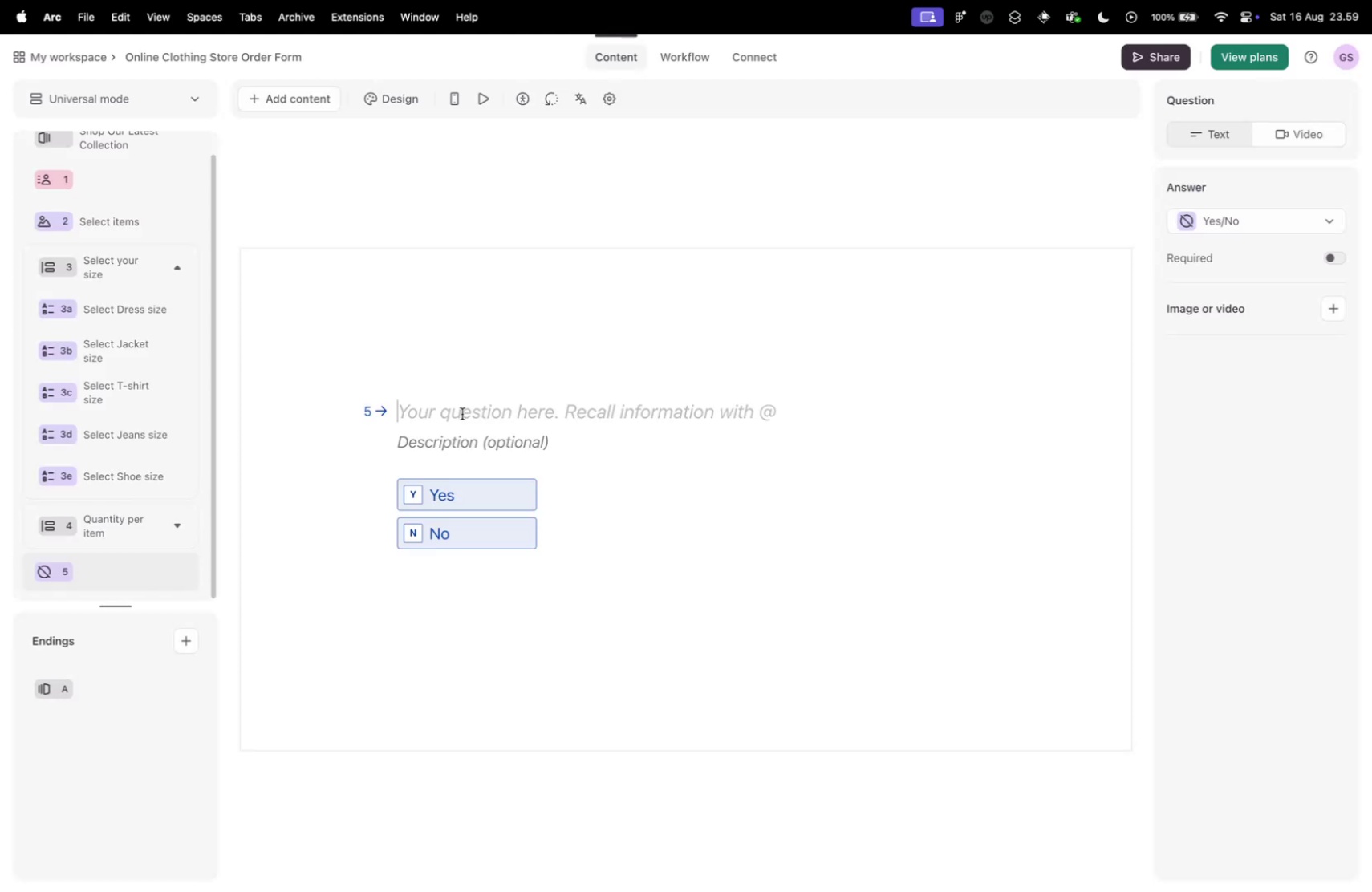 
key(Meta+CommandLeft)
 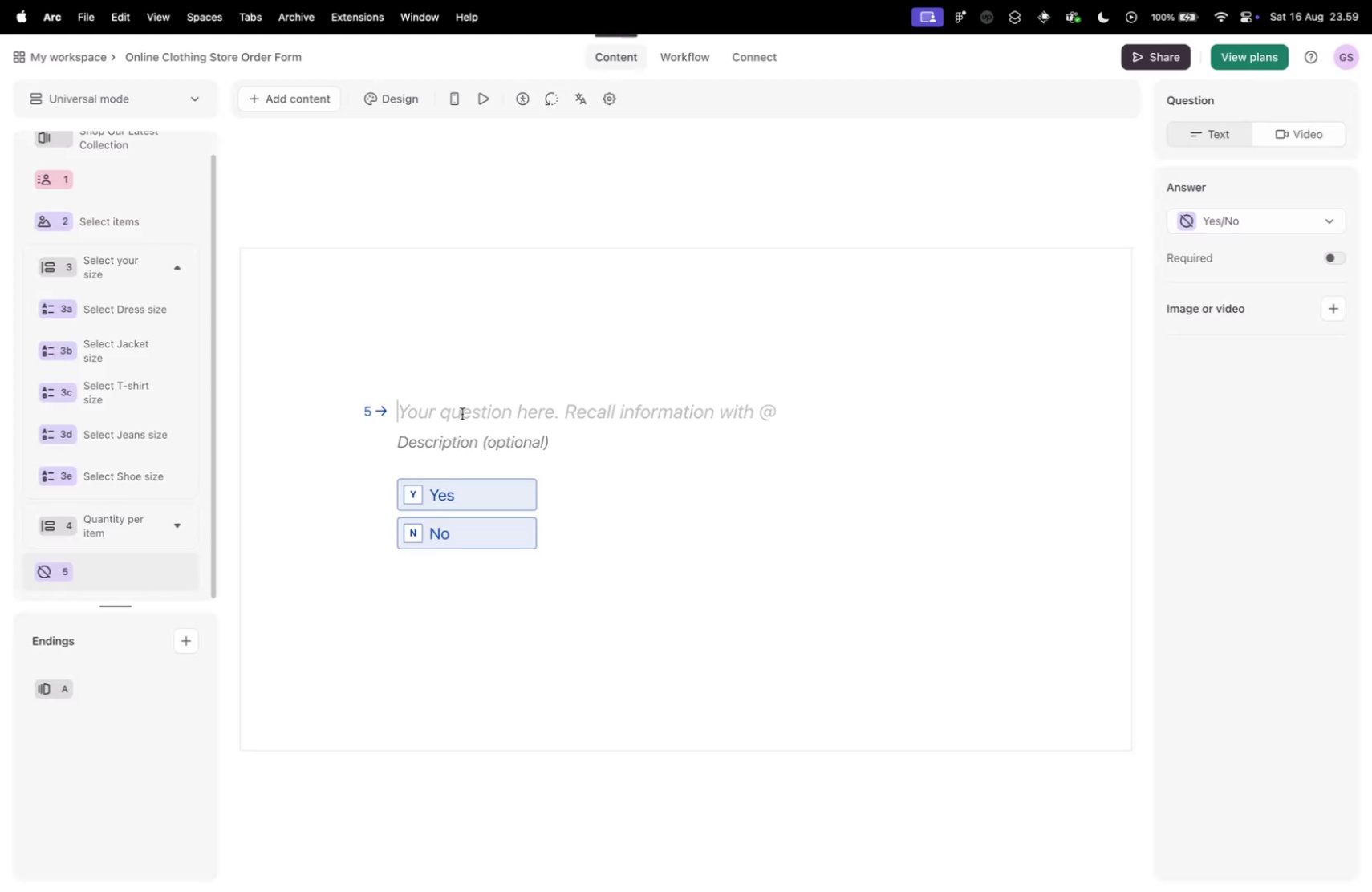 
key(Meta+V)
 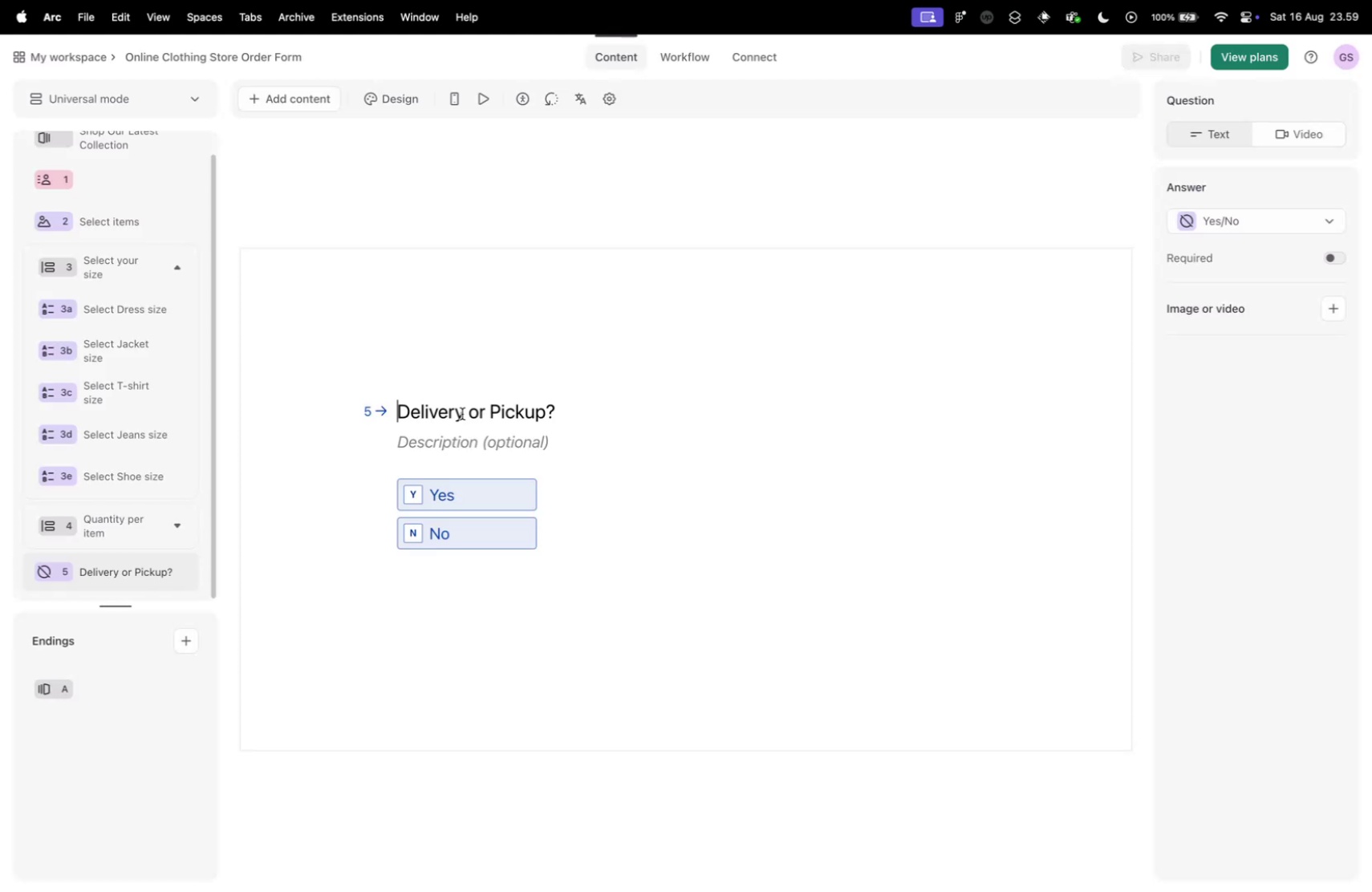 
key(Control+ControlLeft)
 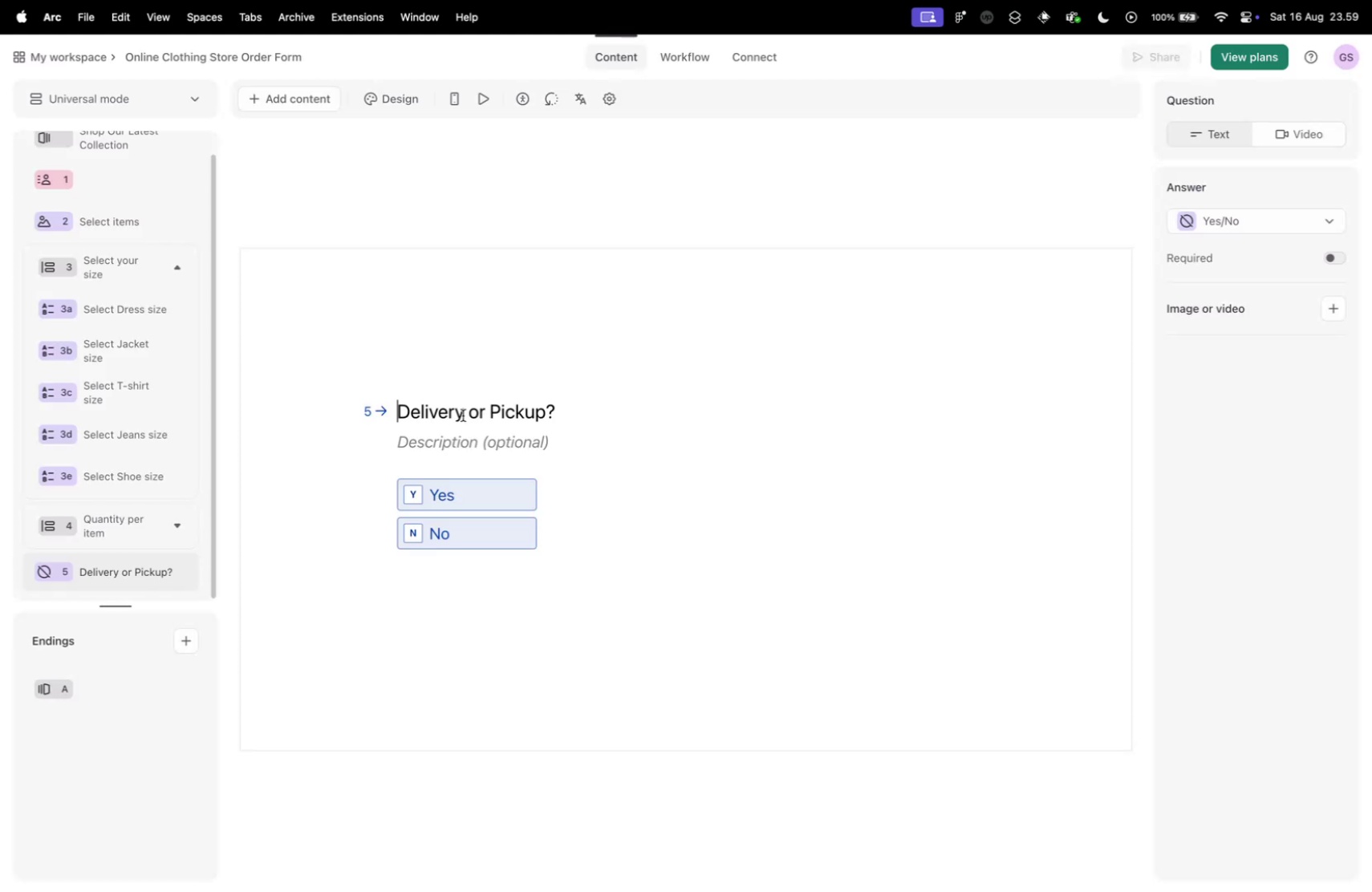 
key(Control+Tab)
 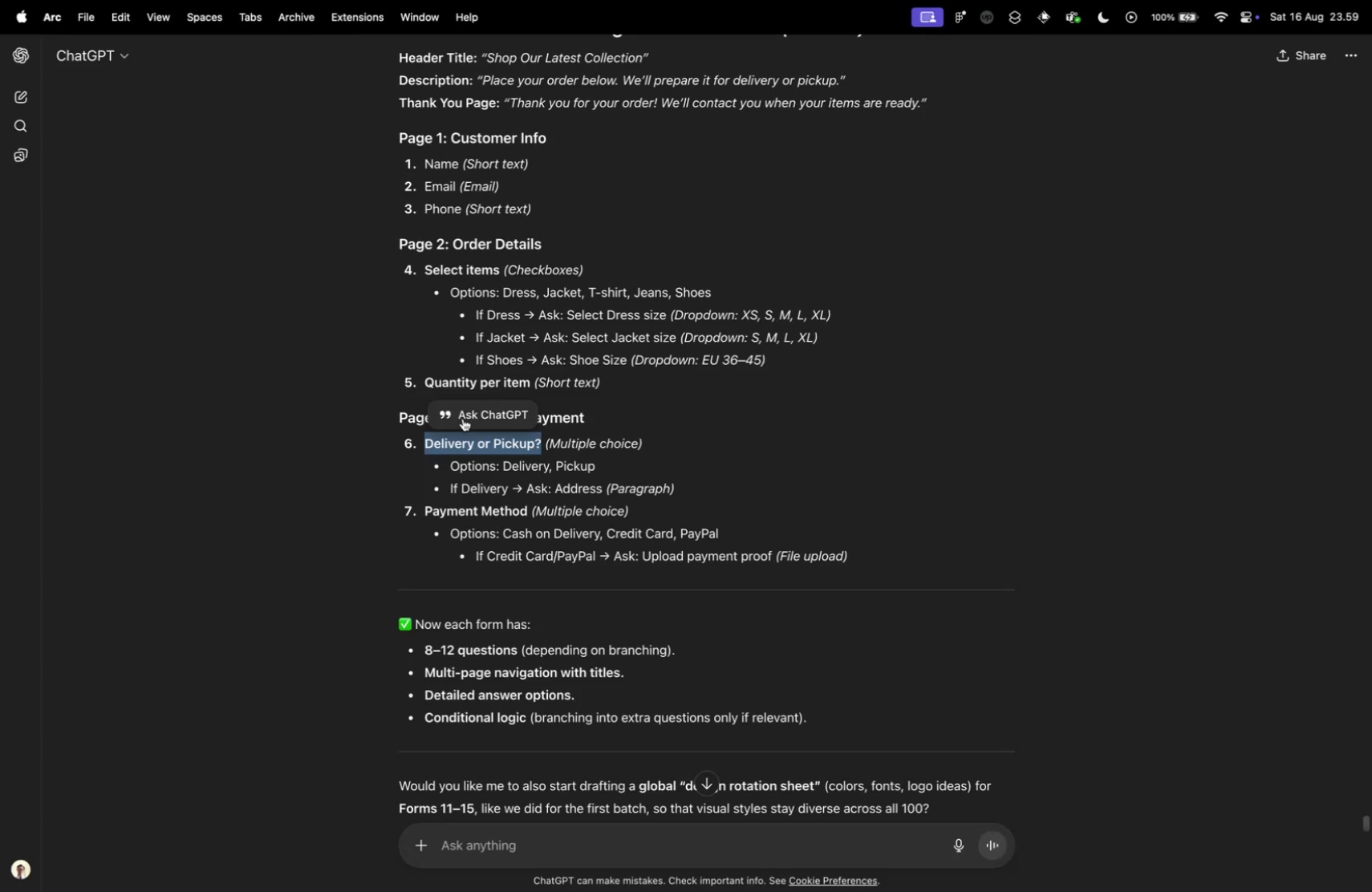 
key(Control+ControlLeft)
 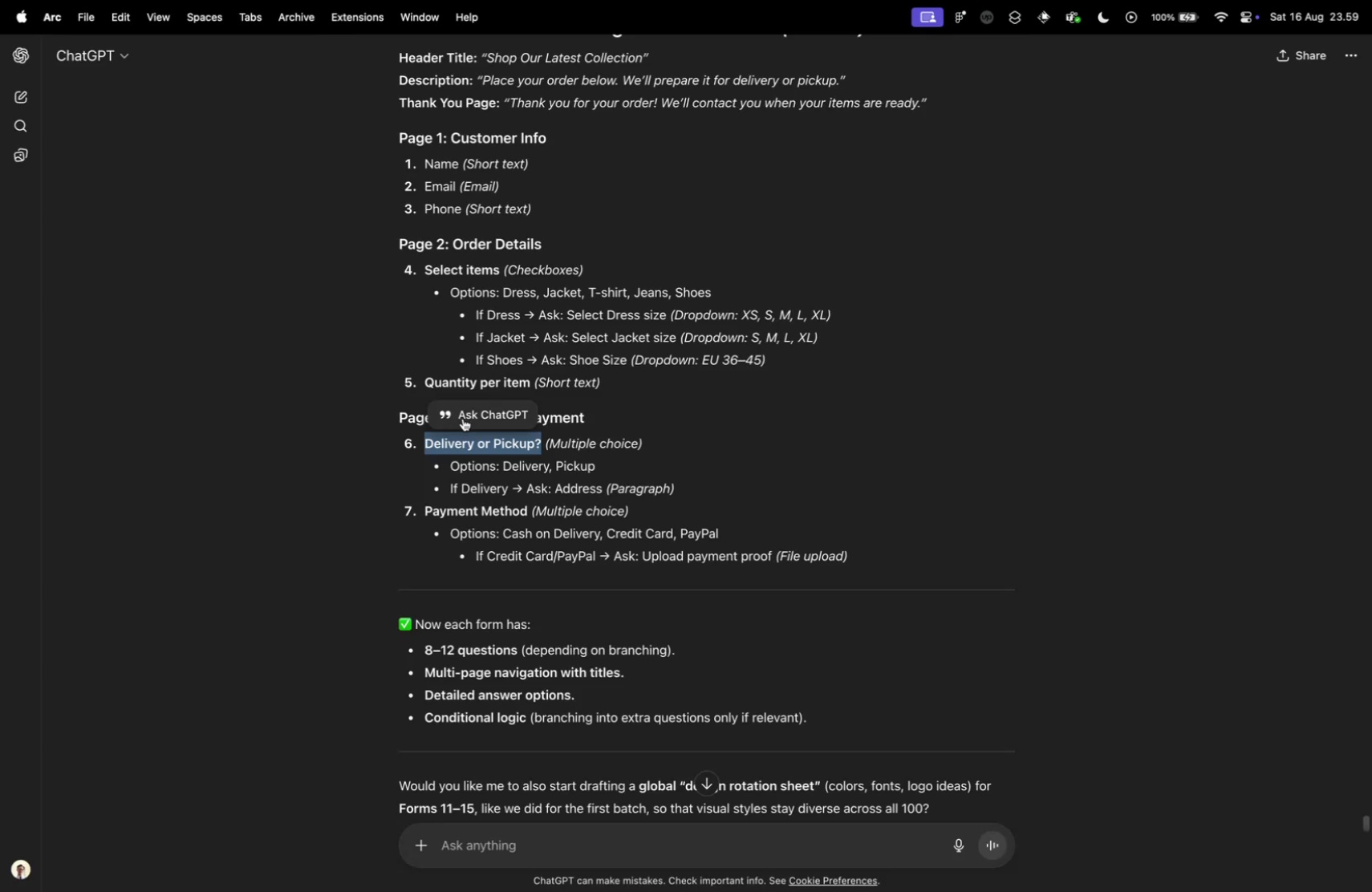 
key(Control+Tab)
 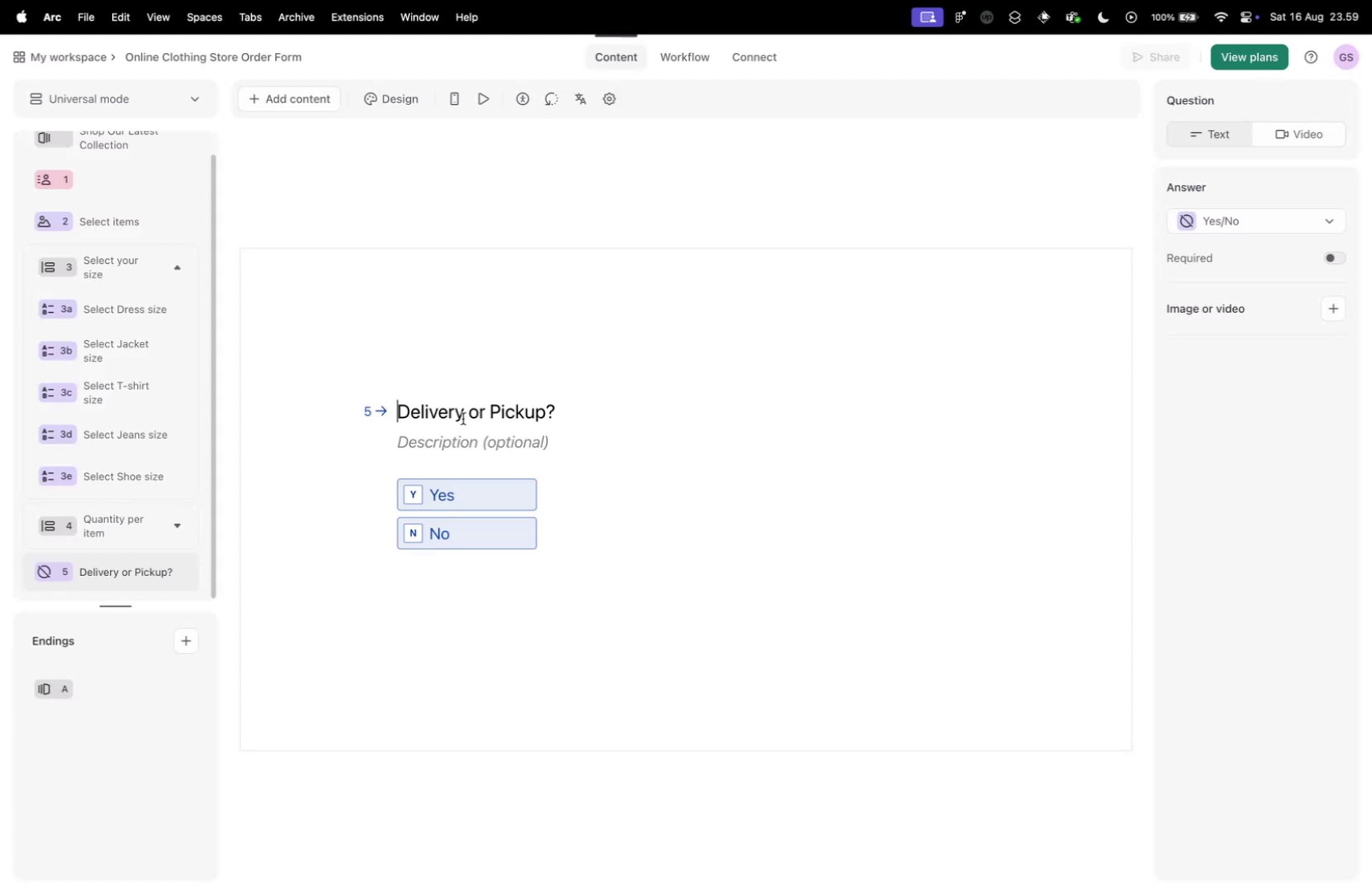 
key(Control+ControlLeft)
 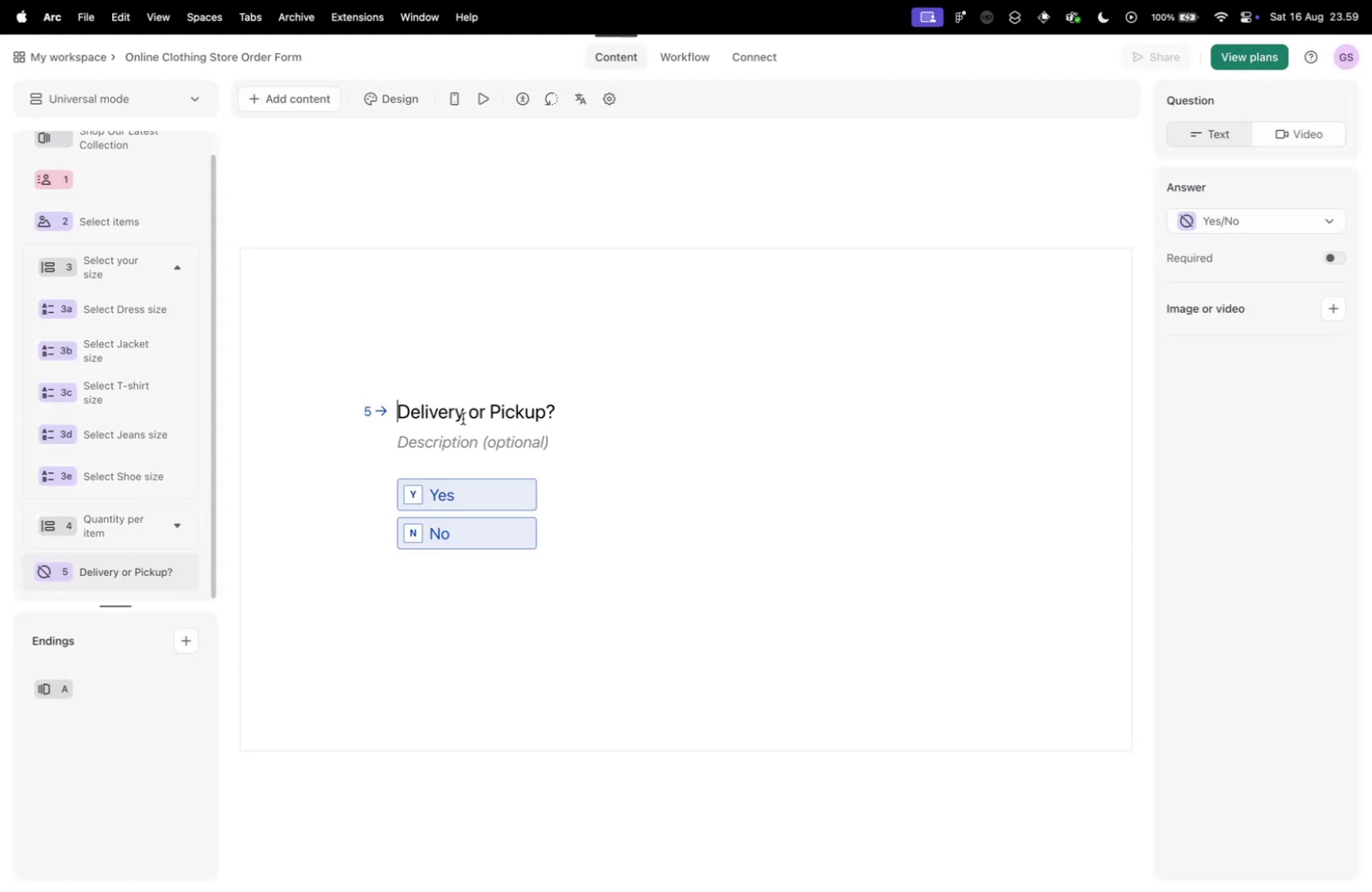 
key(Control+Tab)
 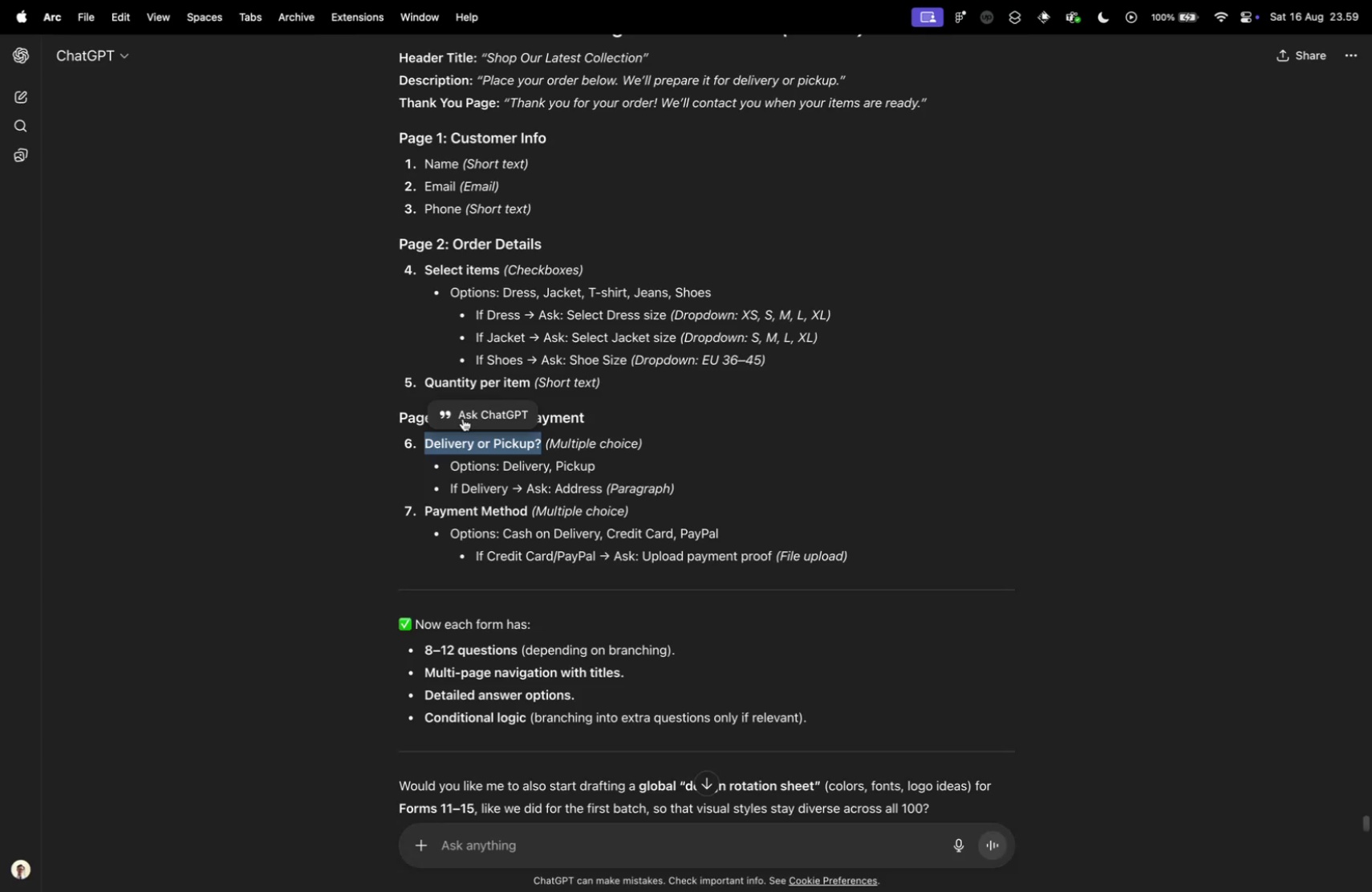 
key(Control+ControlLeft)
 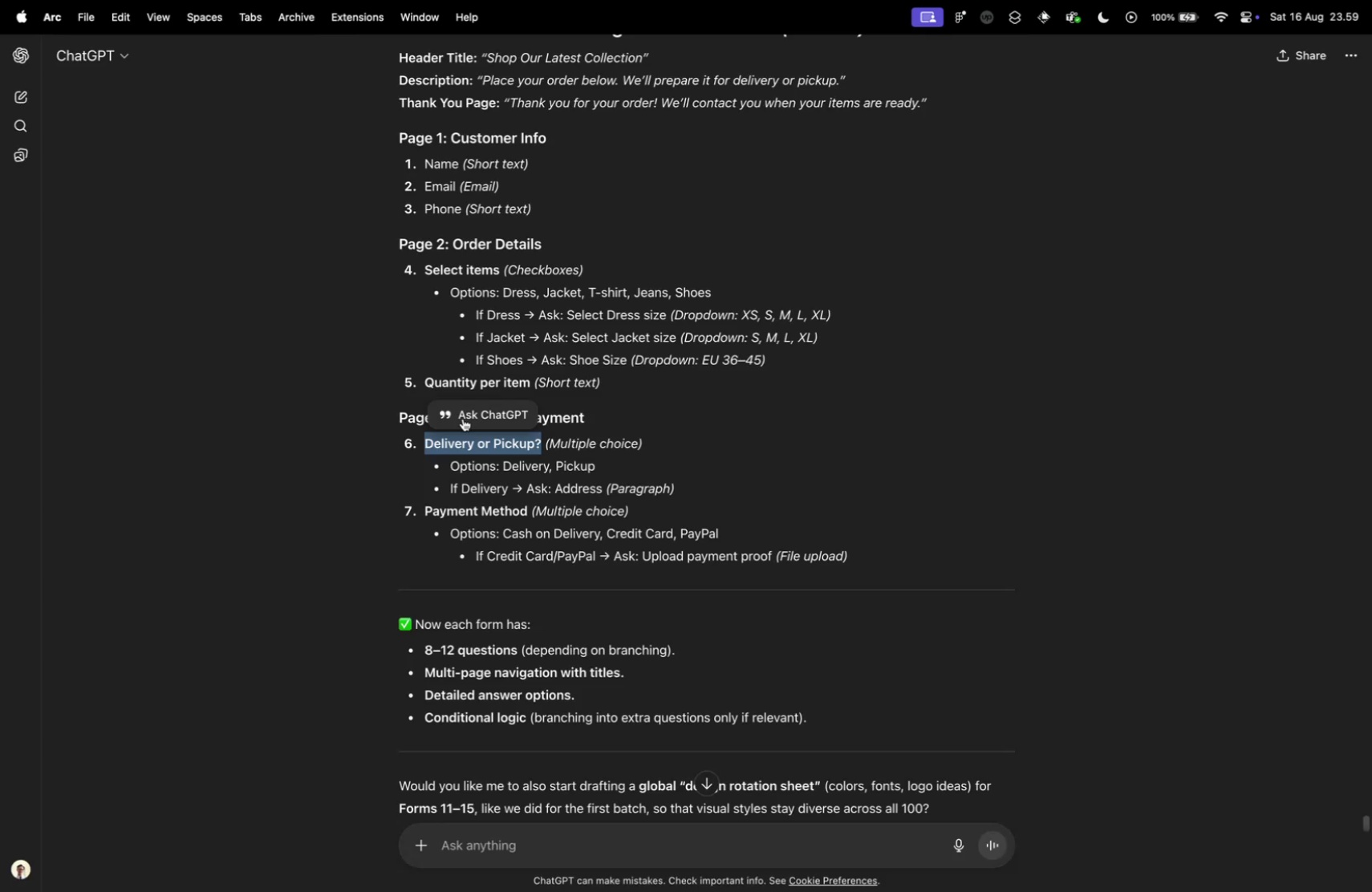 
key(Control+Tab)
 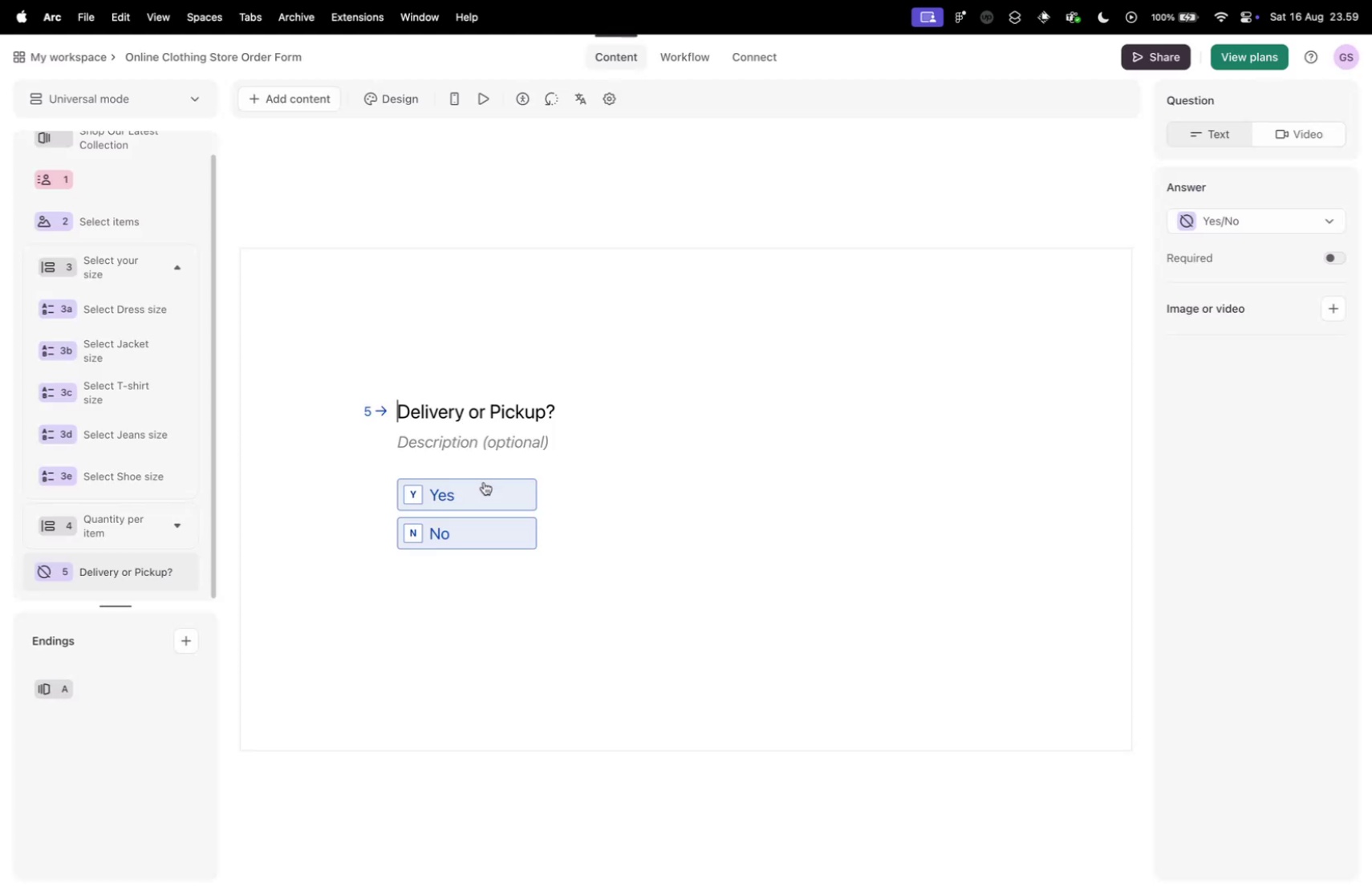 
left_click([486, 486])
 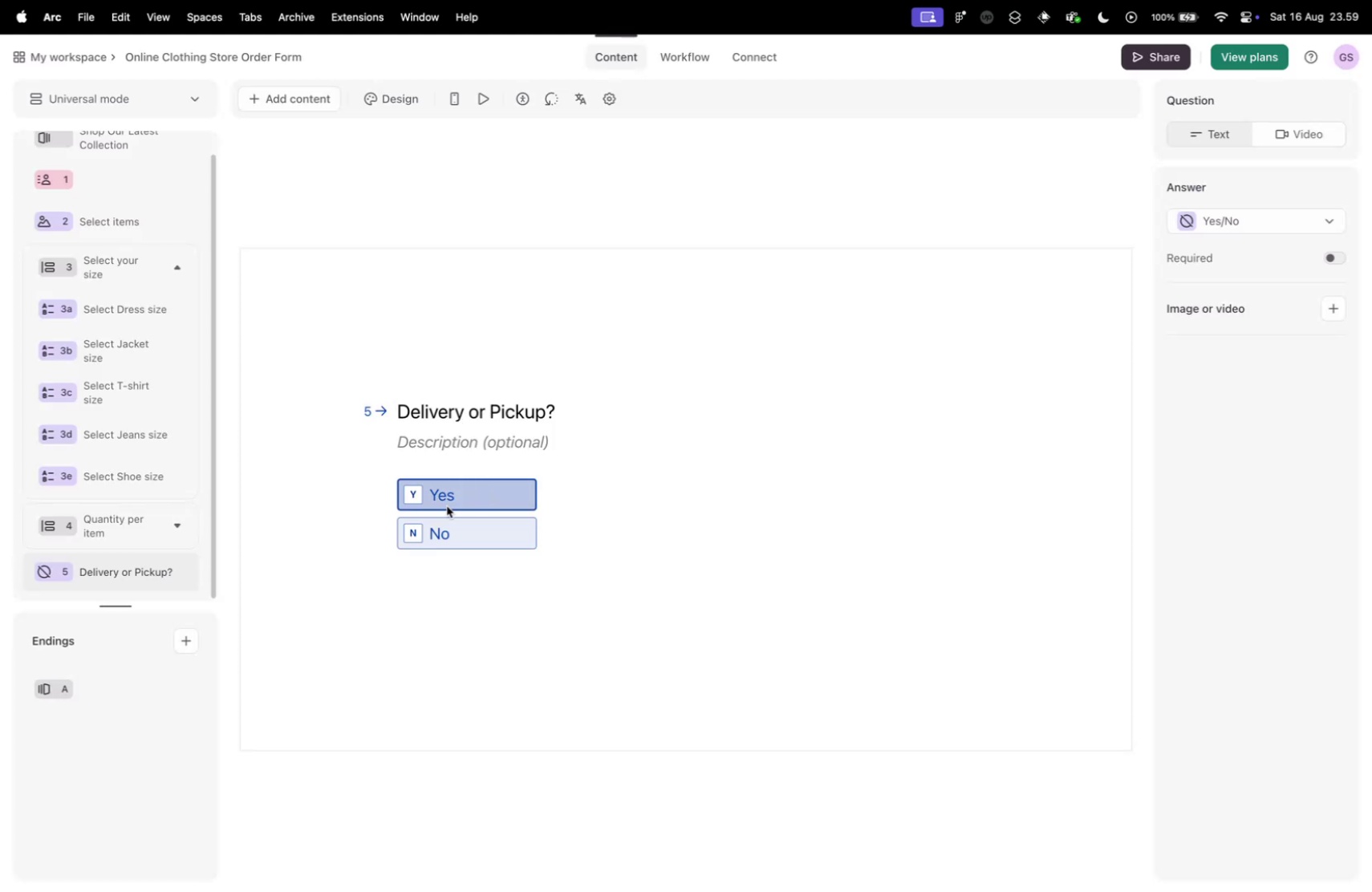 
left_click([446, 505])
 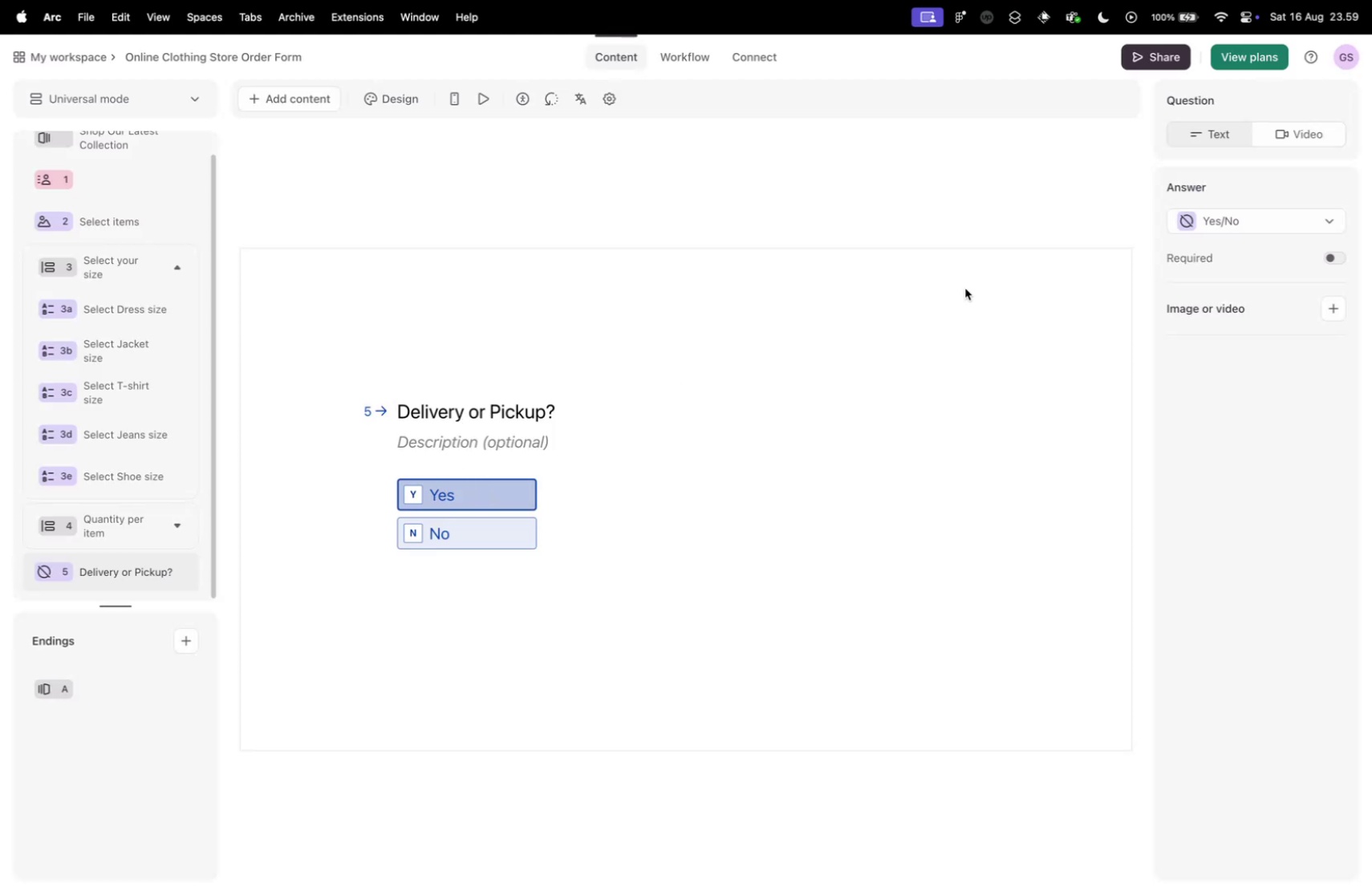 
hold_key(key=ShiftLeft, duration=0.49)
 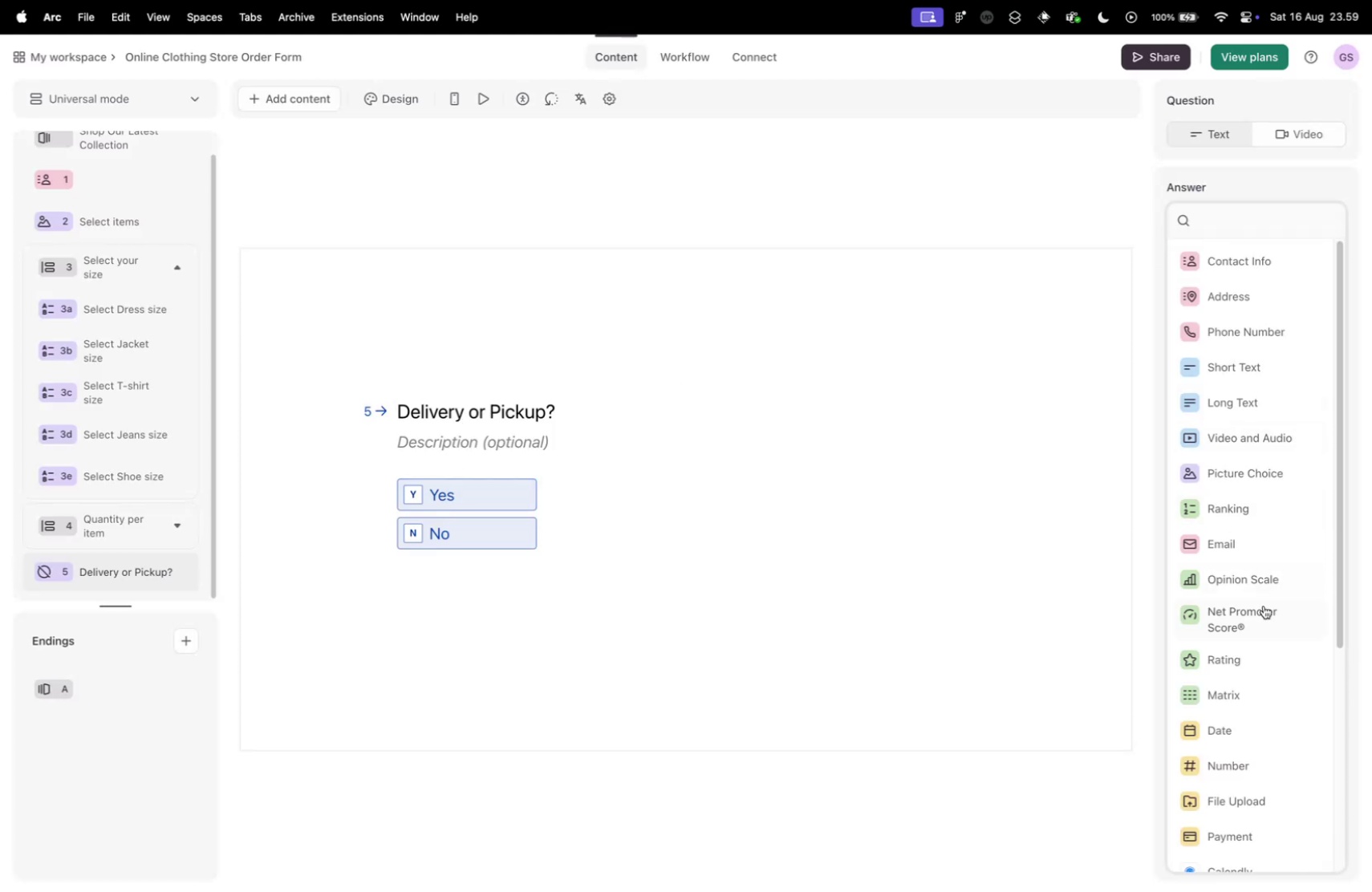 
scroll: coordinate [1260, 602], scroll_direction: down, amount: 8.0
 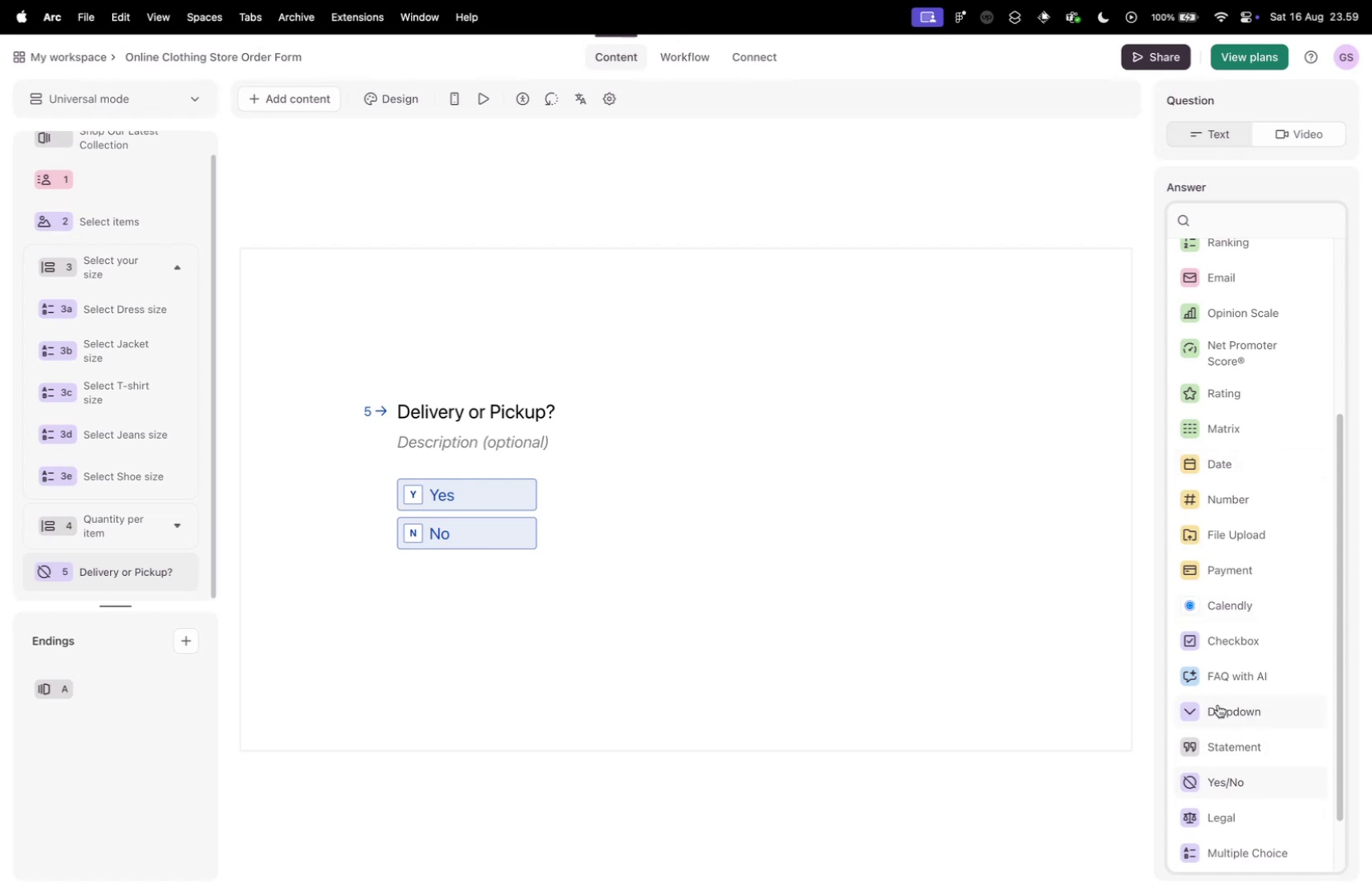 
left_click([1220, 628])
 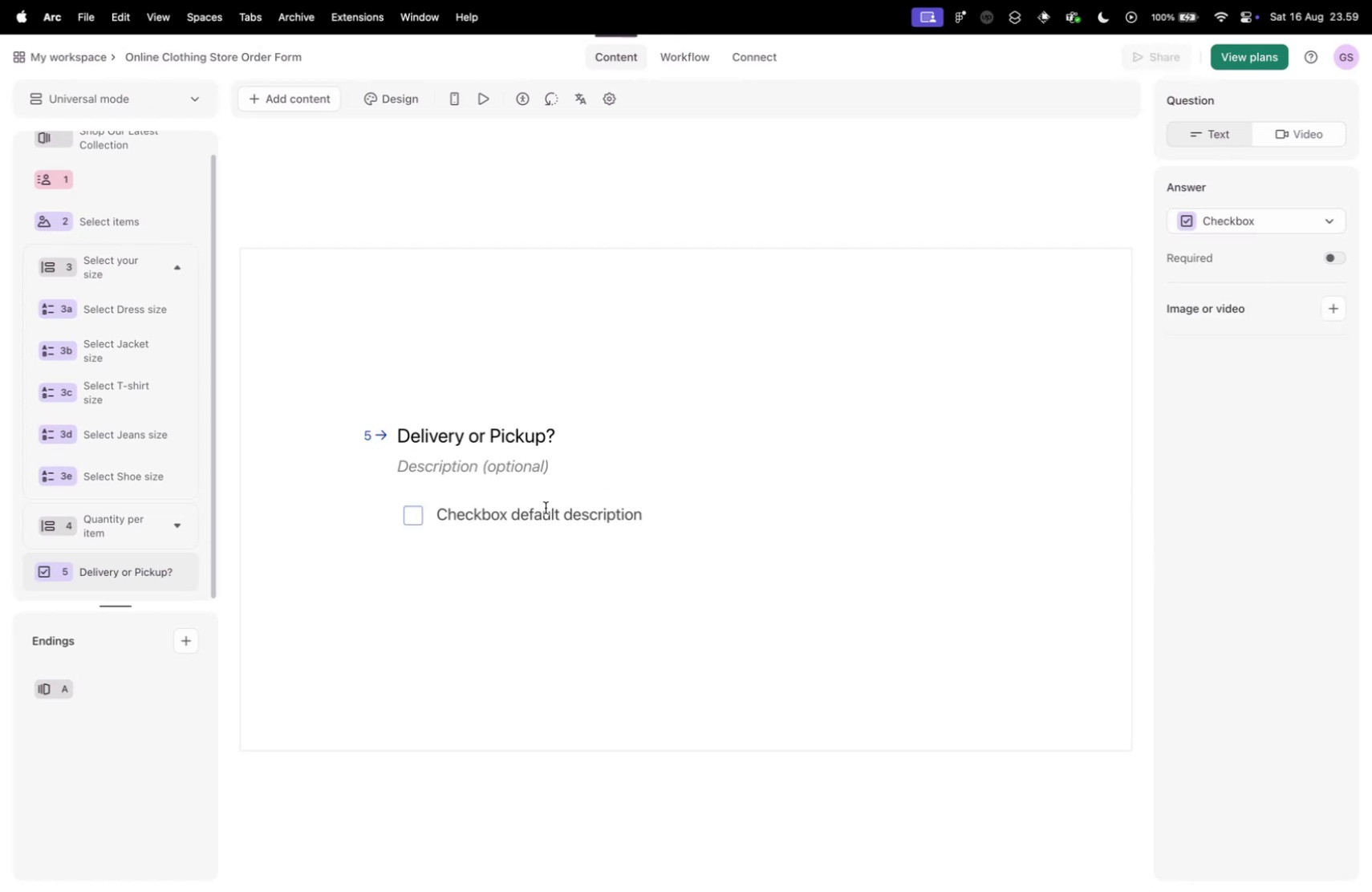 
left_click([1241, 220])
 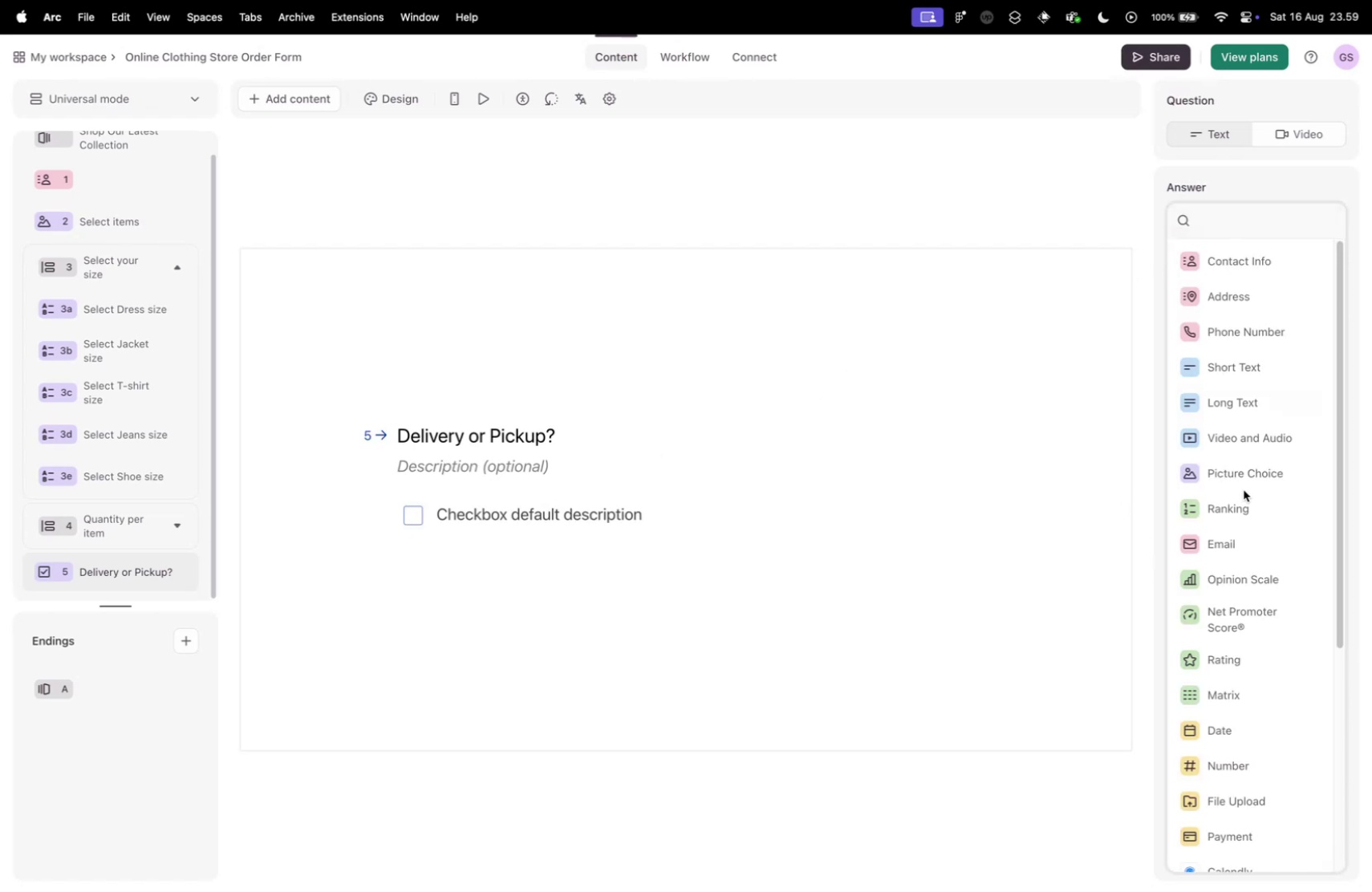 
scroll: coordinate [1220, 672], scroll_direction: down, amount: 11.0
 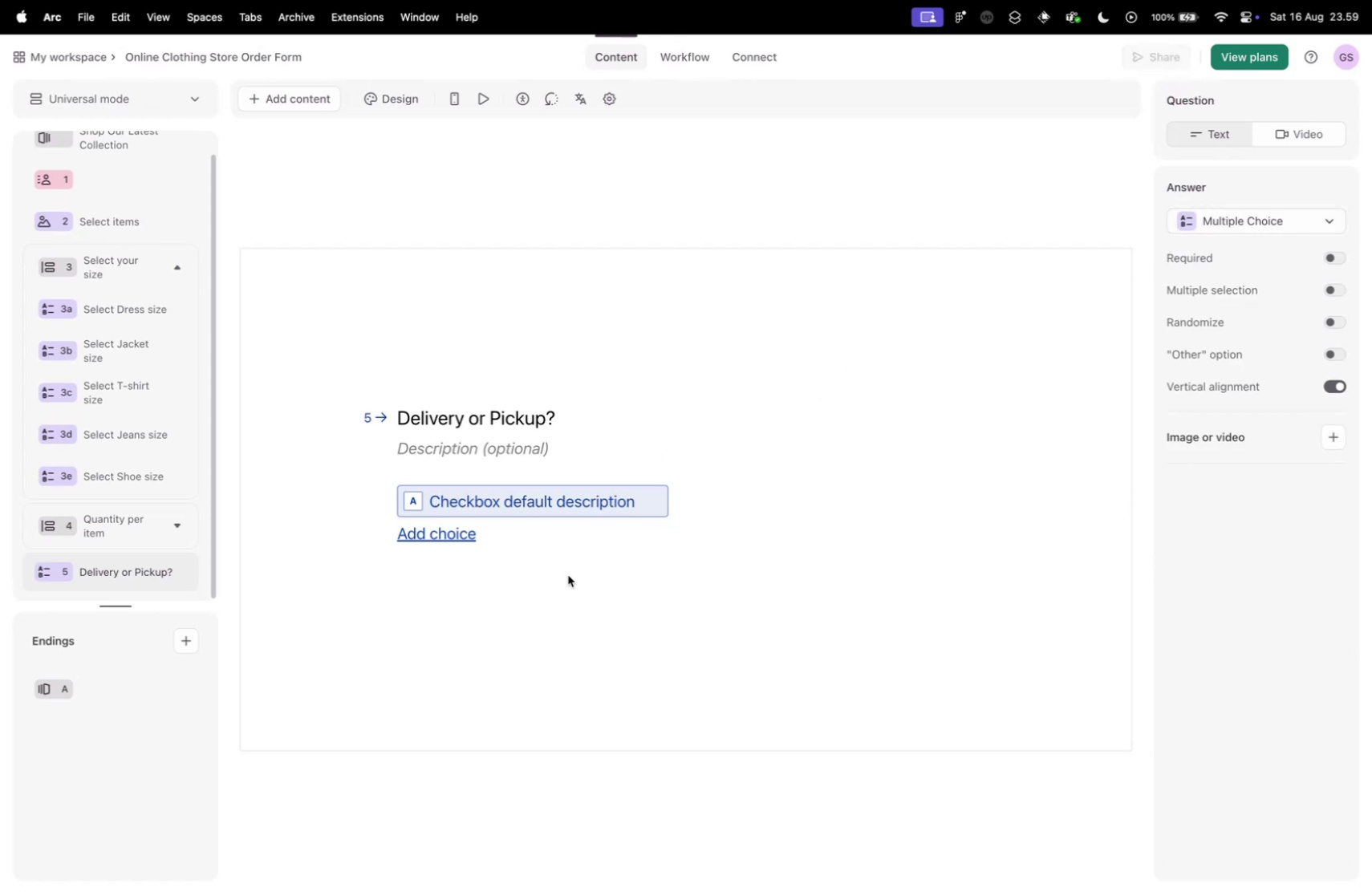 
double_click([533, 503])
 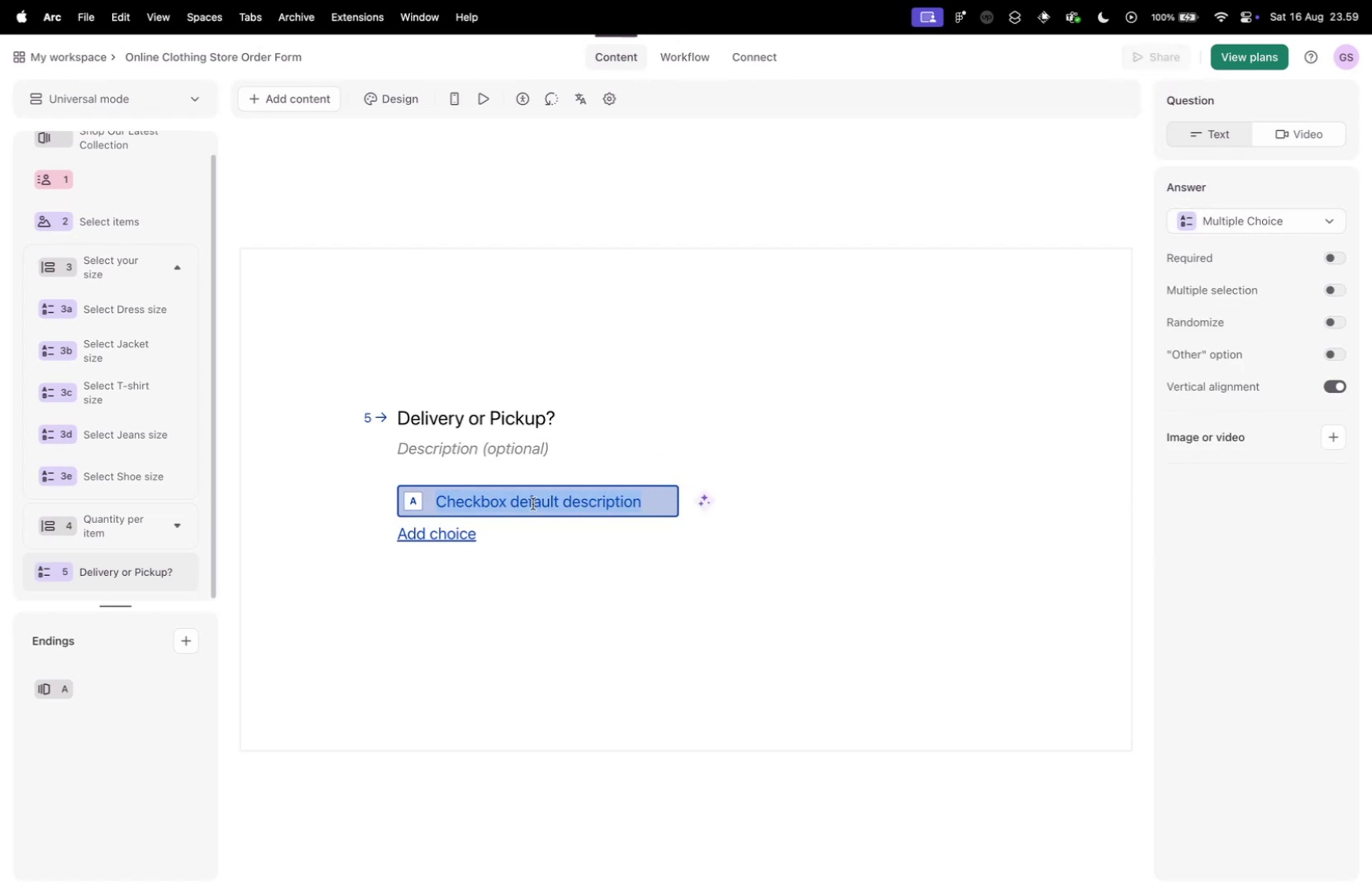 
type(Delivery)
 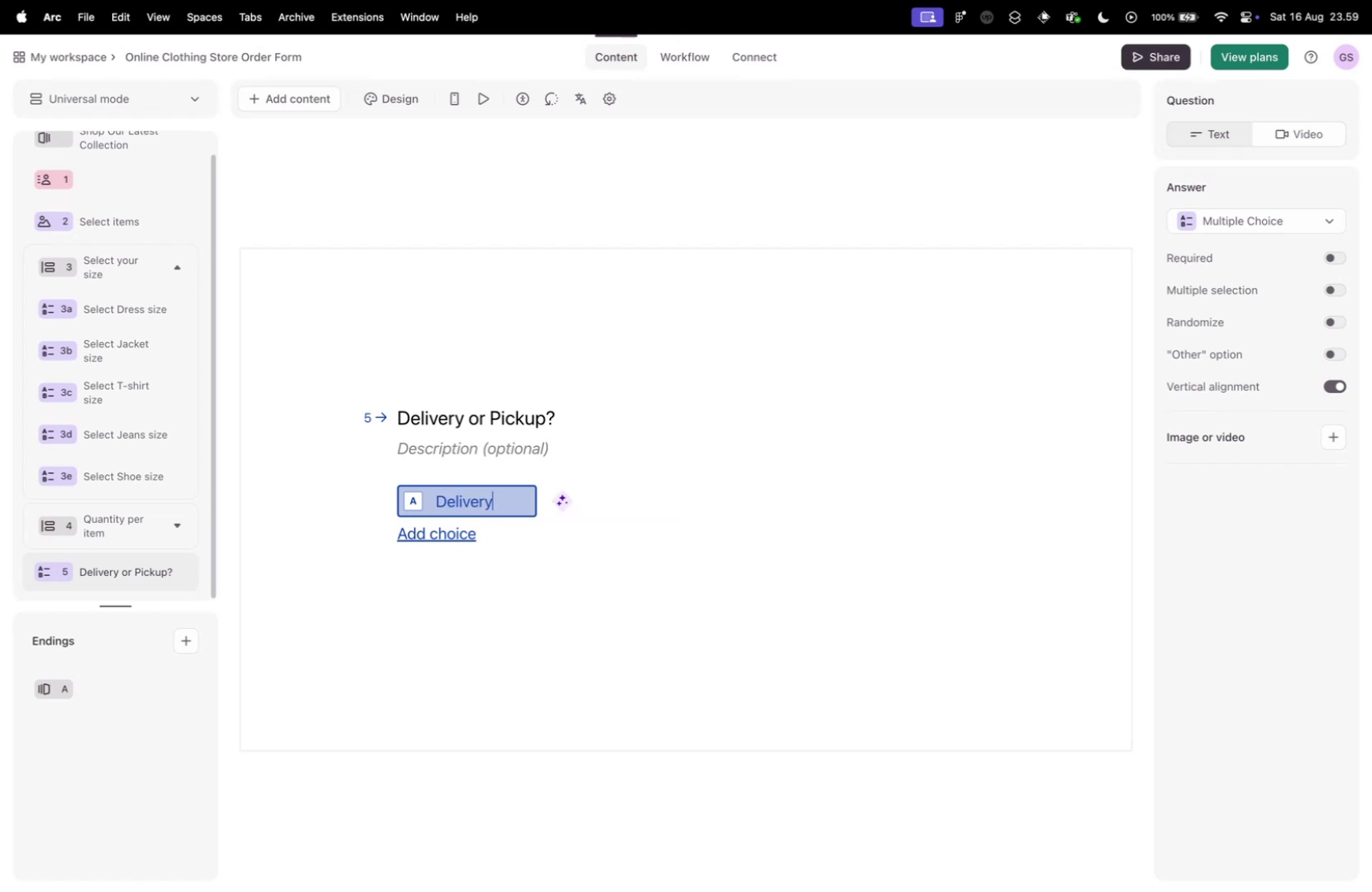 
key(Enter)
 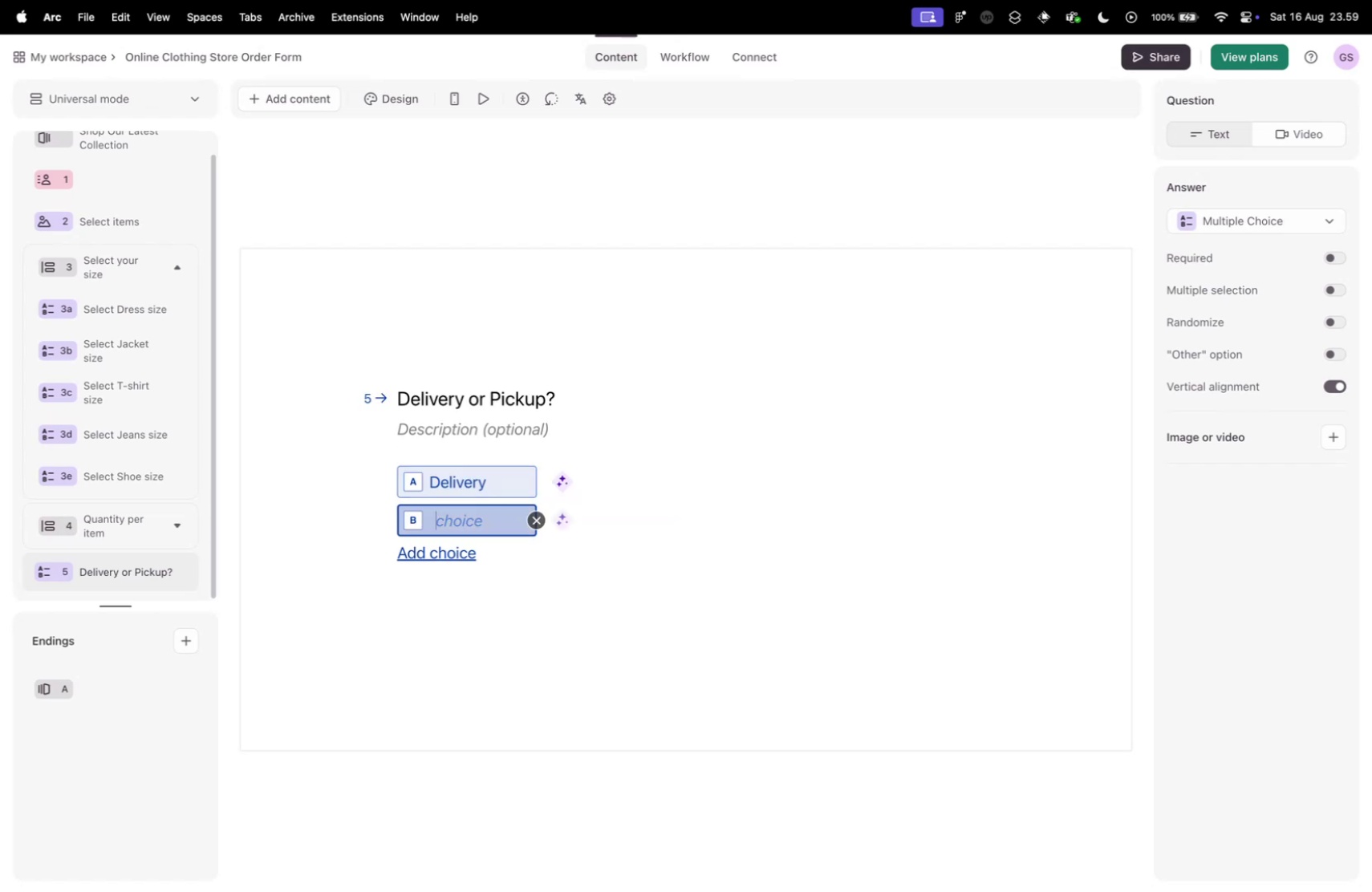 
type(Pickup)
 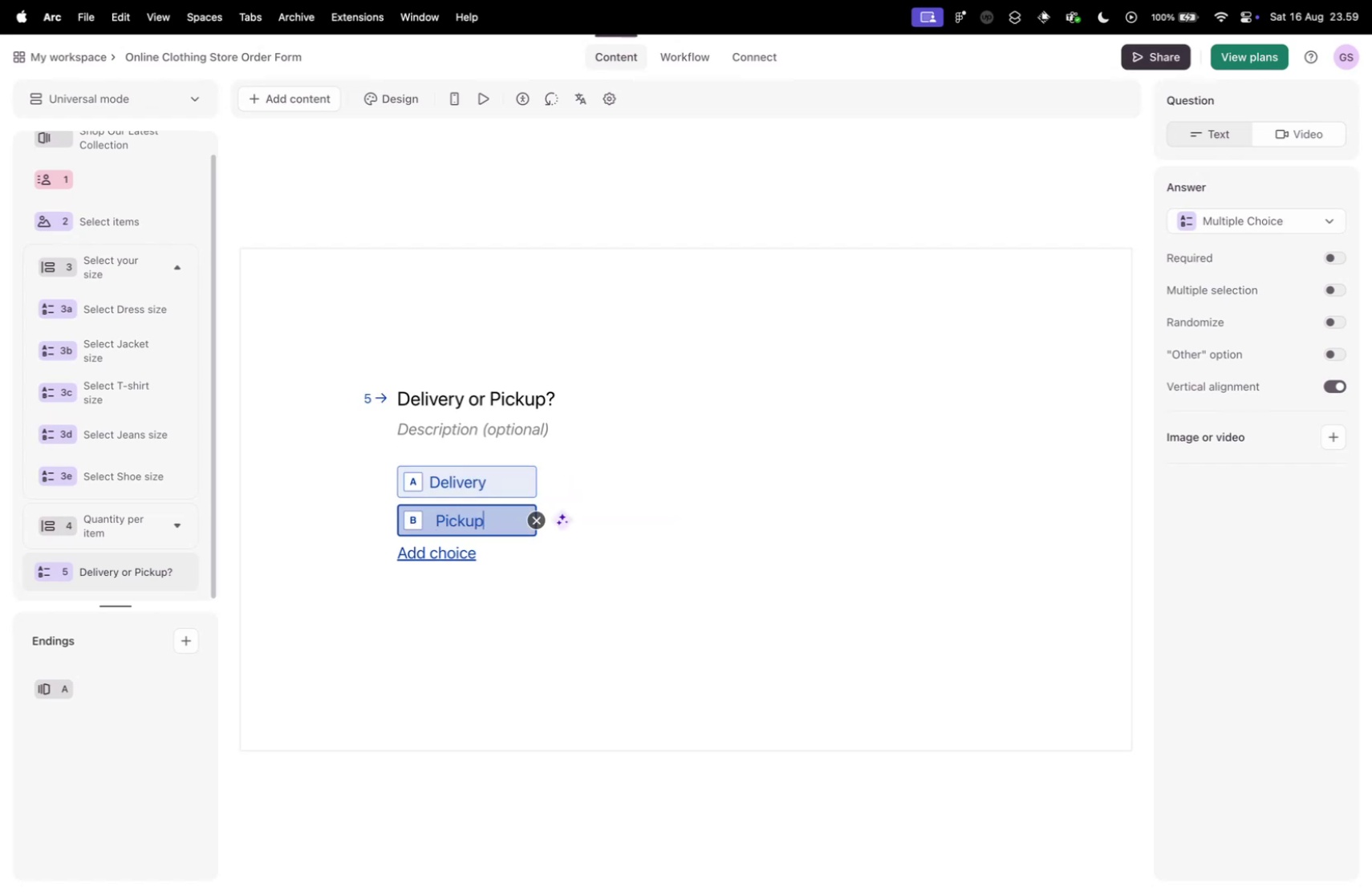 
key(Control+ControlLeft)
 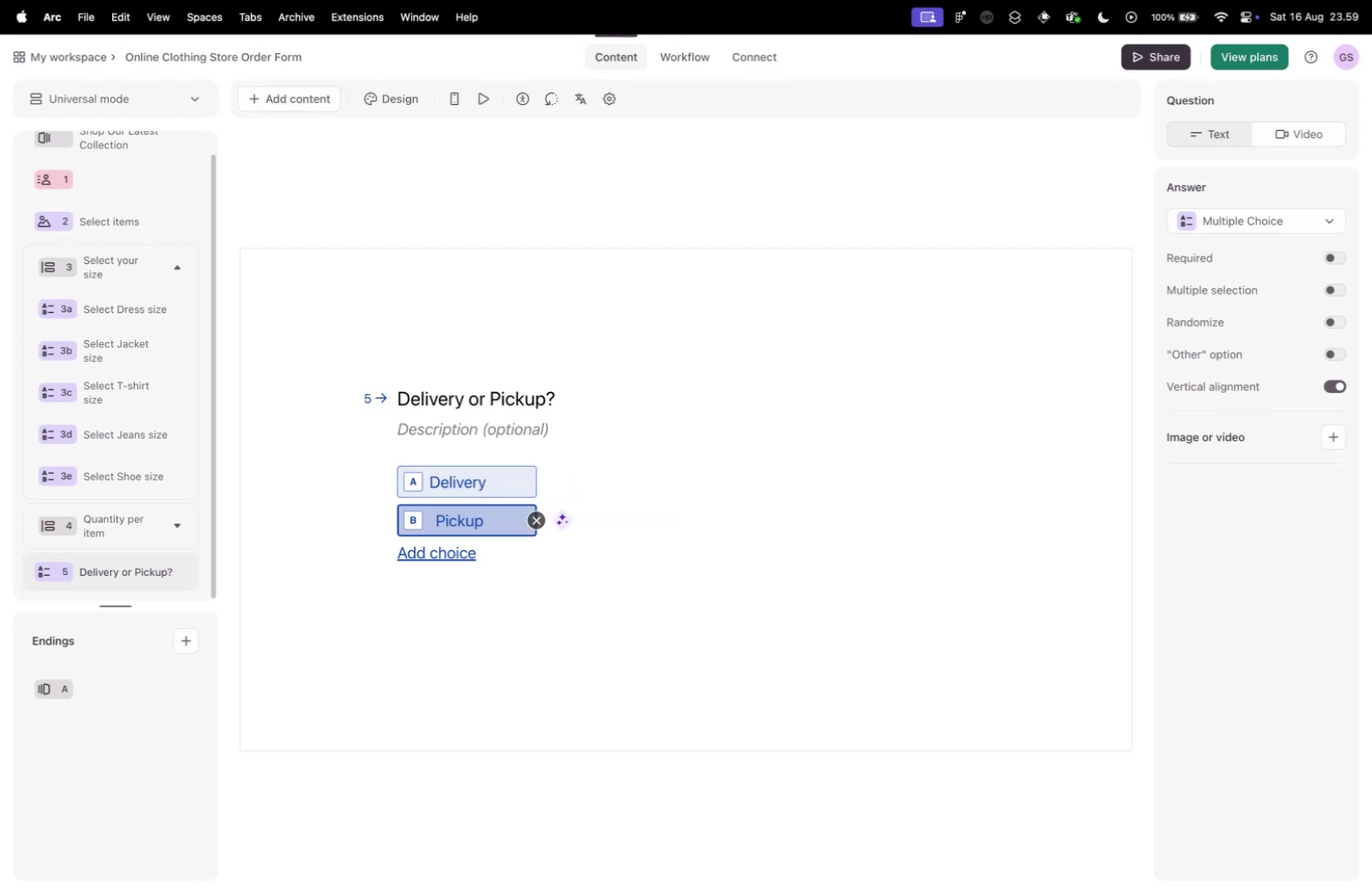 
key(Control+Tab)
 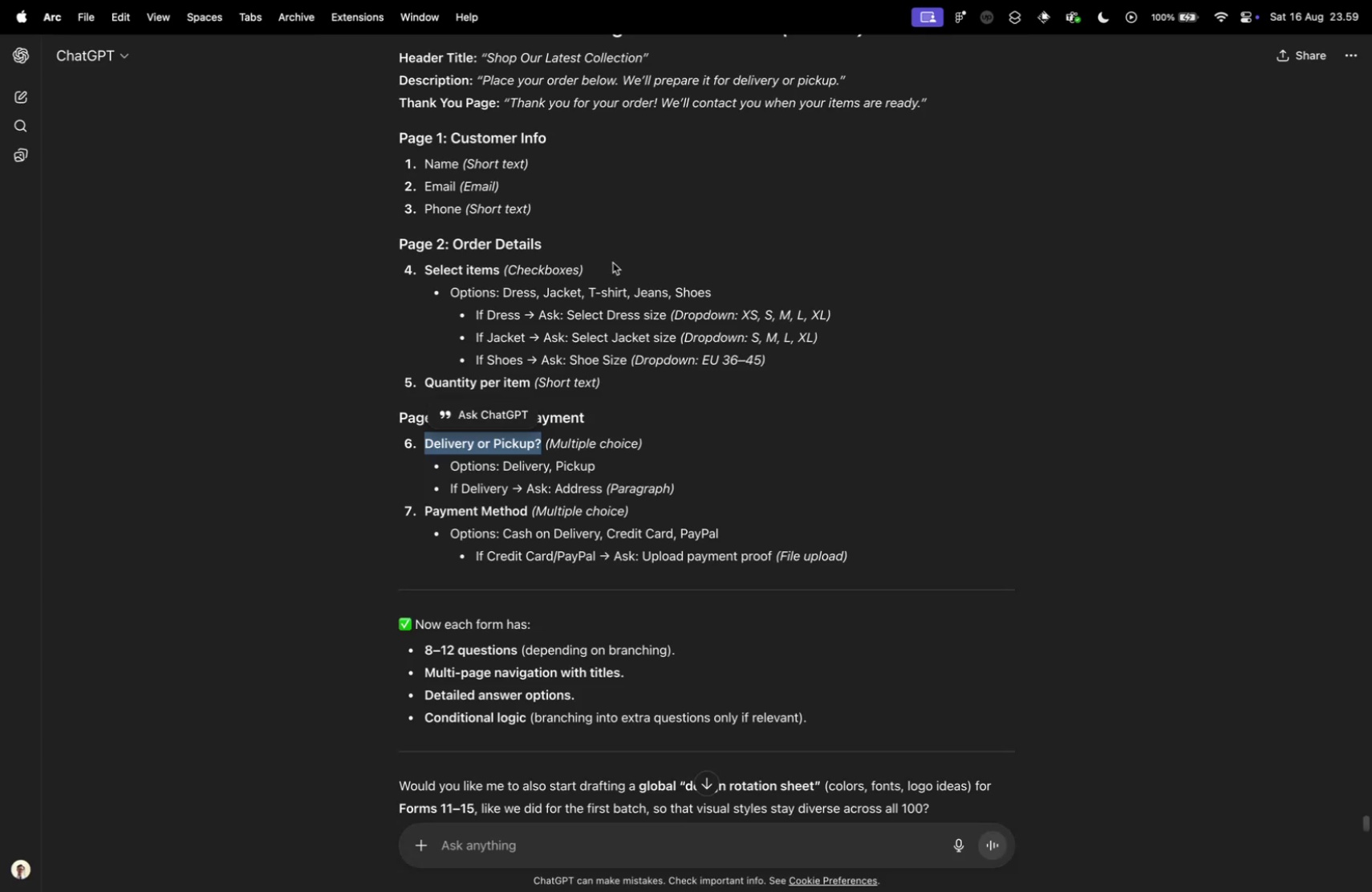 
key(Control+Tab)
 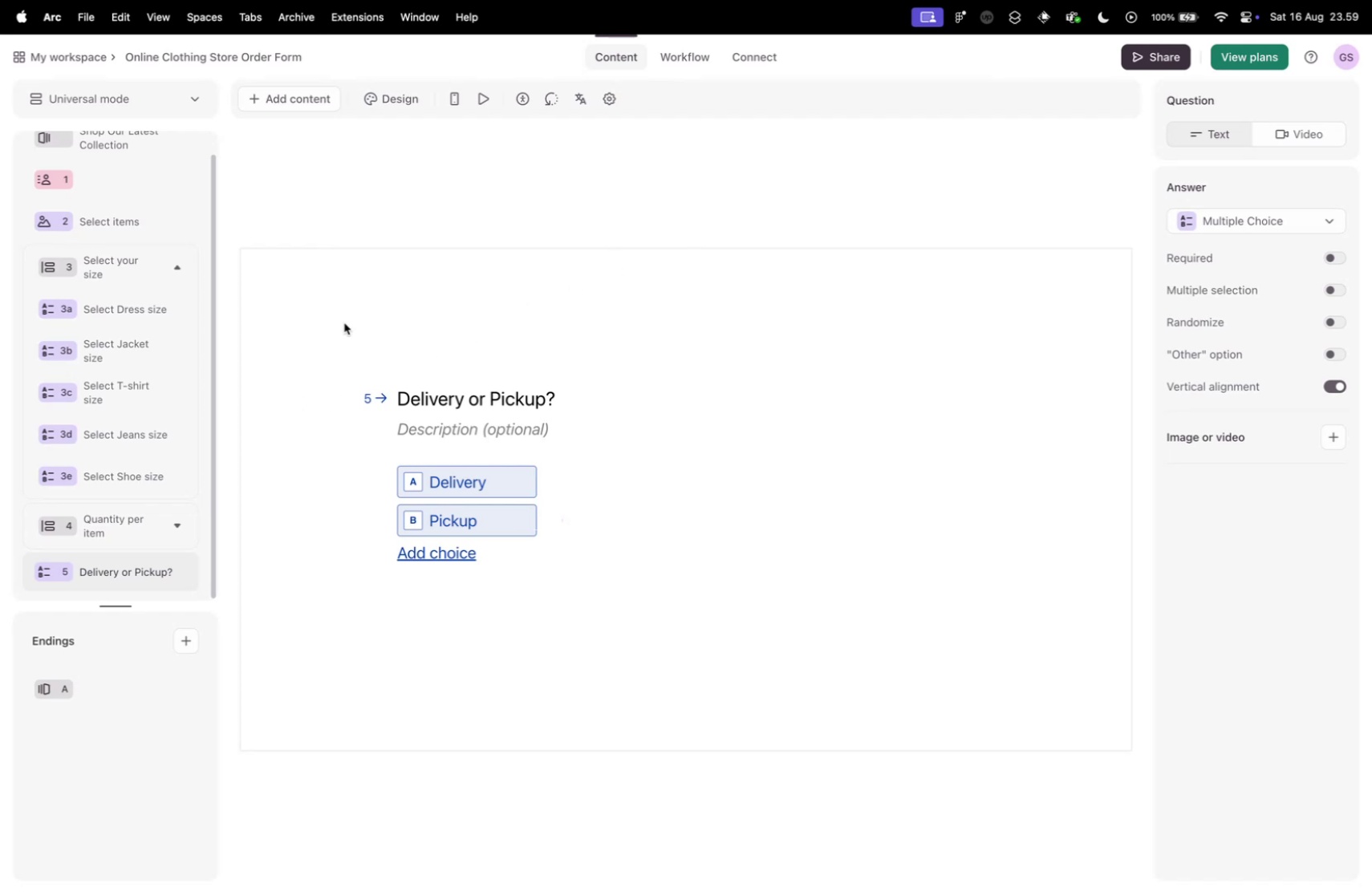 
left_click([277, 104])
 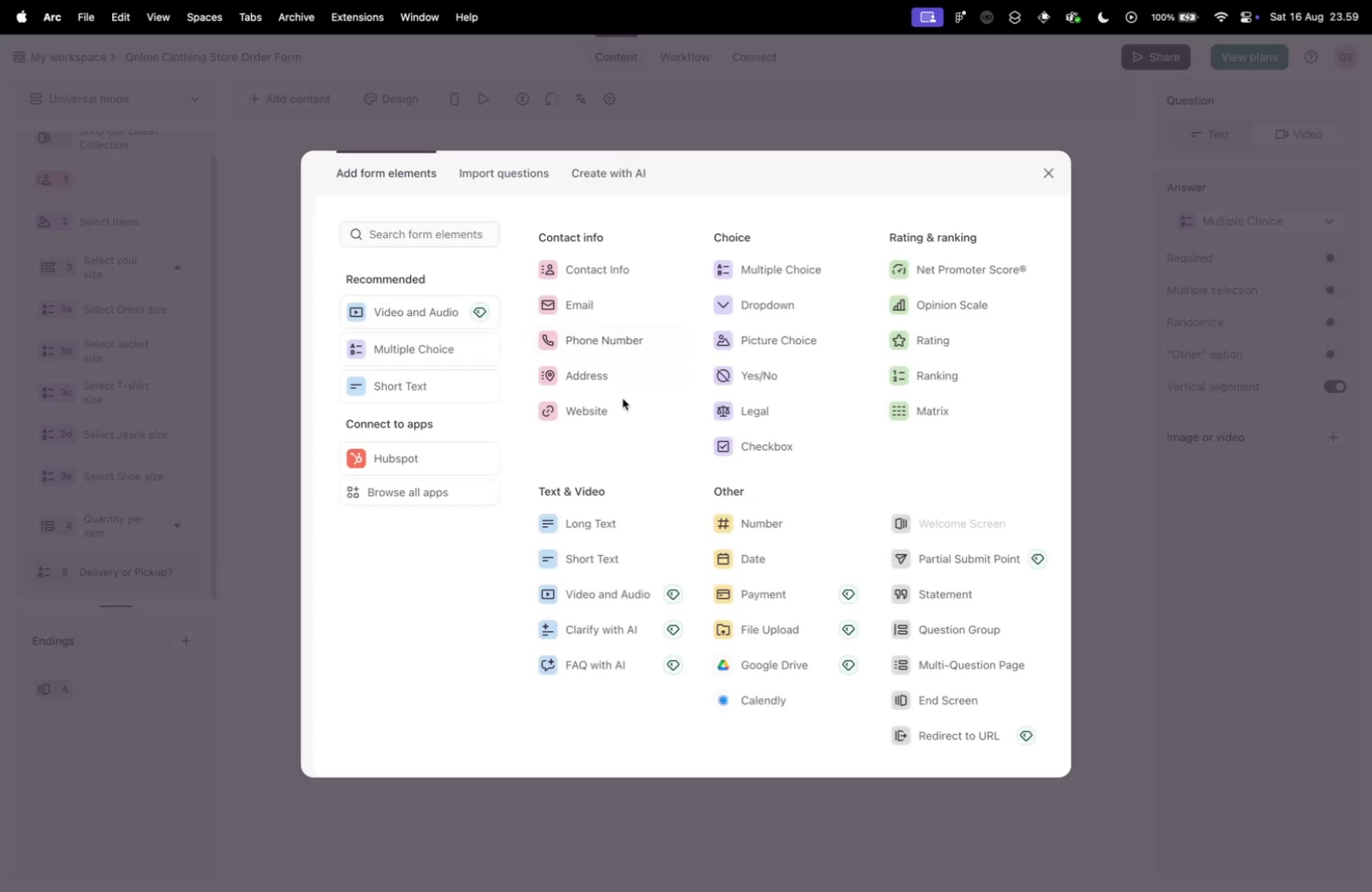 
left_click([578, 364])
 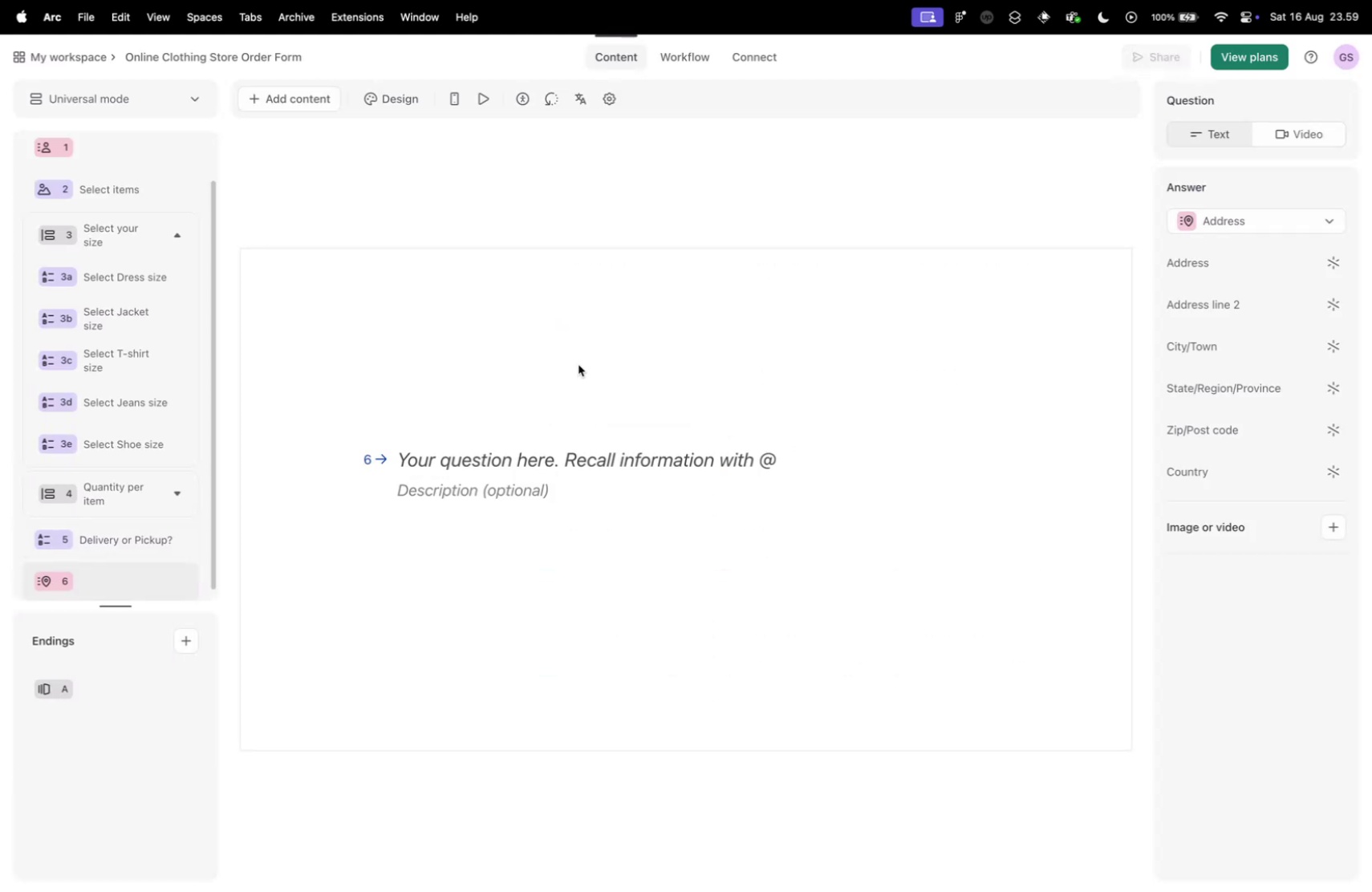 
key(Control+ControlLeft)
 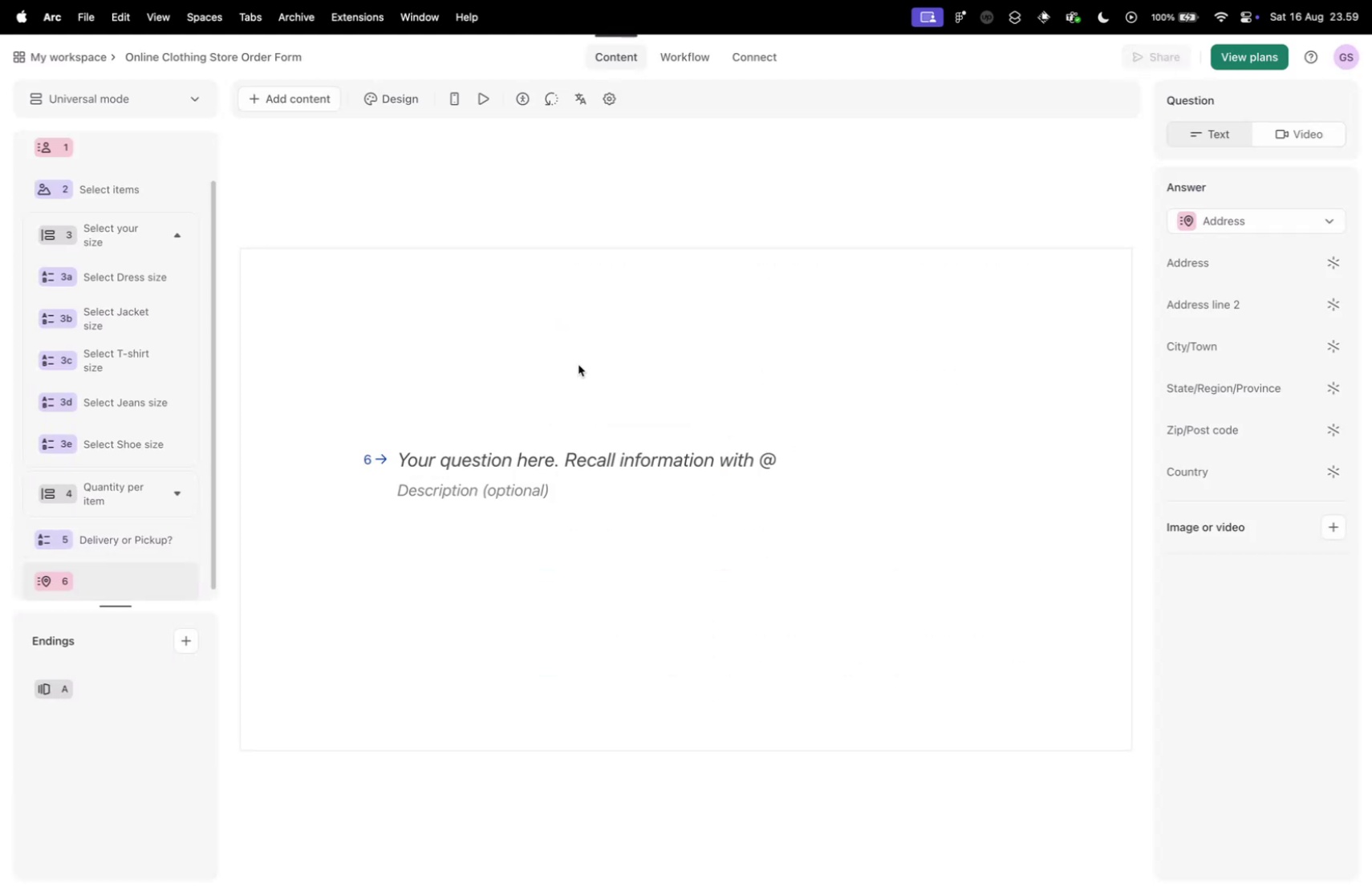 
key(Control+Tab)
 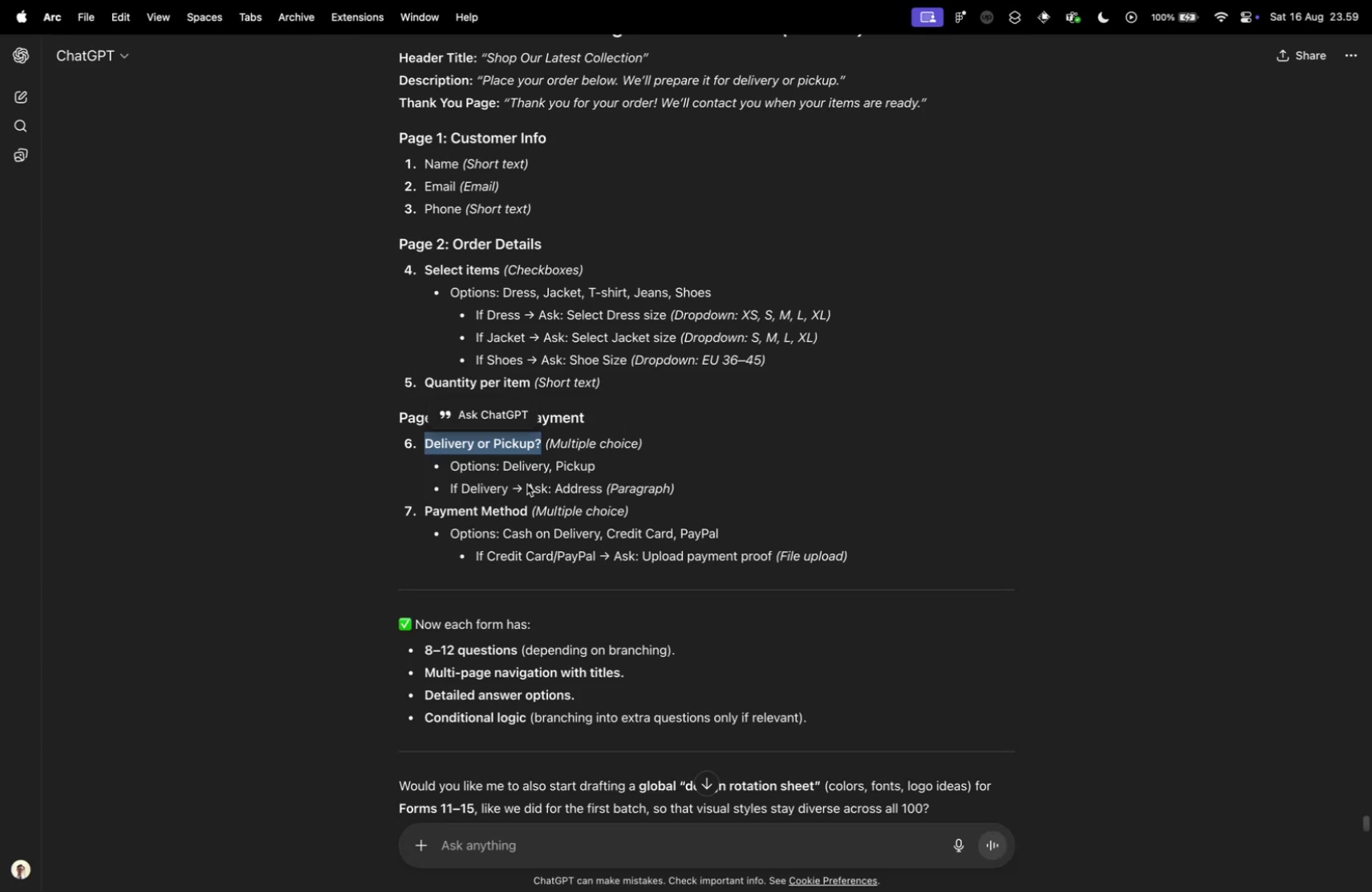 
key(Control+ControlLeft)
 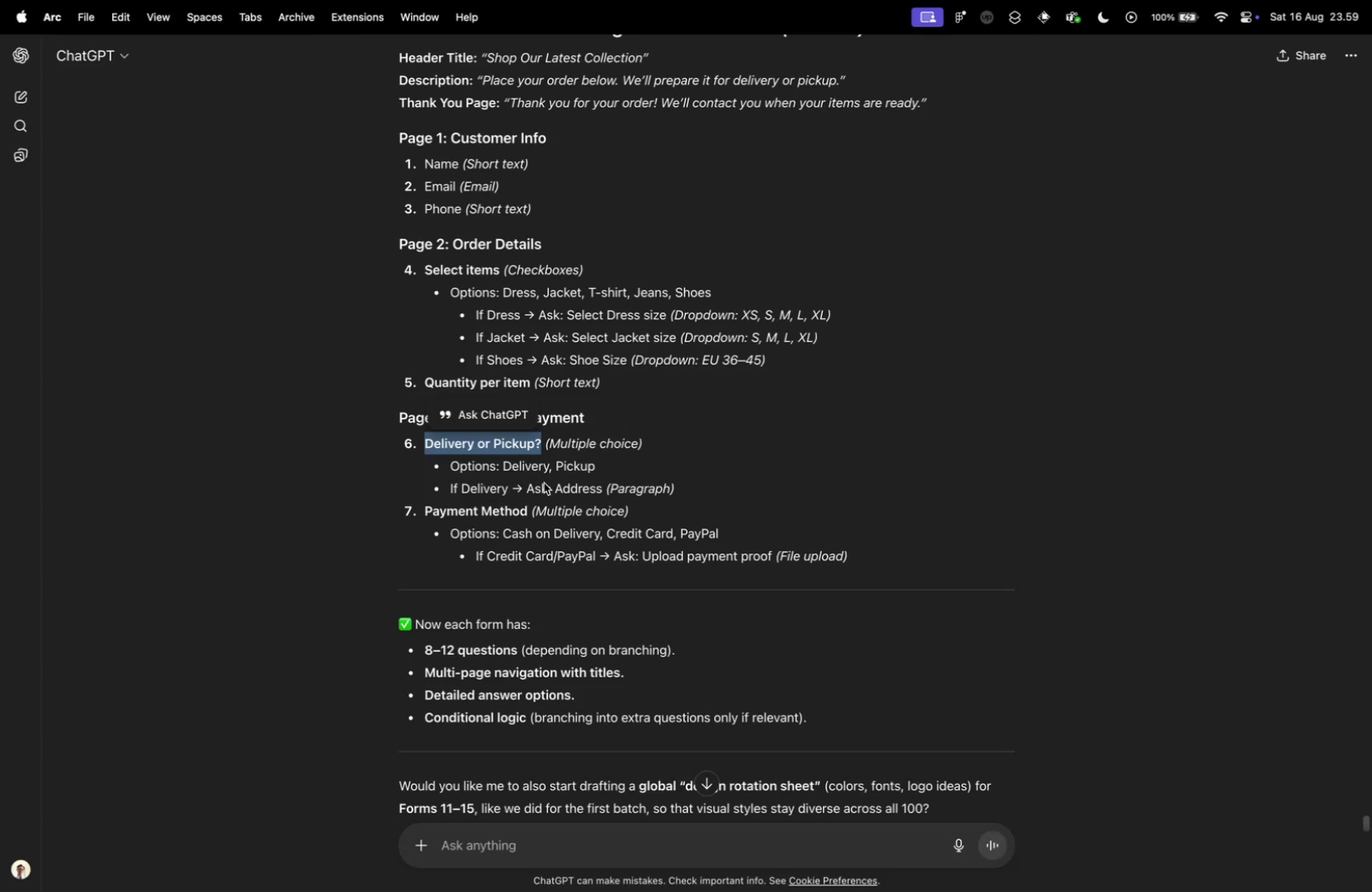 
key(Control+Tab)
 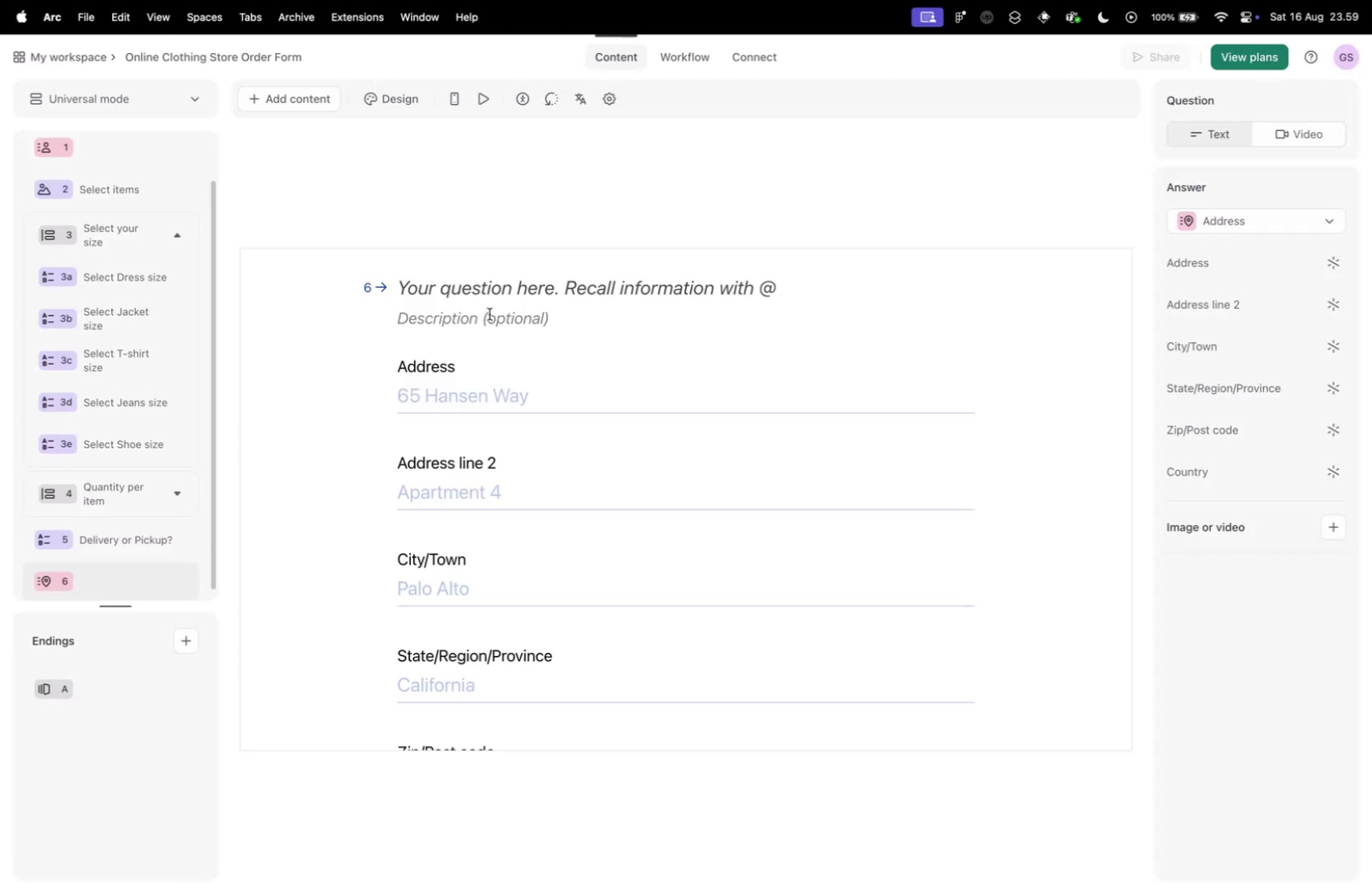 
left_click([486, 294])
 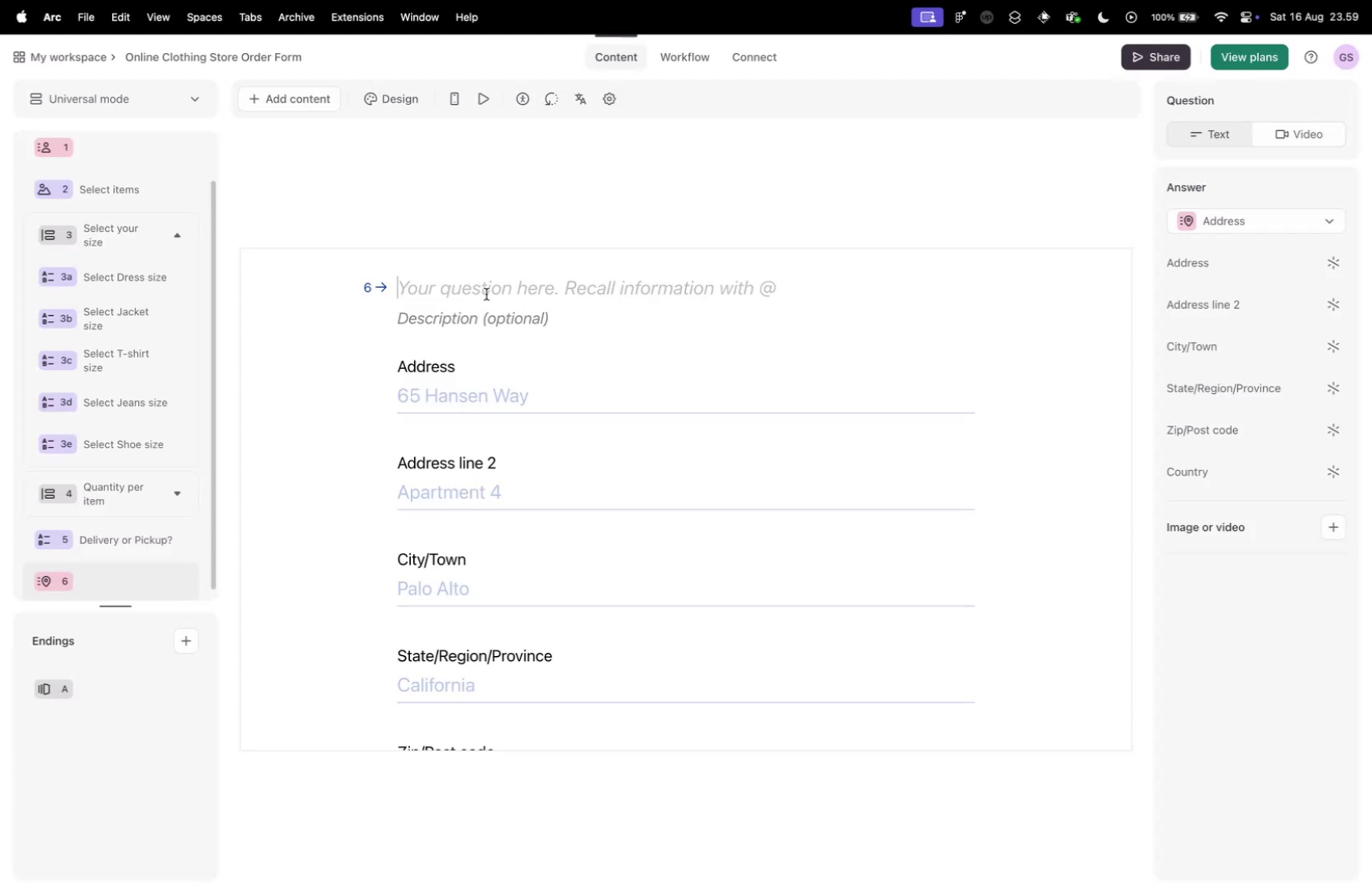 
type(Addre)
 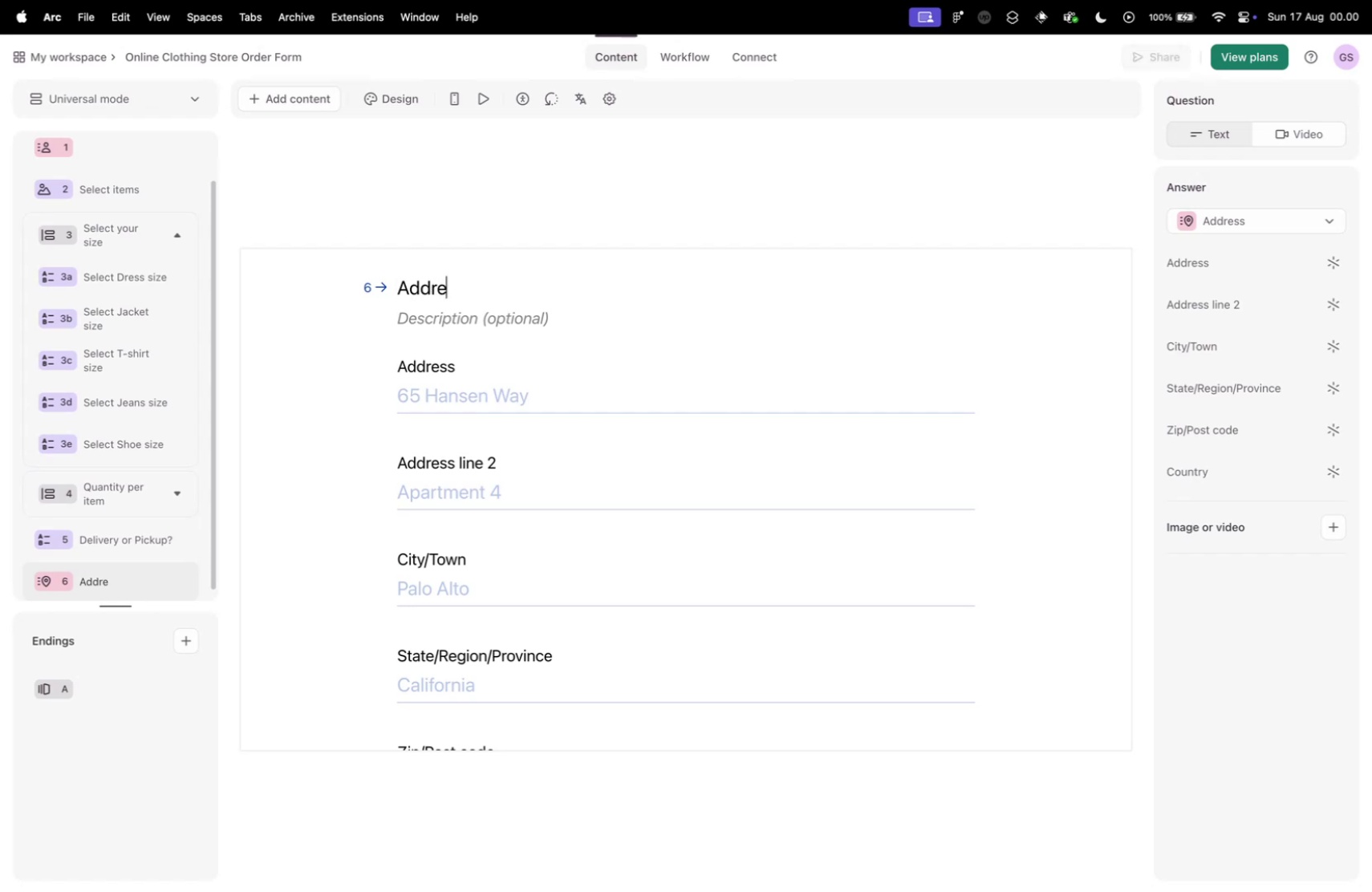 
key(Meta+CommandLeft)
 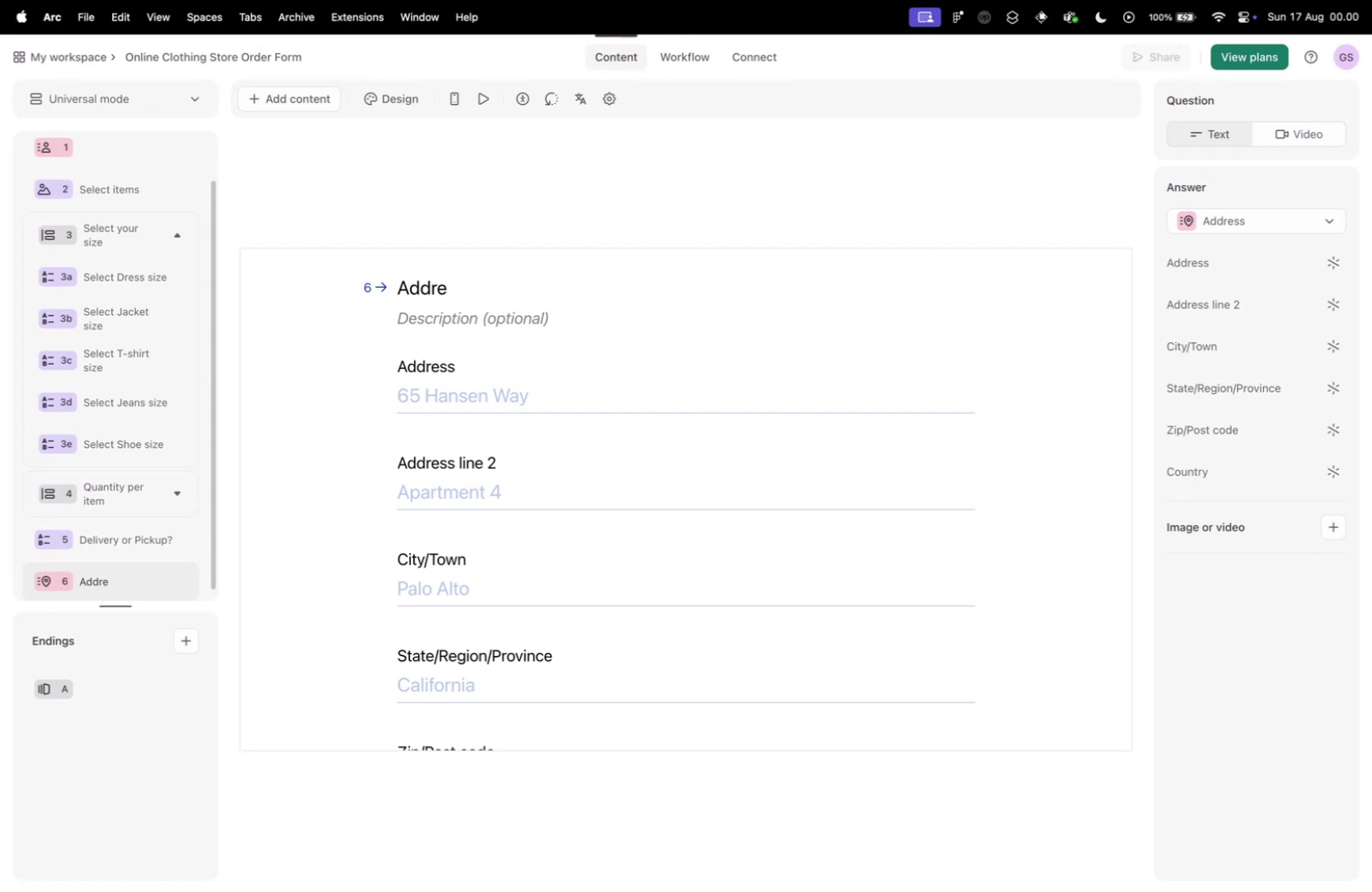 
hold_key(key=OptionLeft, duration=0.63)
 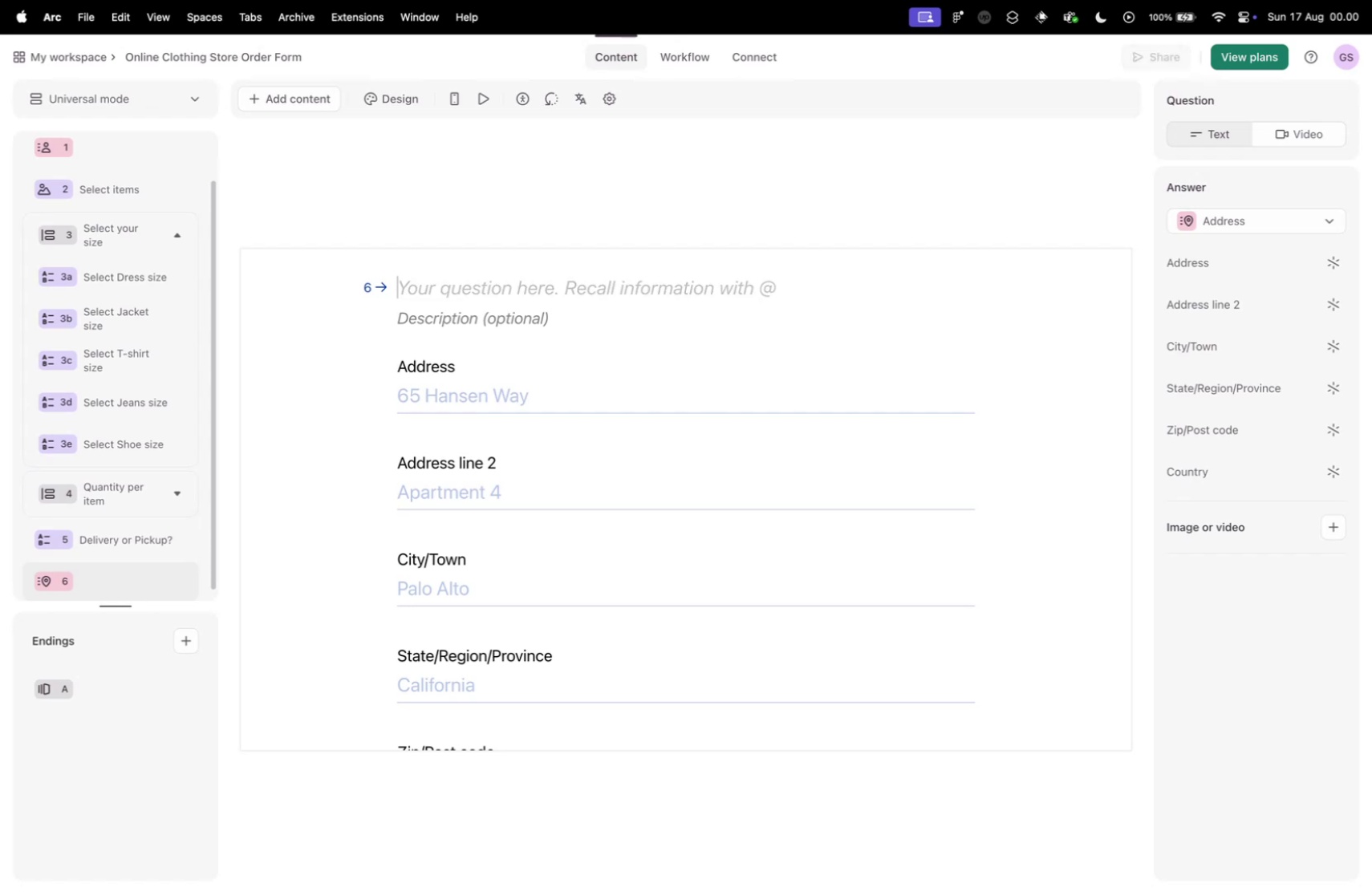 
key(Backspace)
type(Your delivery address)
 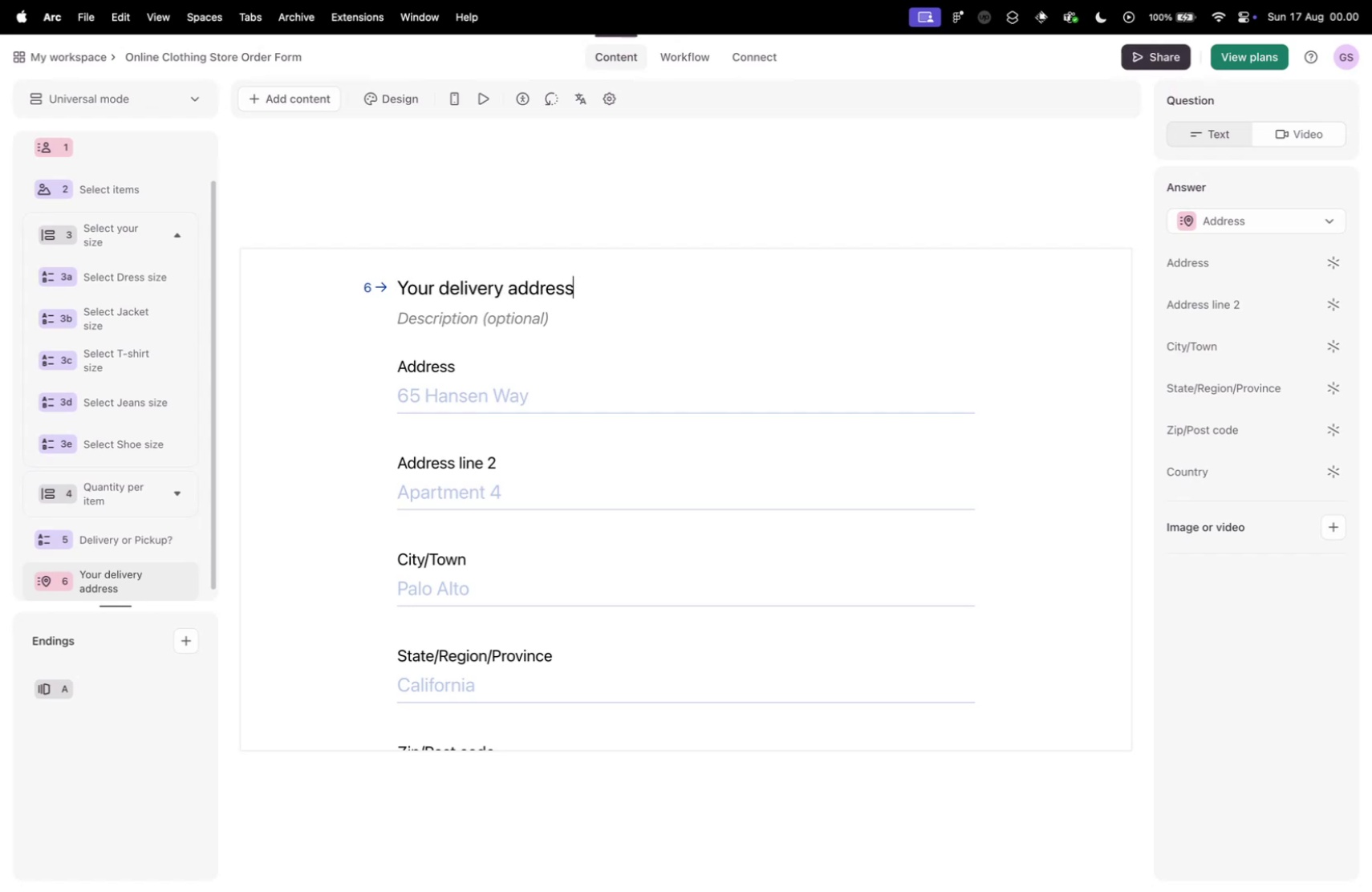 
key(Control+ControlLeft)
 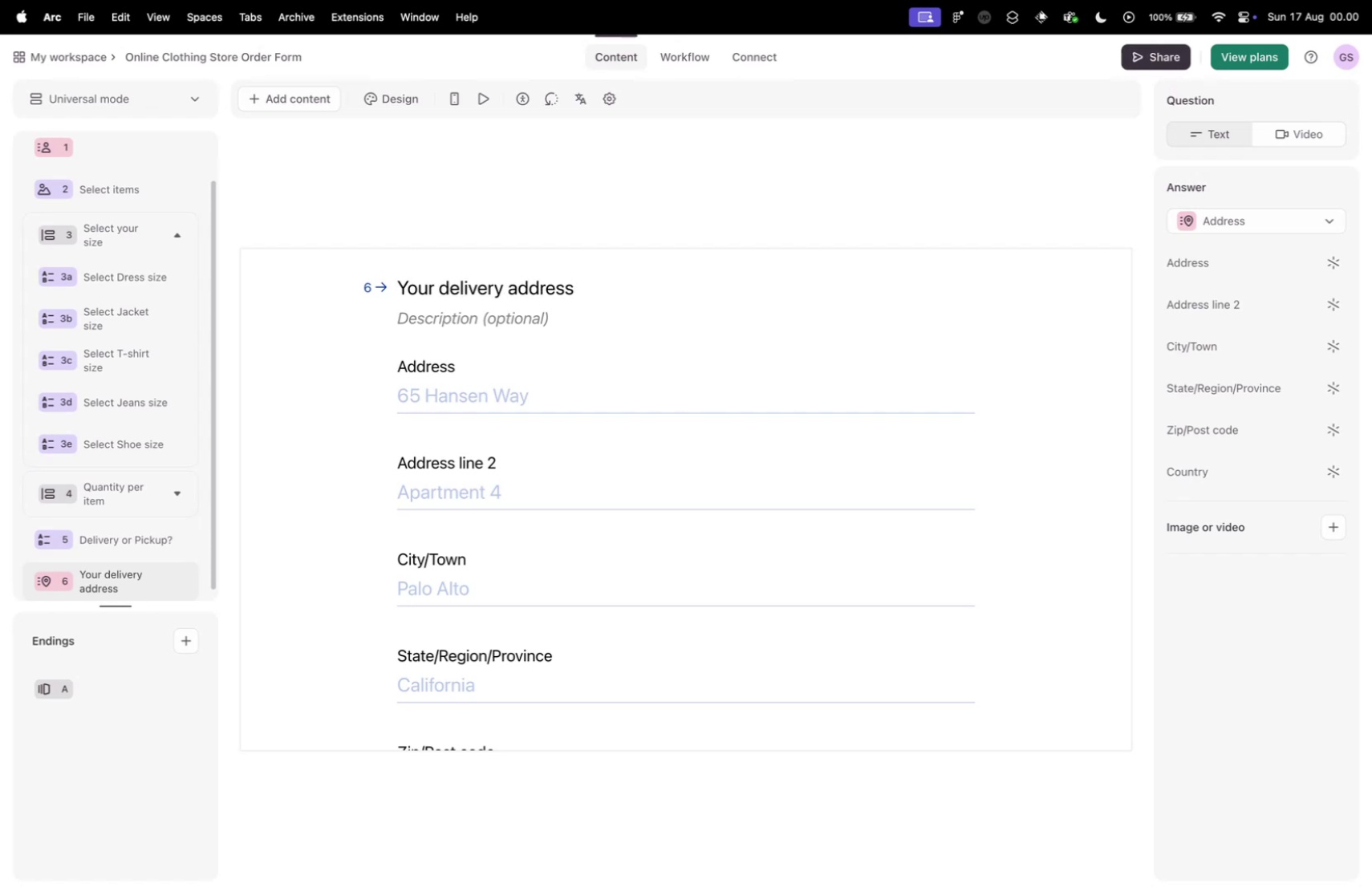 
key(Control+Tab)
 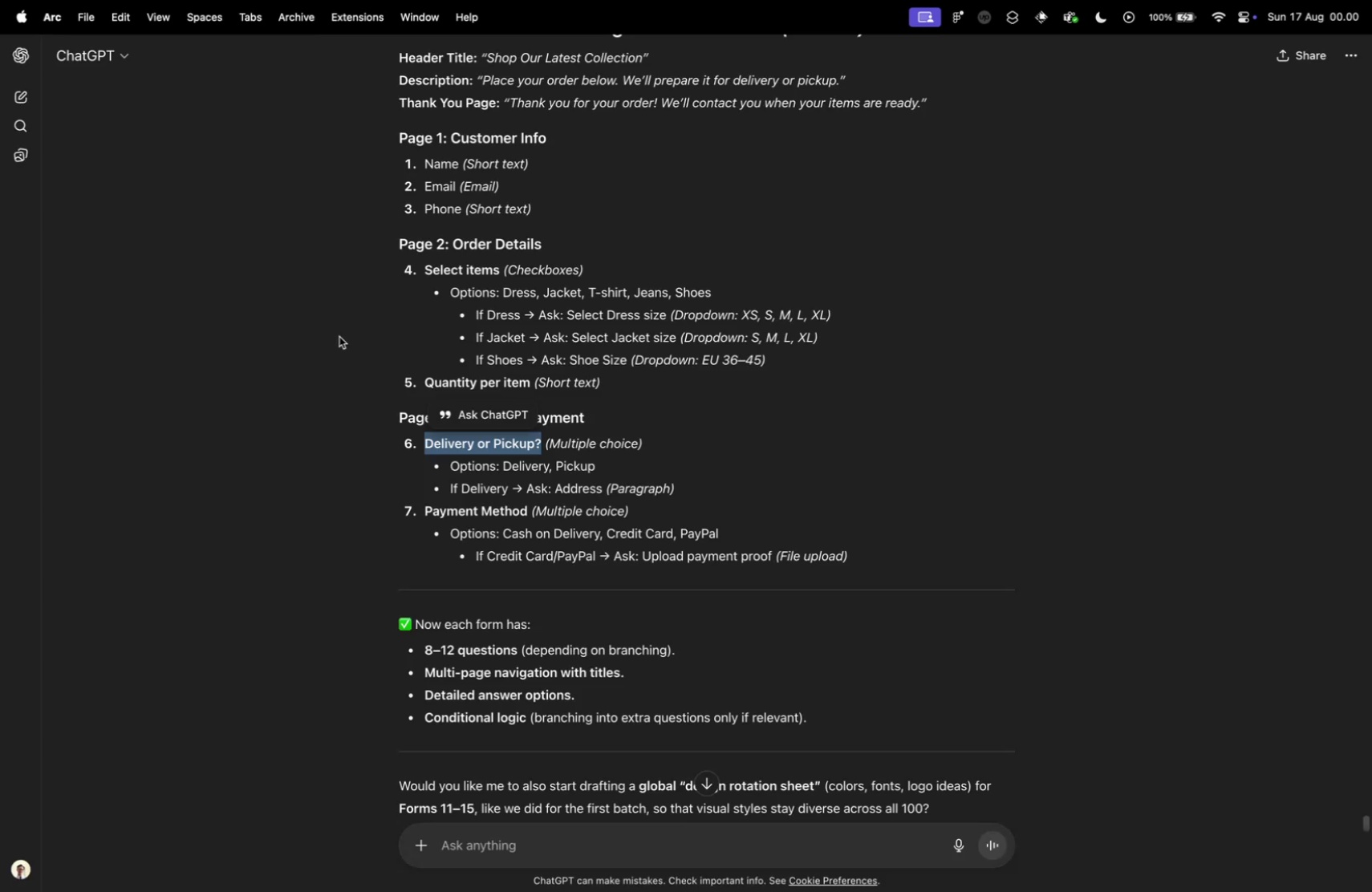 
scroll: coordinate [352, 334], scroll_direction: down, amount: 4.0
 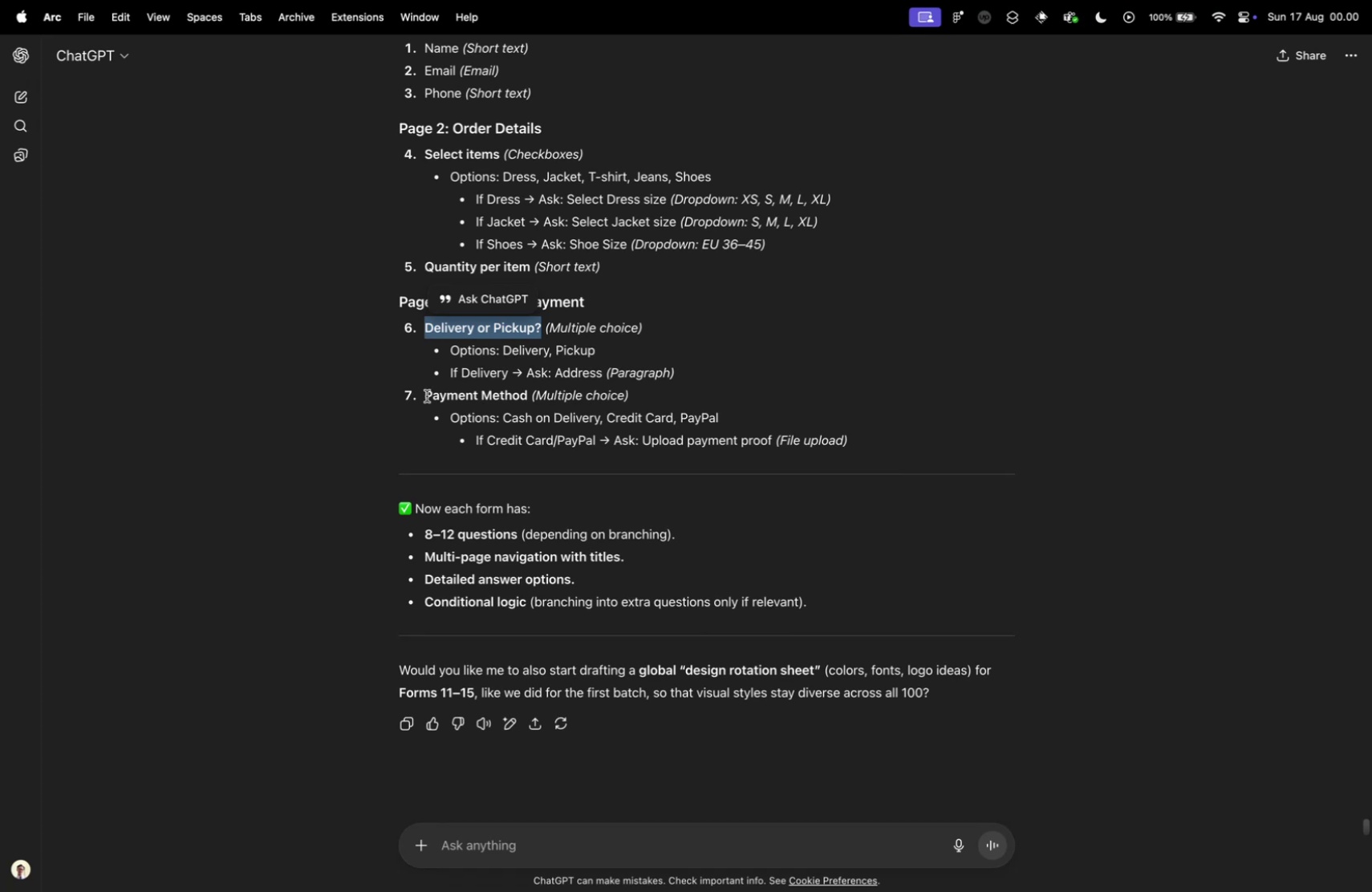 
left_click_drag(start_coordinate=[427, 395], to_coordinate=[526, 397])
 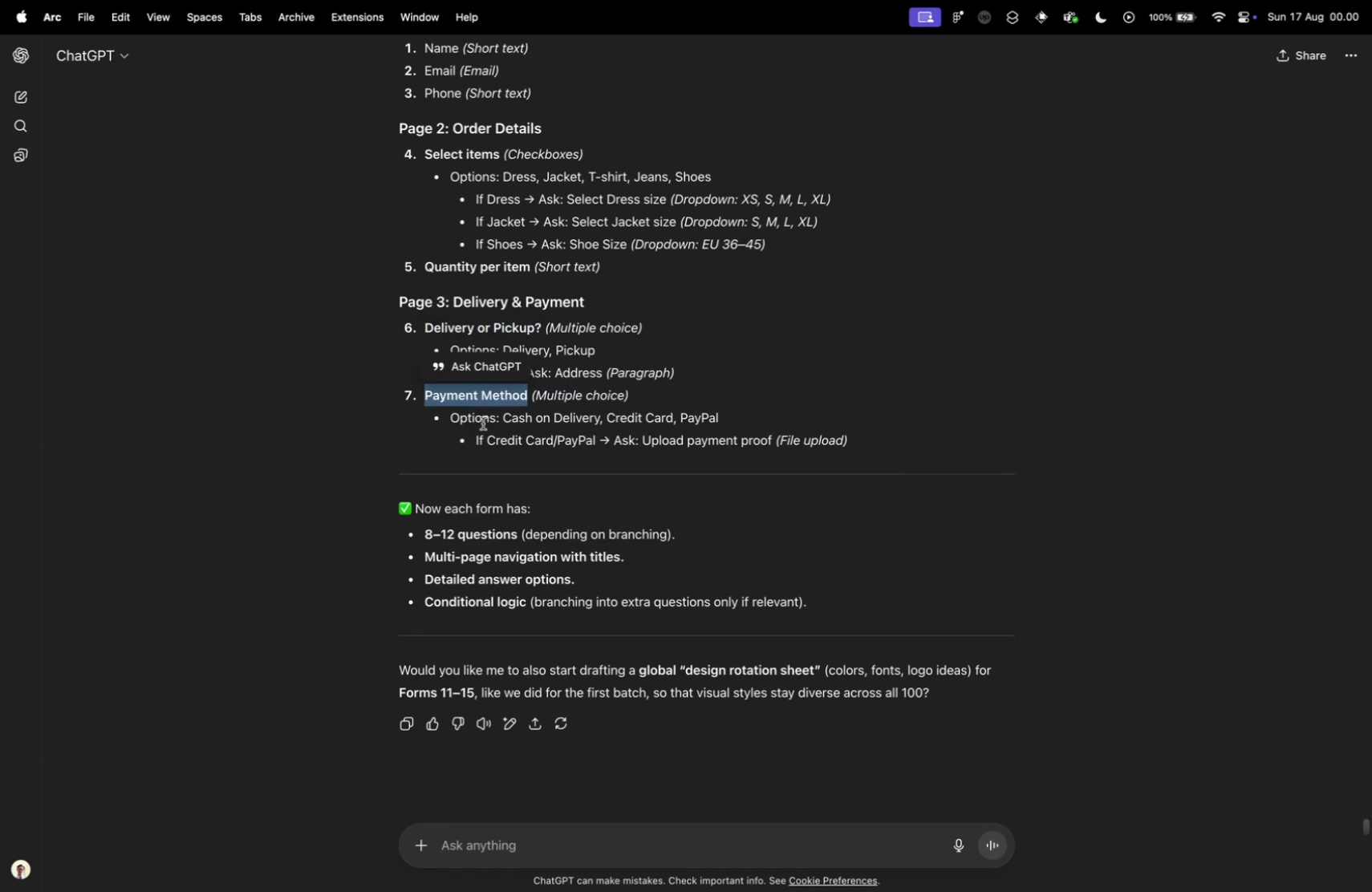 
key(Meta+CommandLeft)
 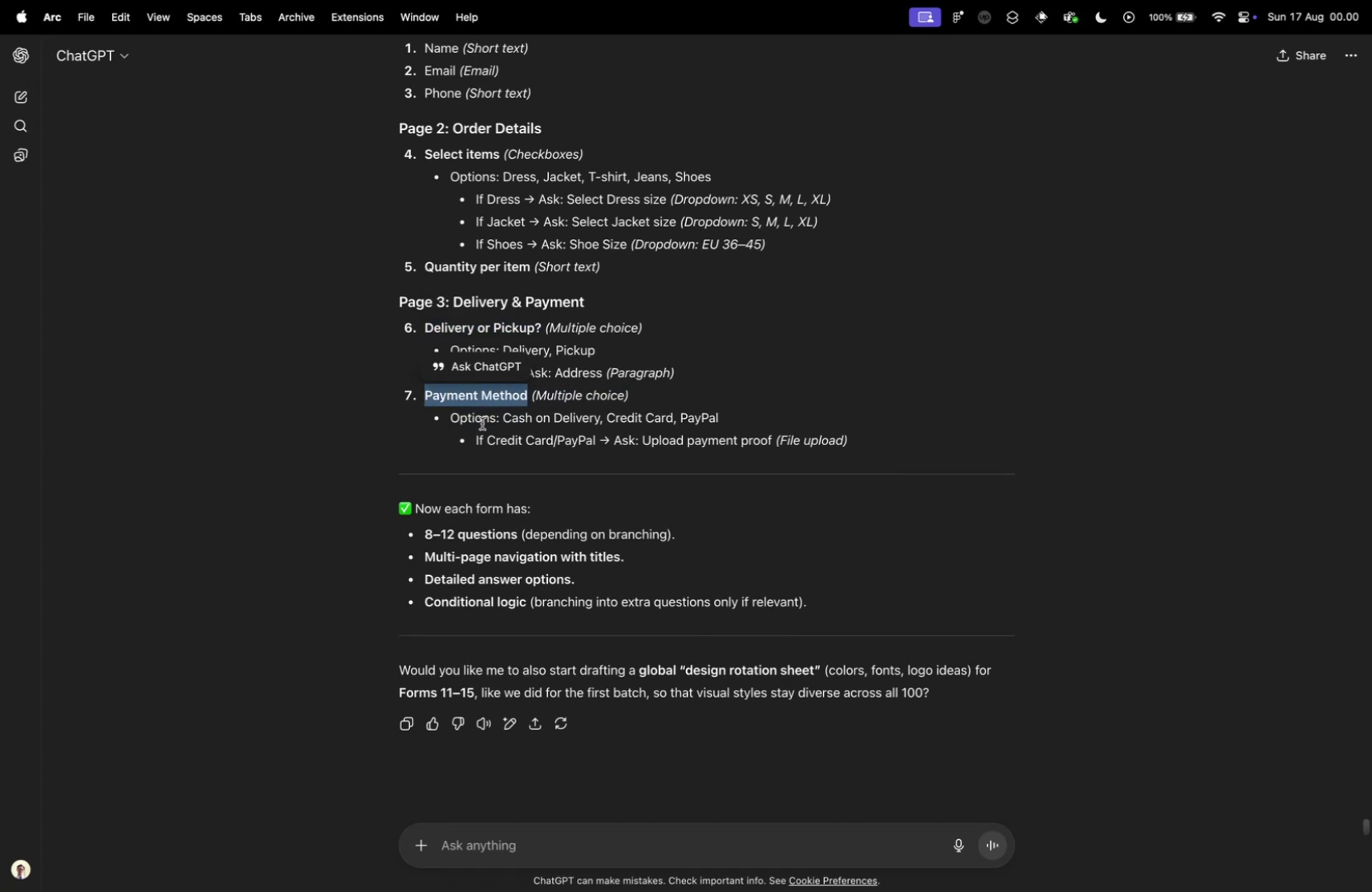 
key(Meta+C)
 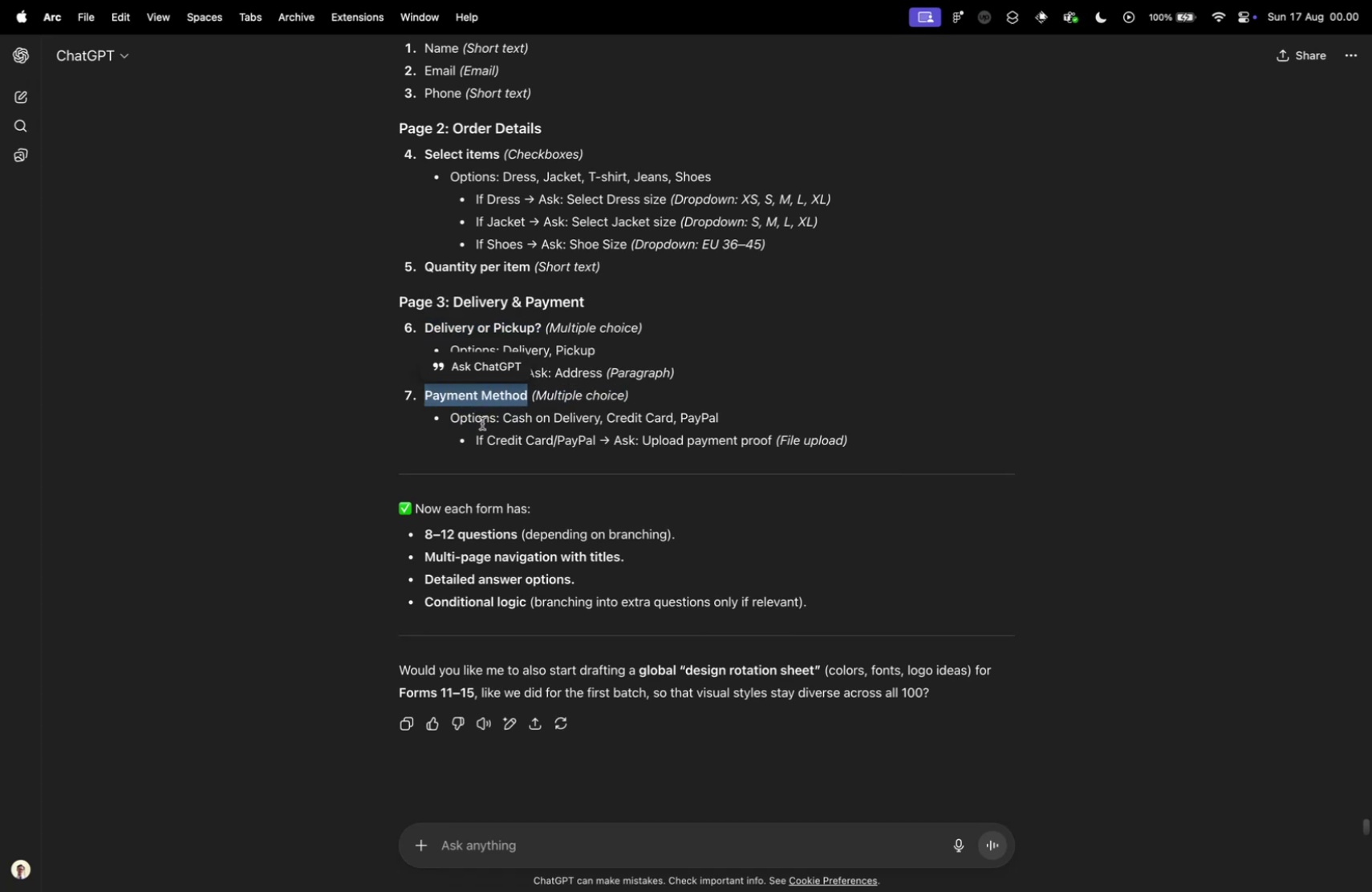 
key(Control+ControlLeft)
 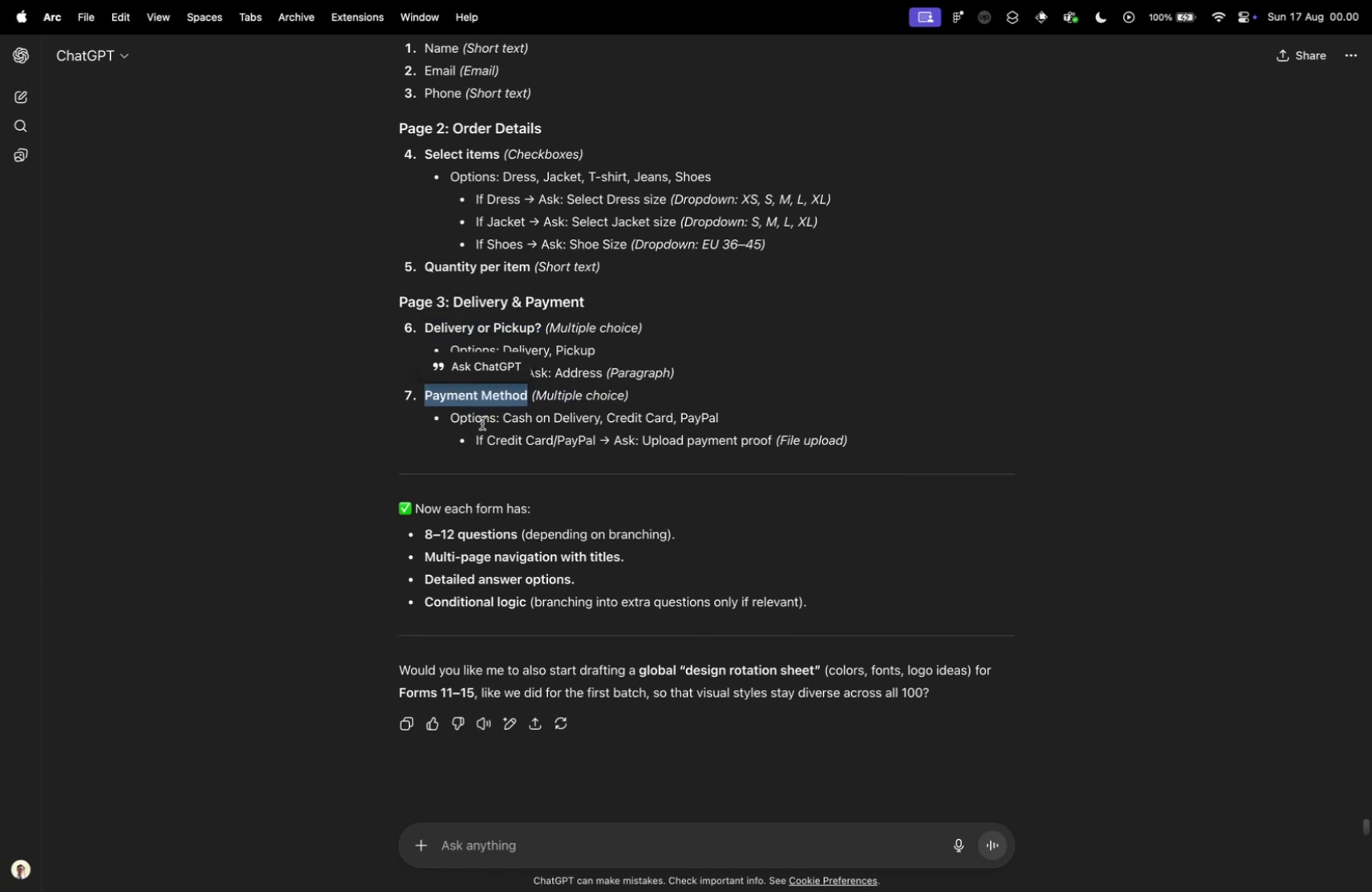 
key(Control+Tab)
 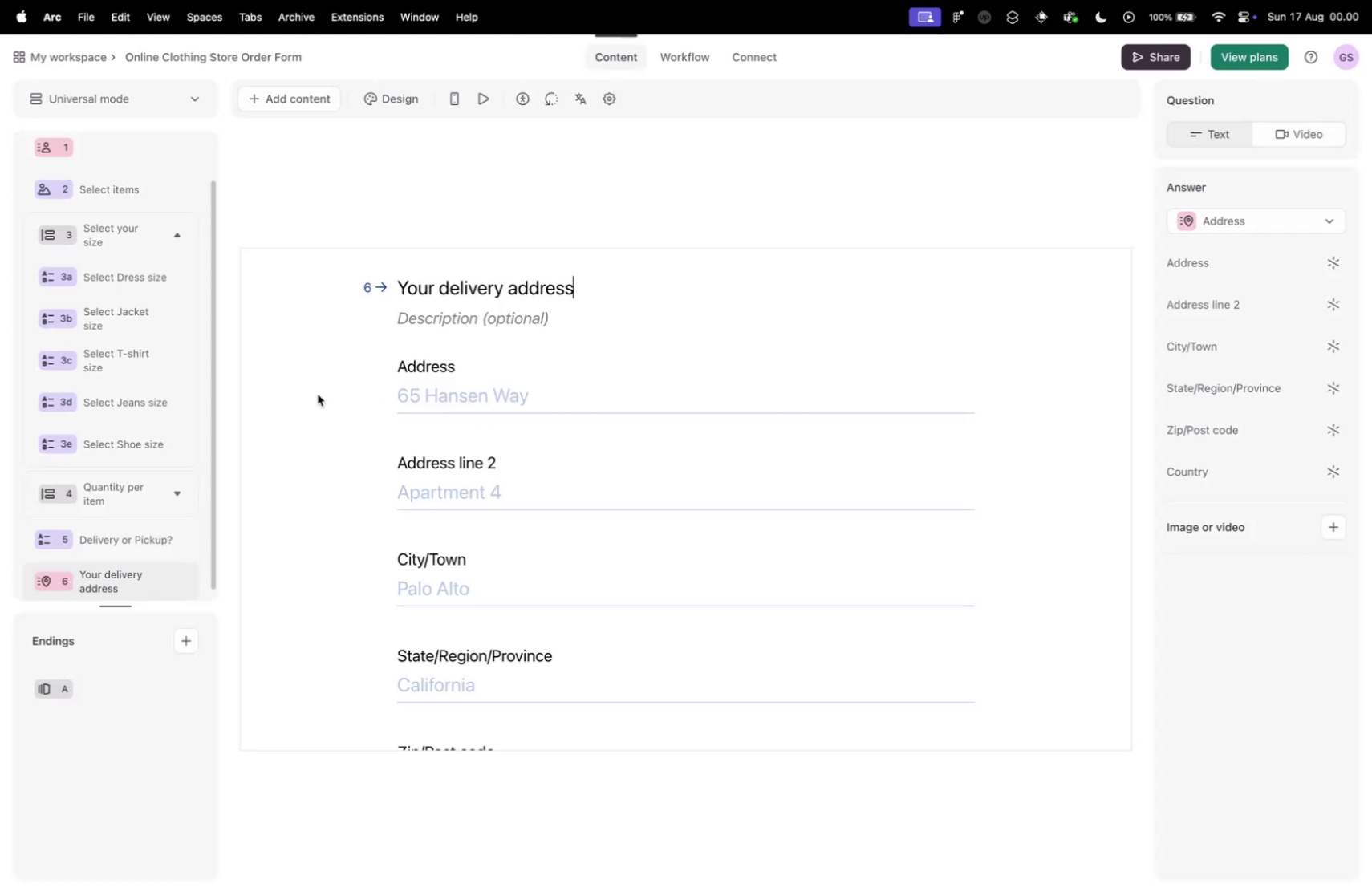 
scroll: coordinate [132, 522], scroll_direction: down, amount: 25.0
 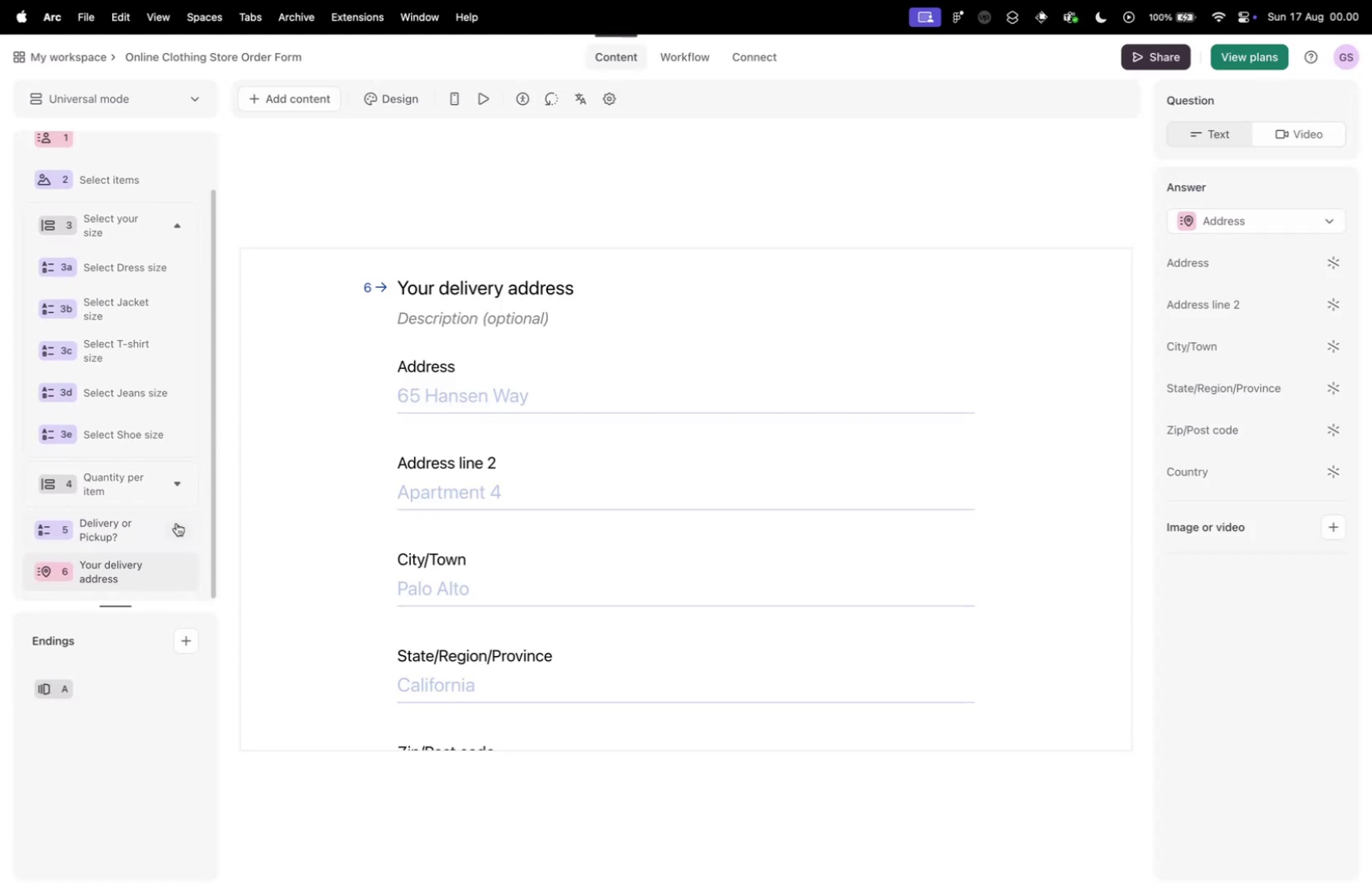 
left_click([179, 522])
 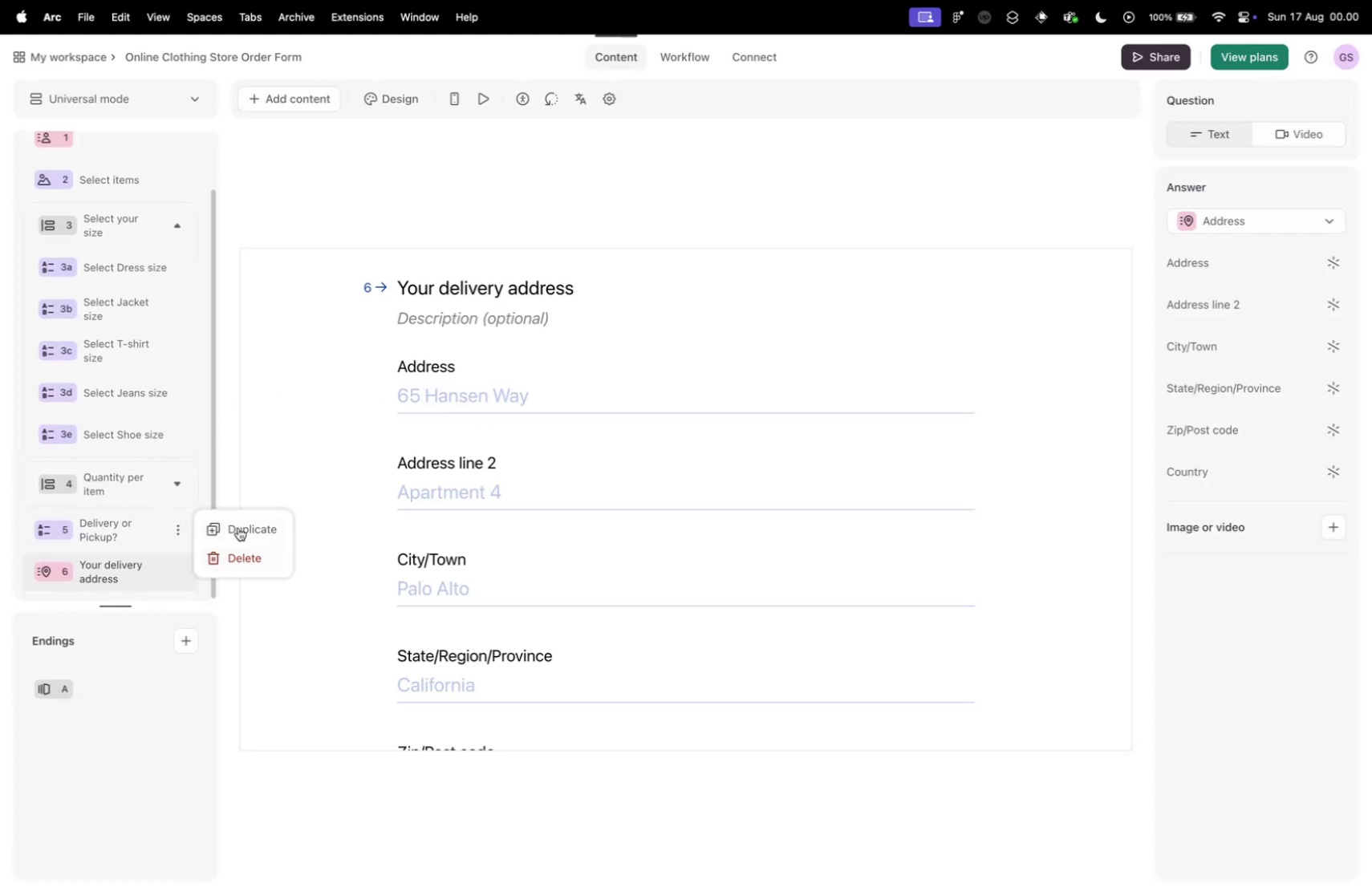 
left_click([238, 525])
 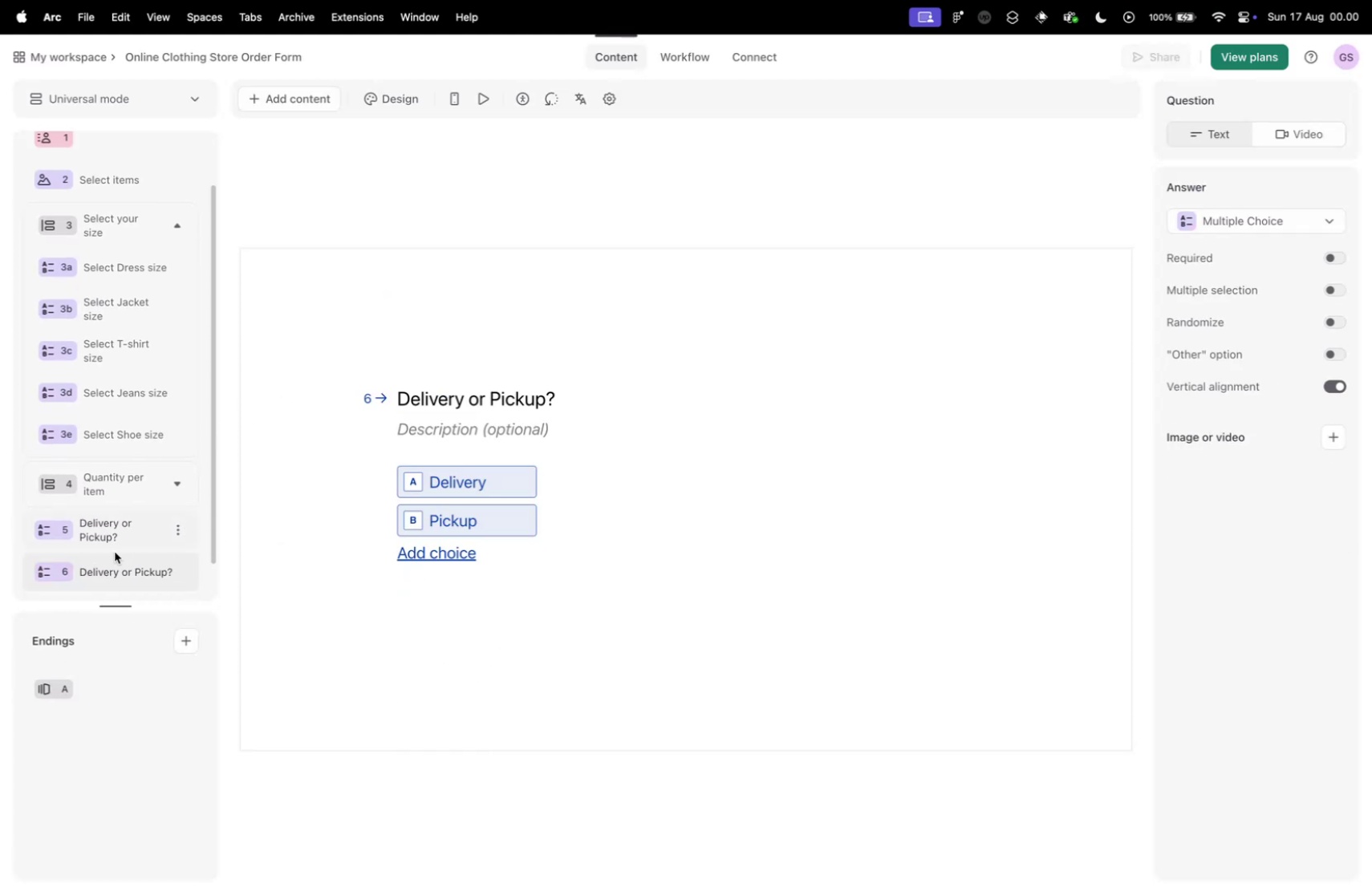 
scroll: coordinate [108, 555], scroll_direction: down, amount: 10.0
 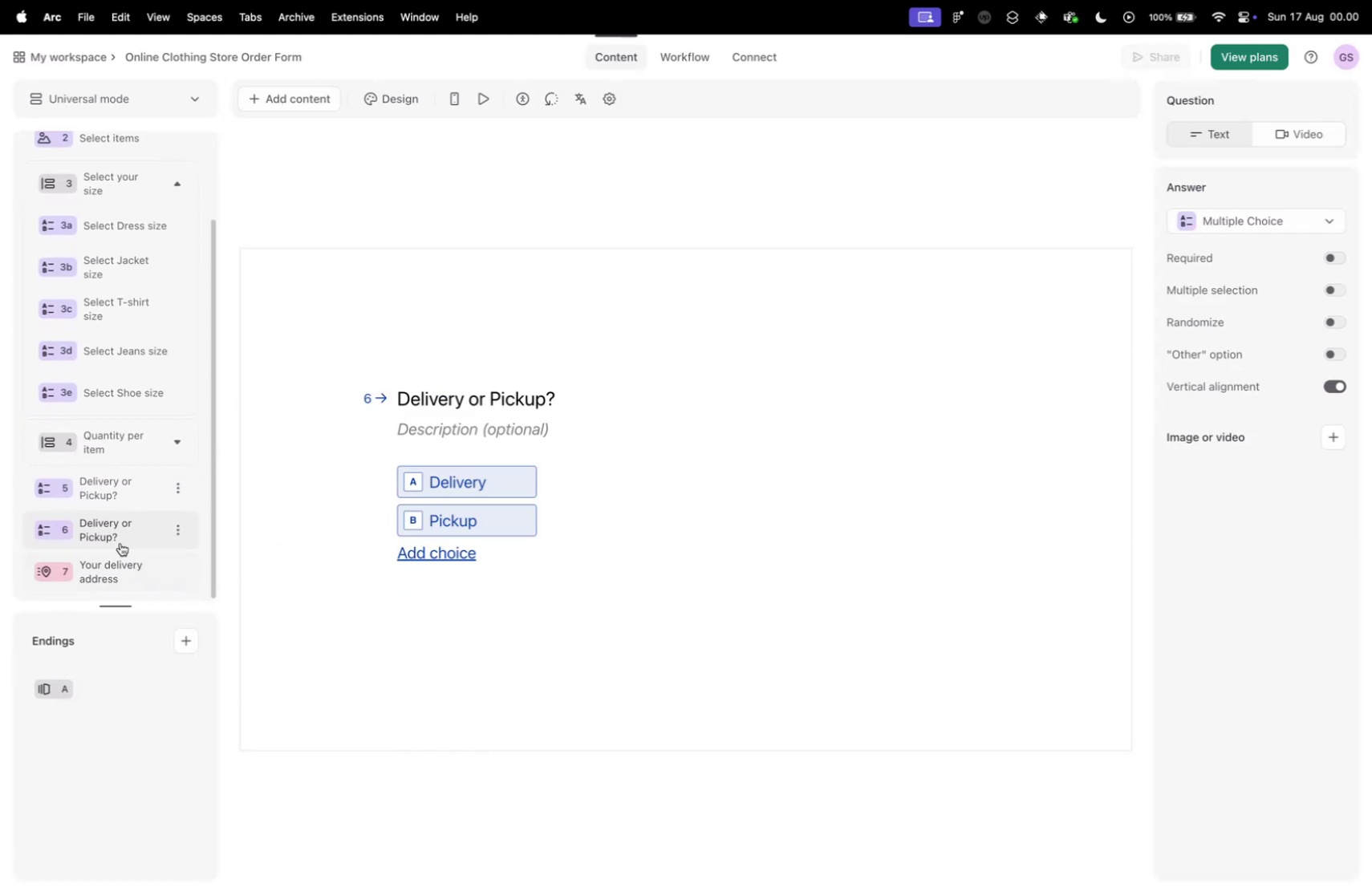 
left_click_drag(start_coordinate=[122, 535], to_coordinate=[116, 584])
 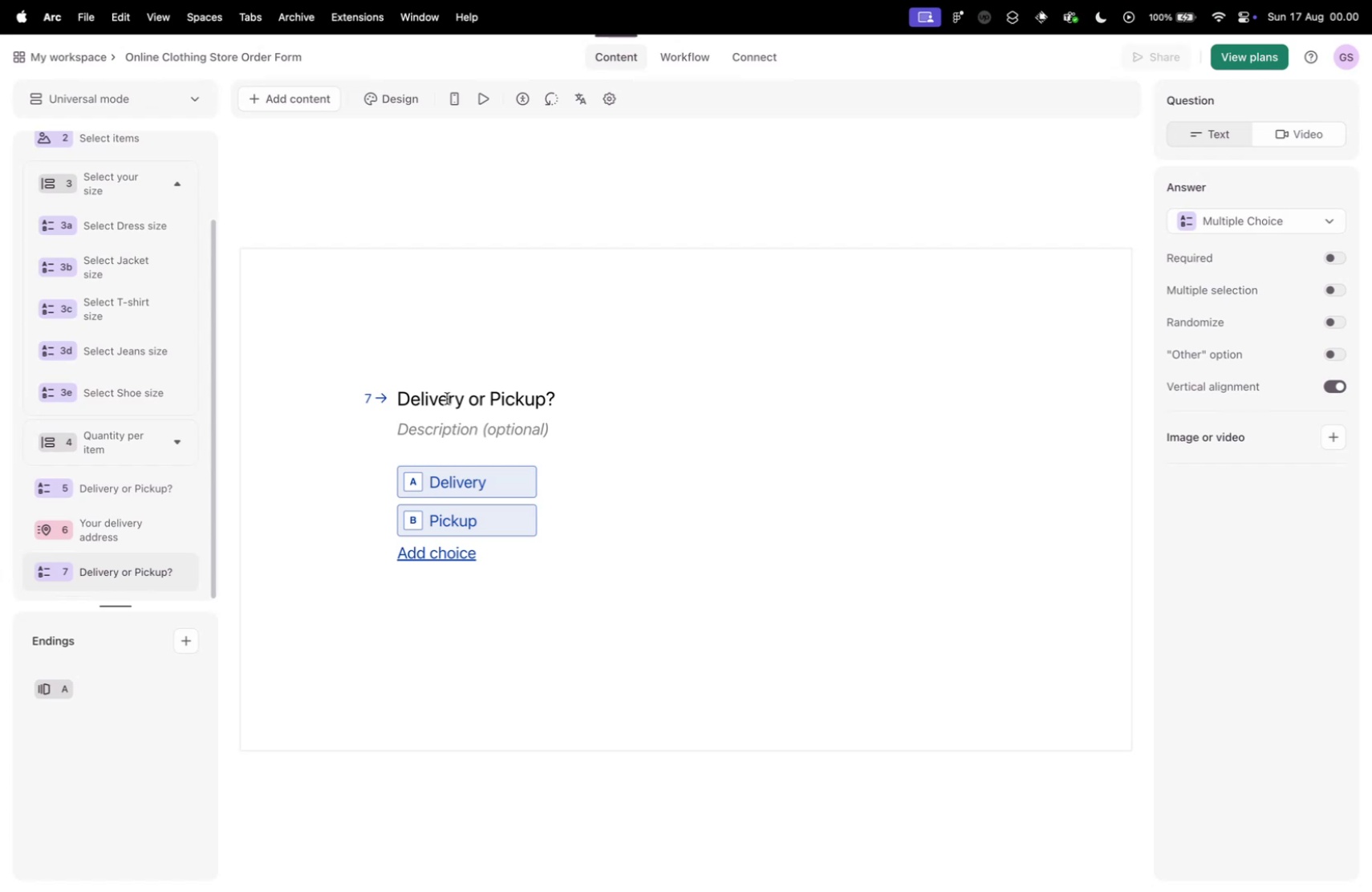 
double_click([447, 398])
 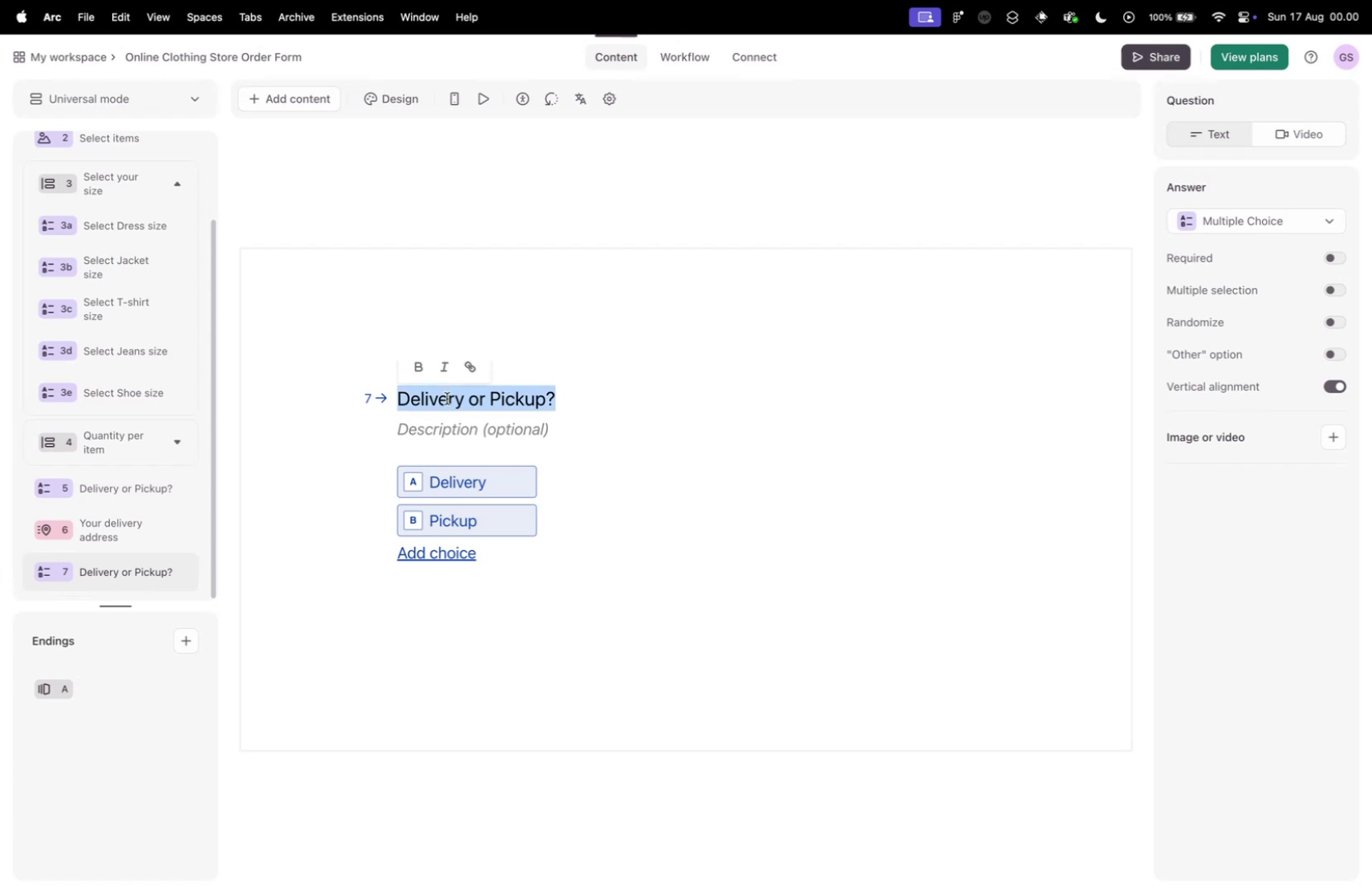 
triple_click([447, 398])
 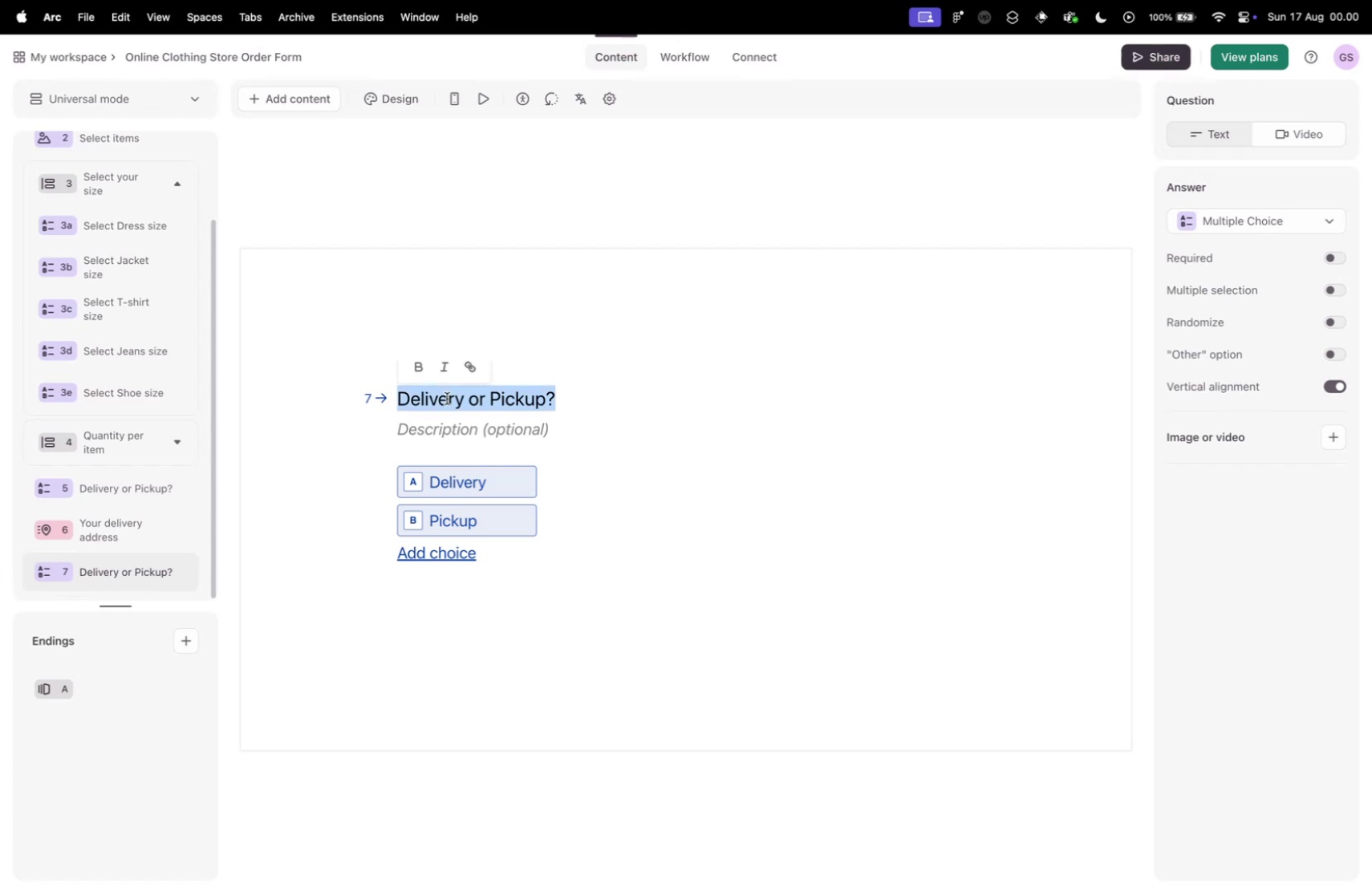 
key(Meta+V)
 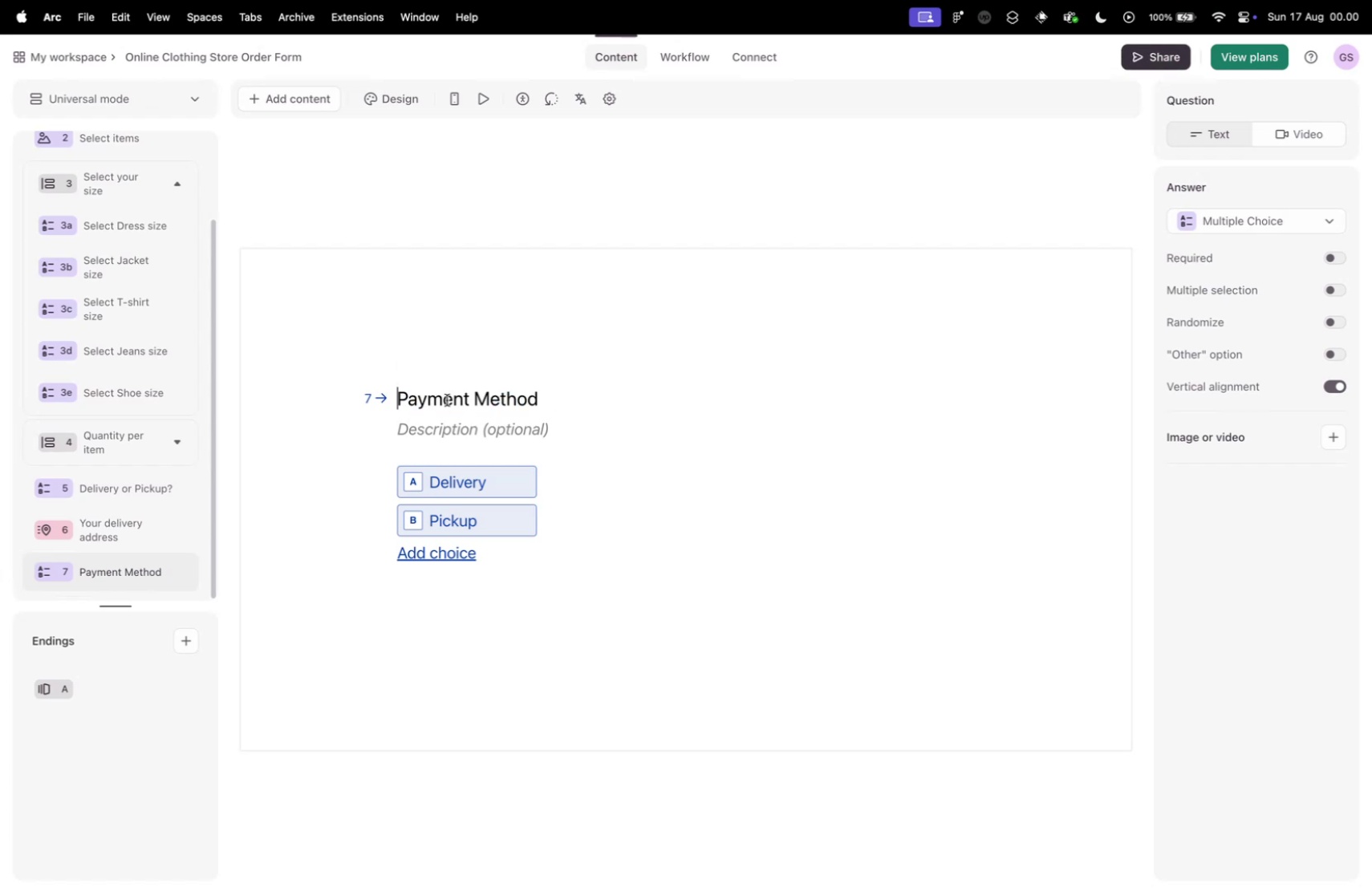 
key(Control+ControlLeft)
 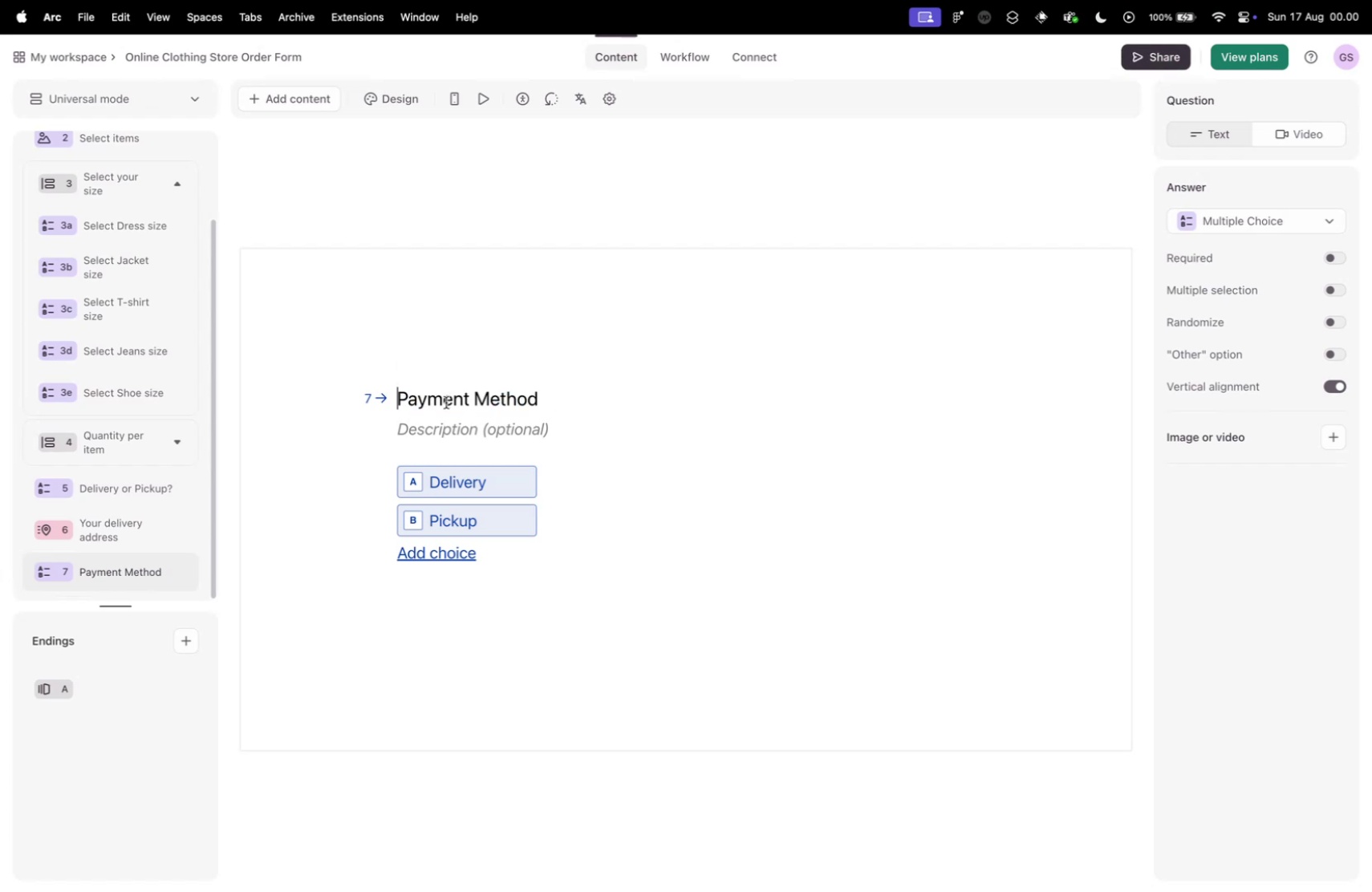 
key(Control+Tab)
 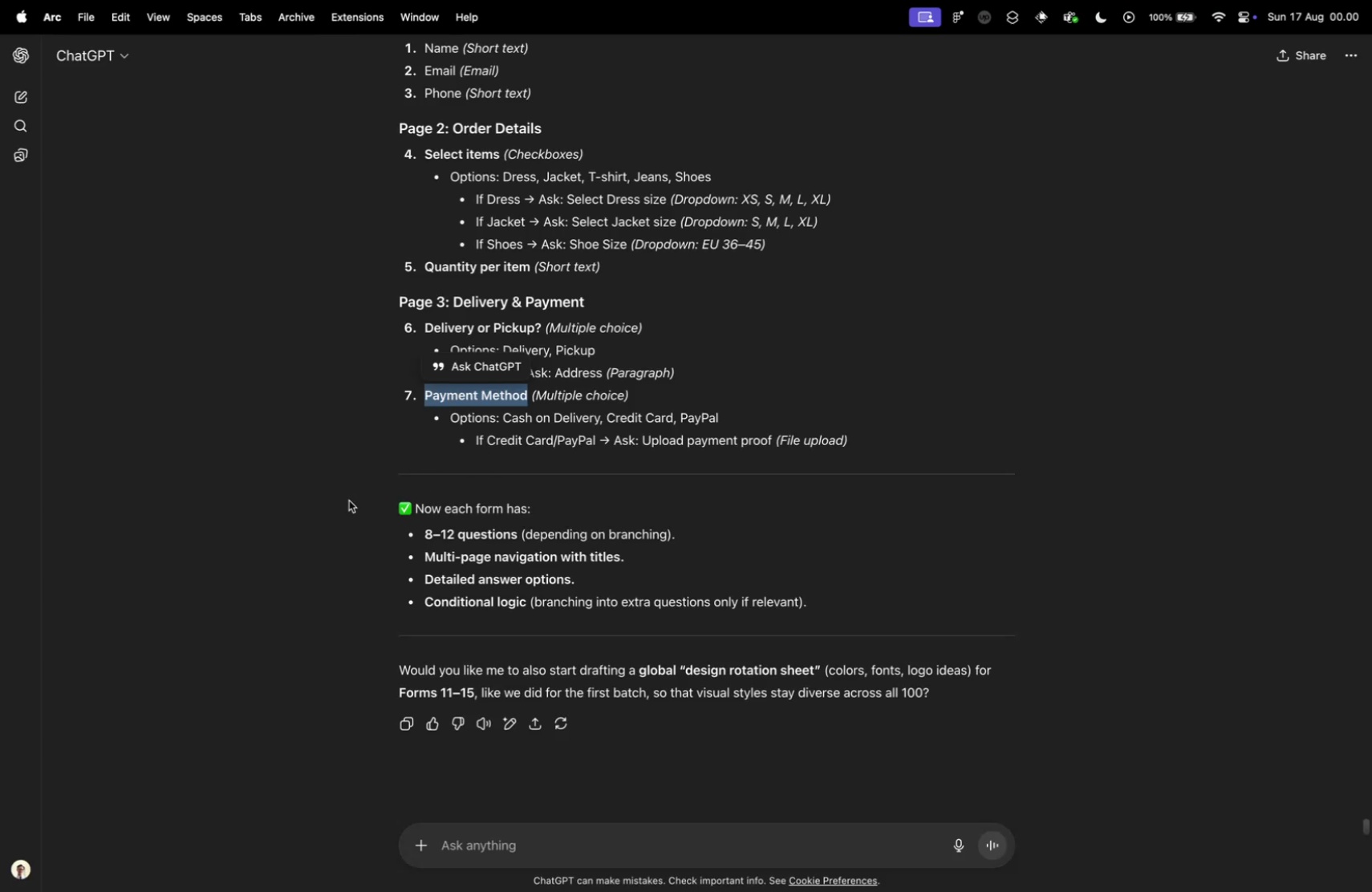 
key(Control+ControlLeft)
 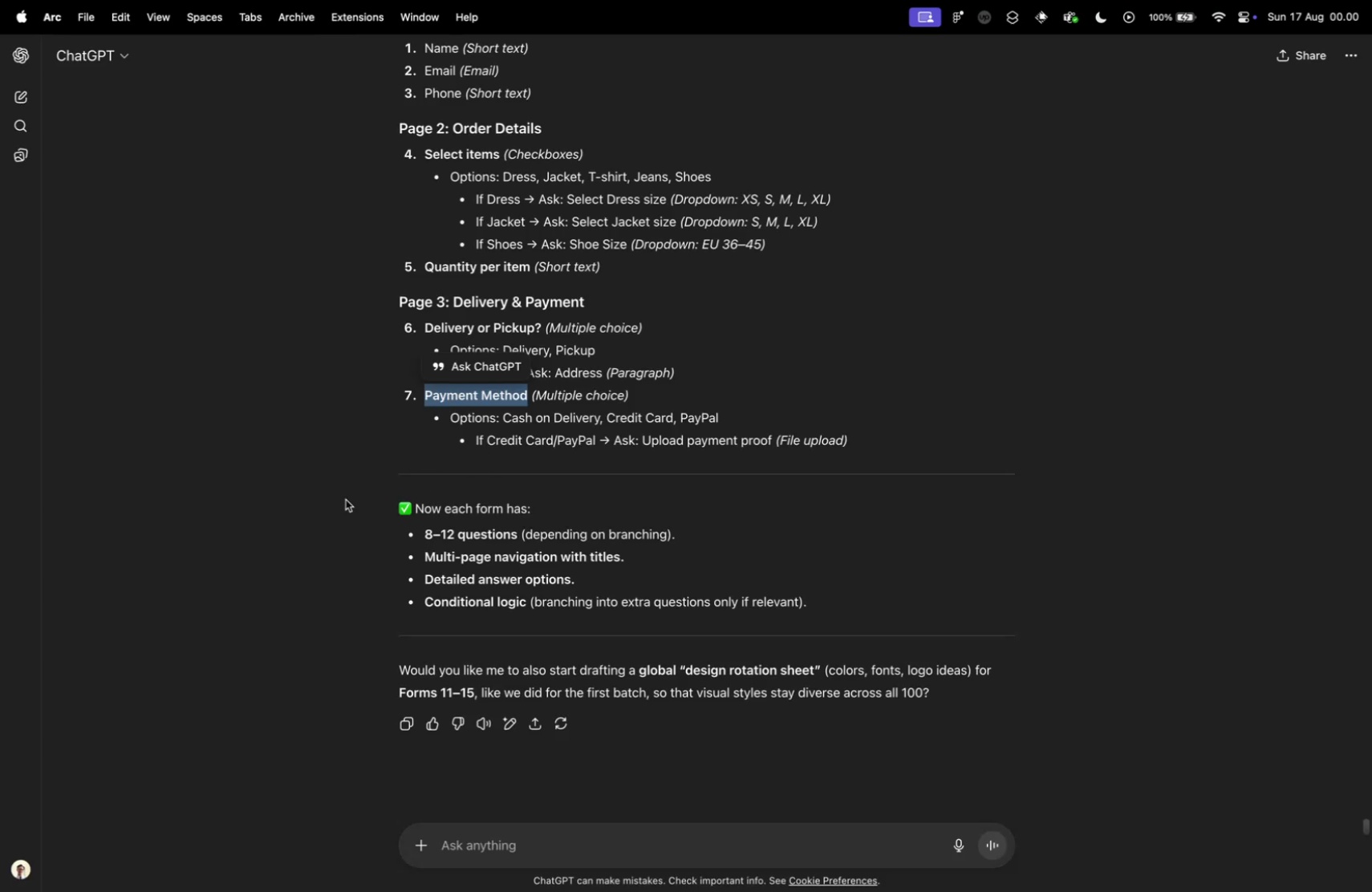 
key(Control+Tab)
 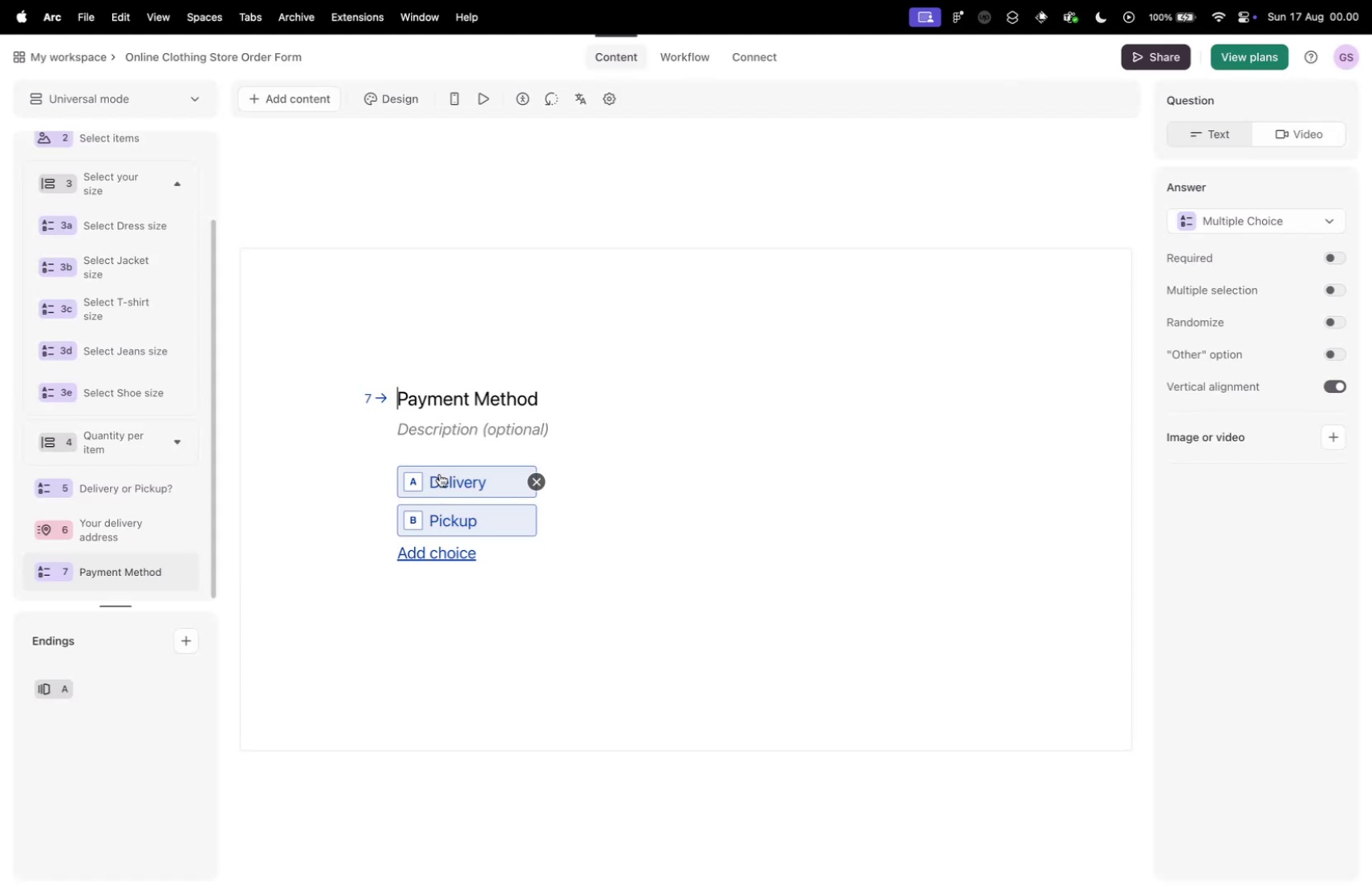 
left_click([474, 486])
 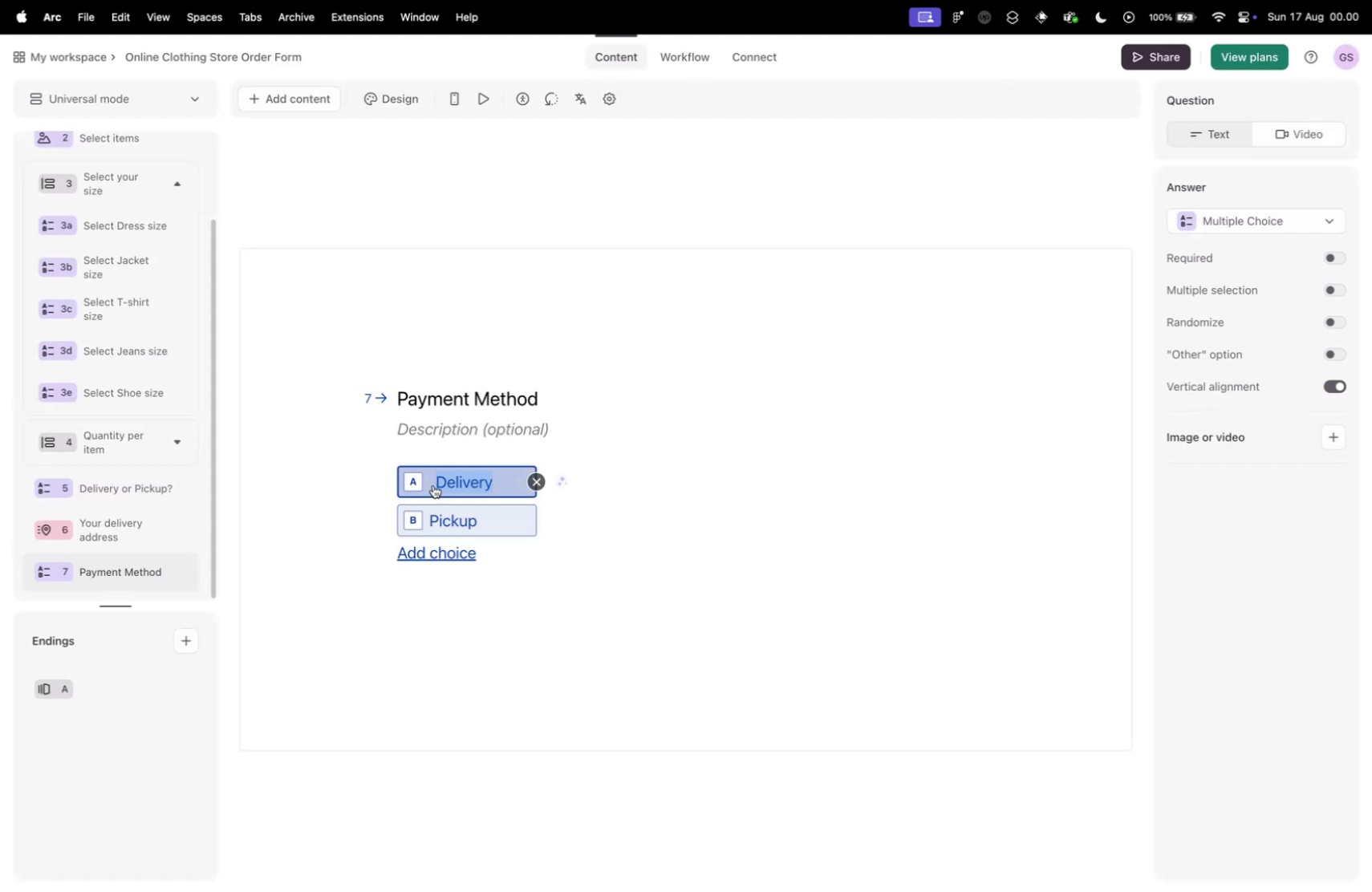 
left_click([433, 485])
 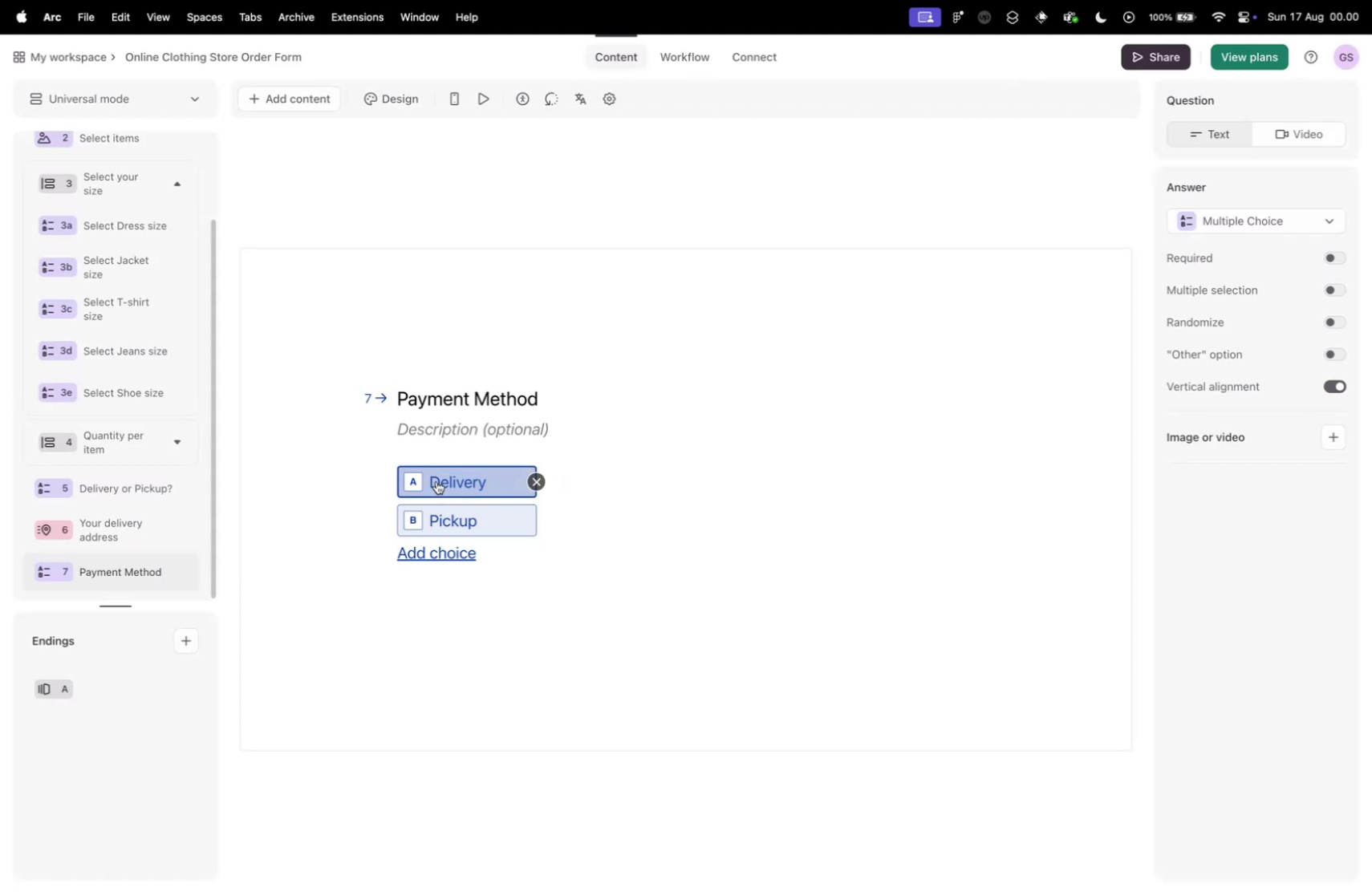 
left_click([492, 476])
 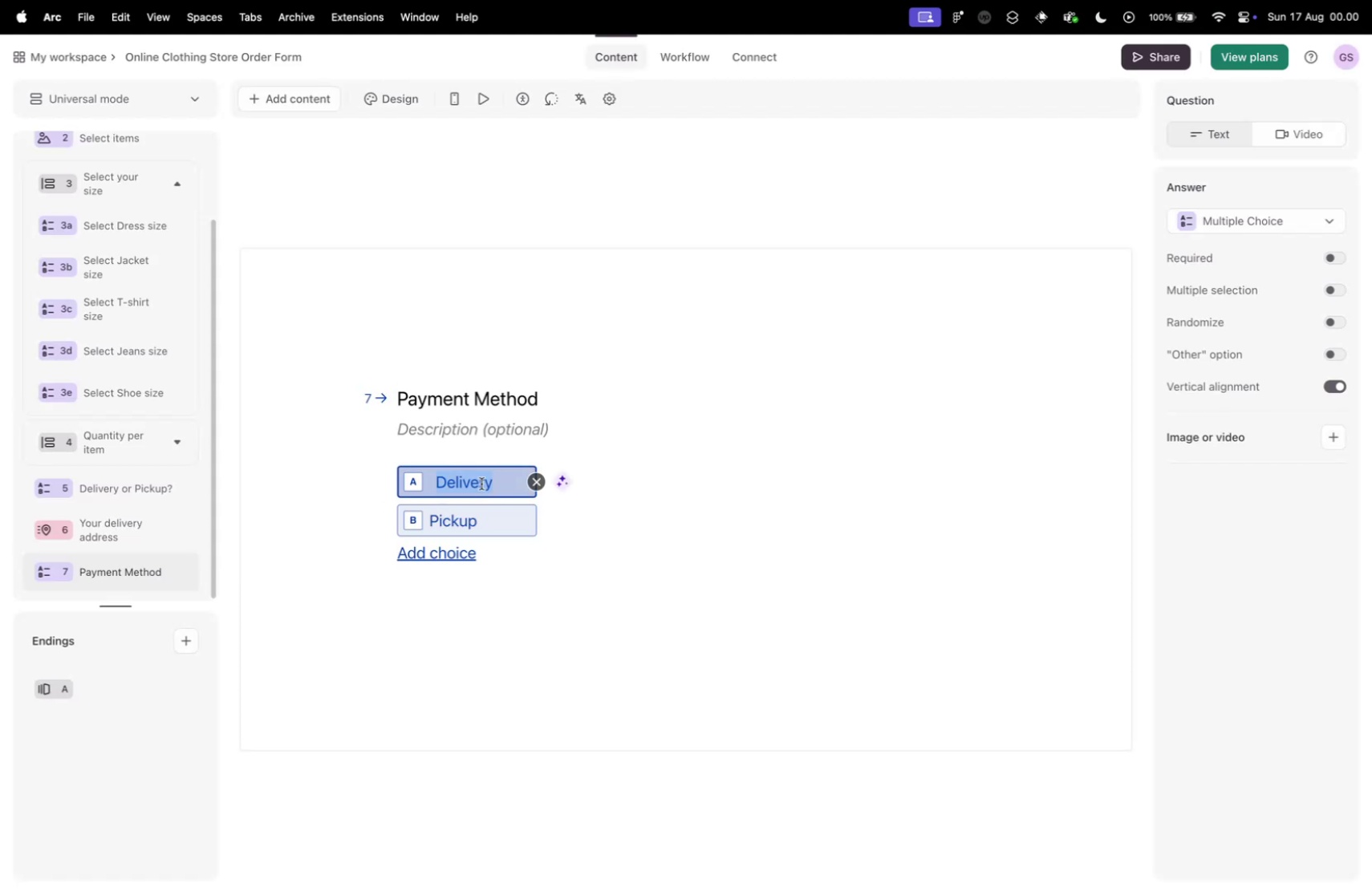 
key(ArrowLeft)
 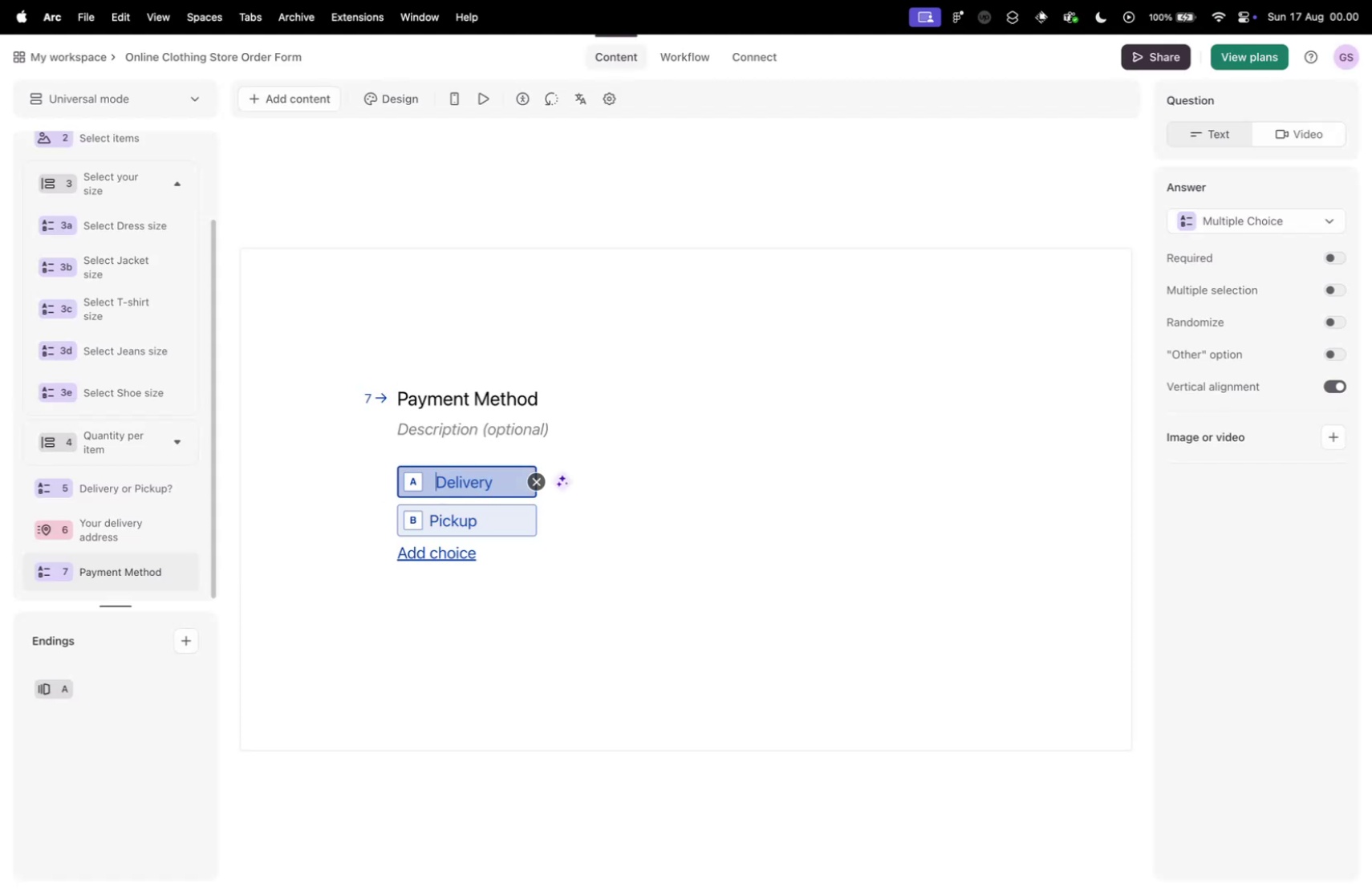 
type(Cash op)
key(Backspace)
type(n )
 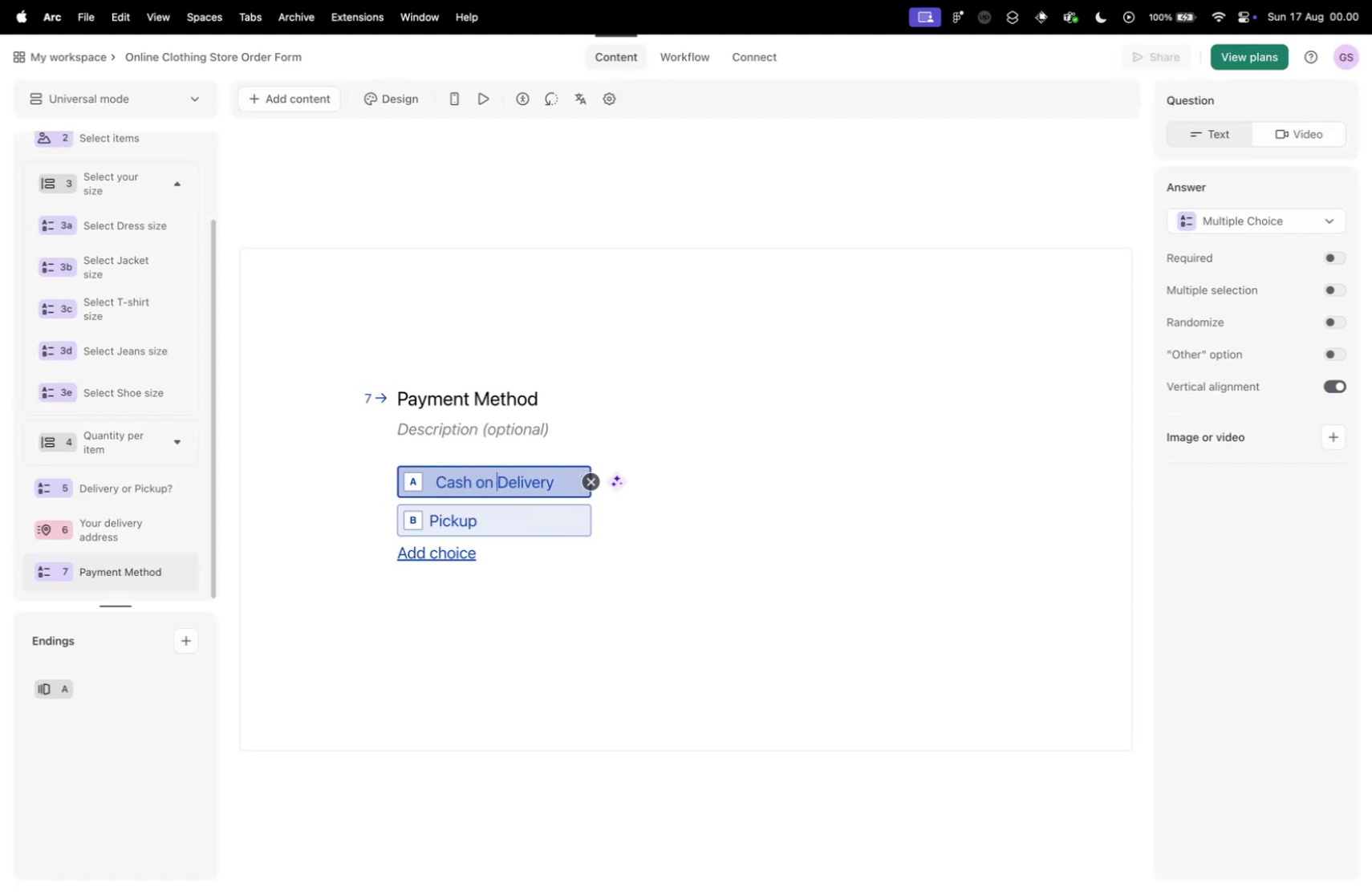 
key(Control+ControlLeft)
 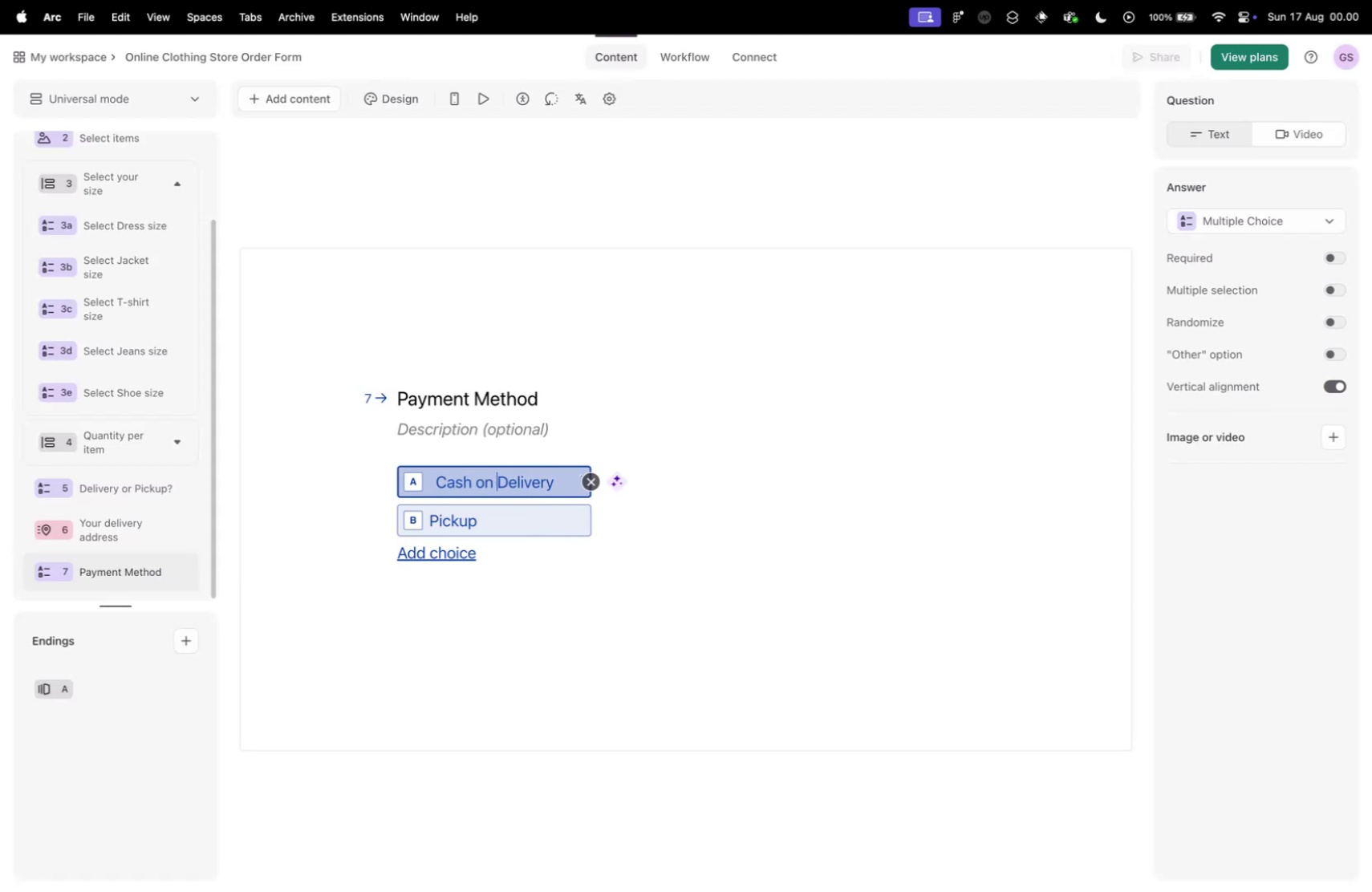 
key(Control+Tab)
 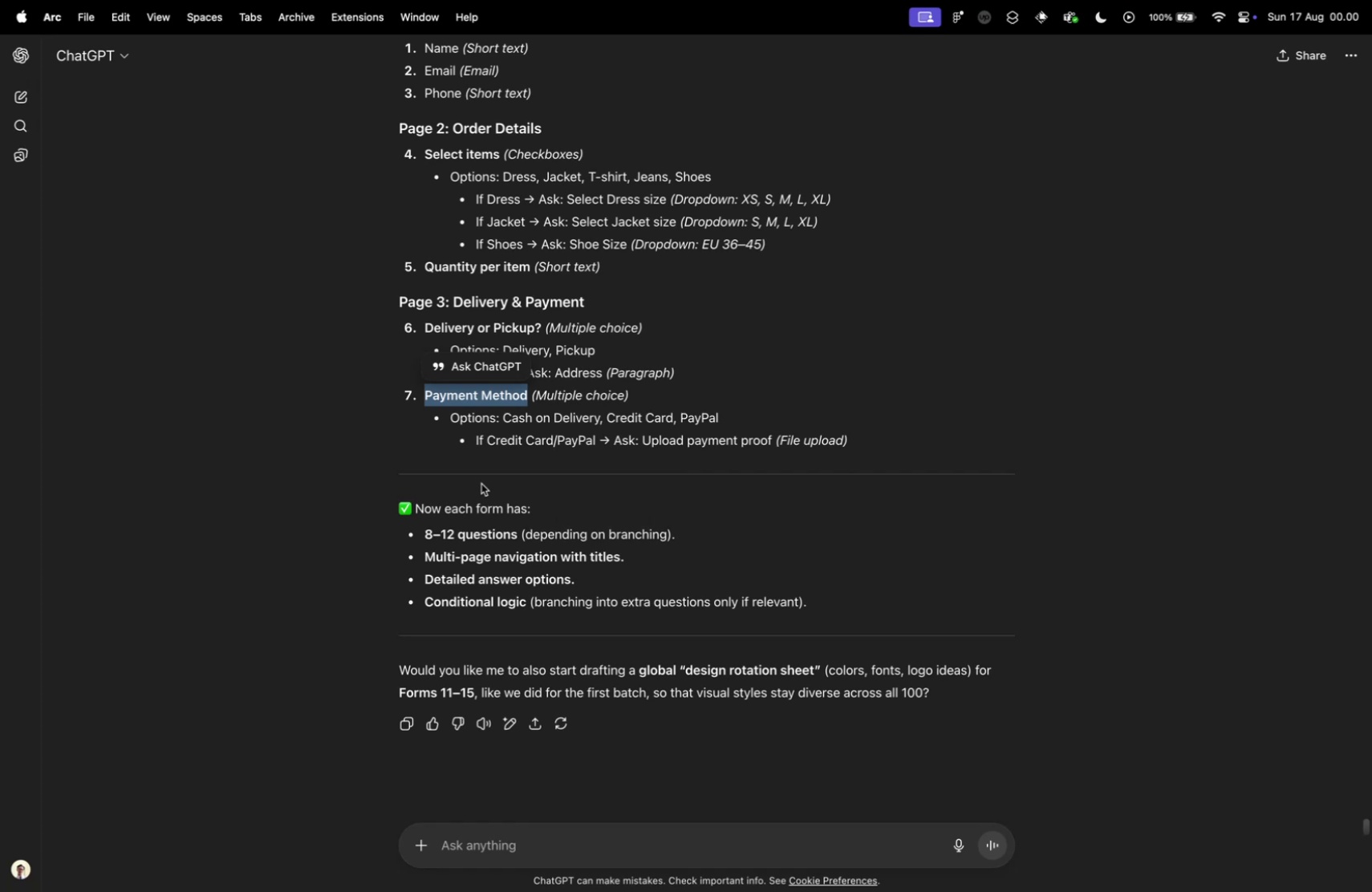 
key(Control+ControlLeft)
 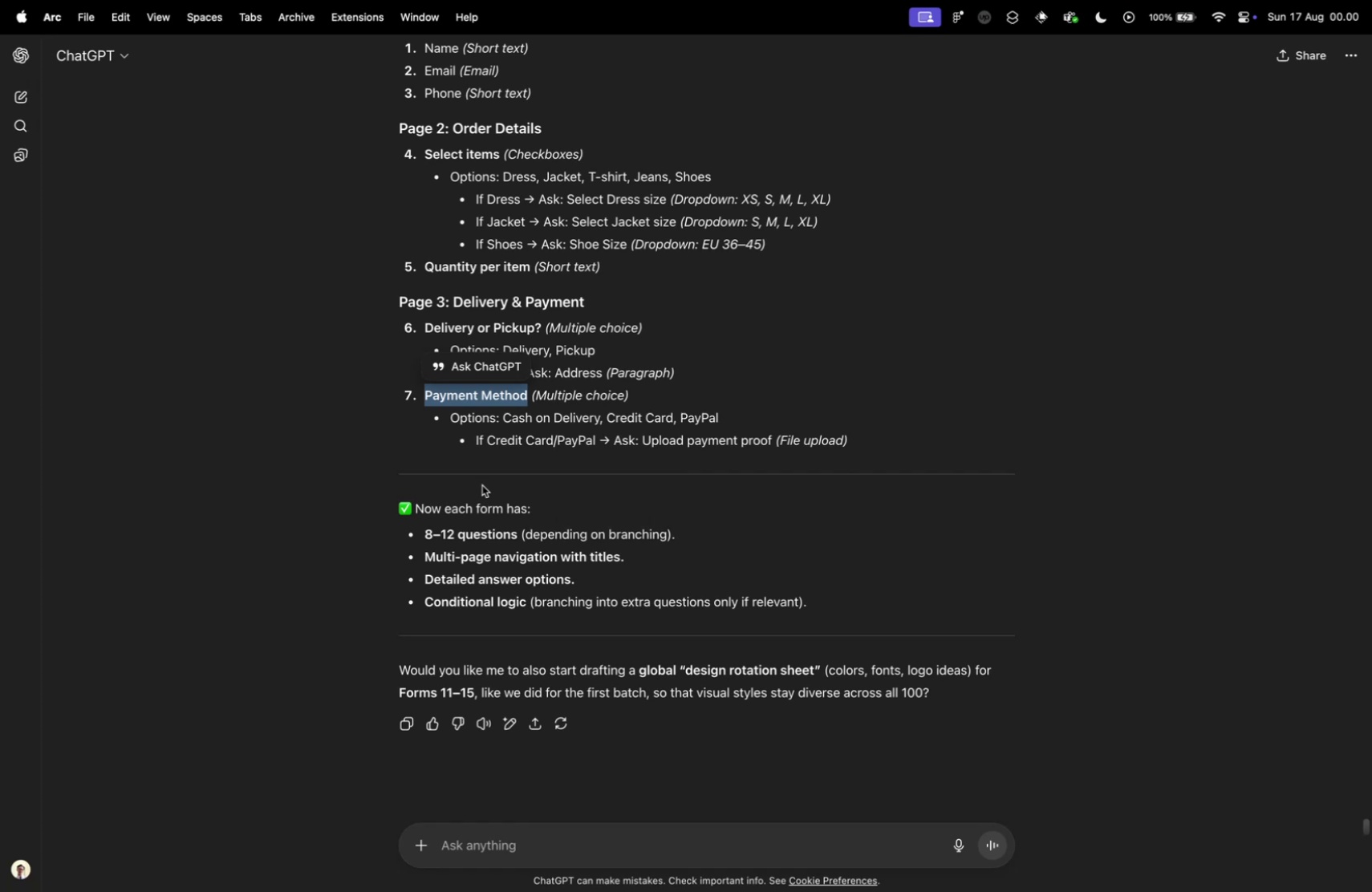 
key(Control+Tab)
 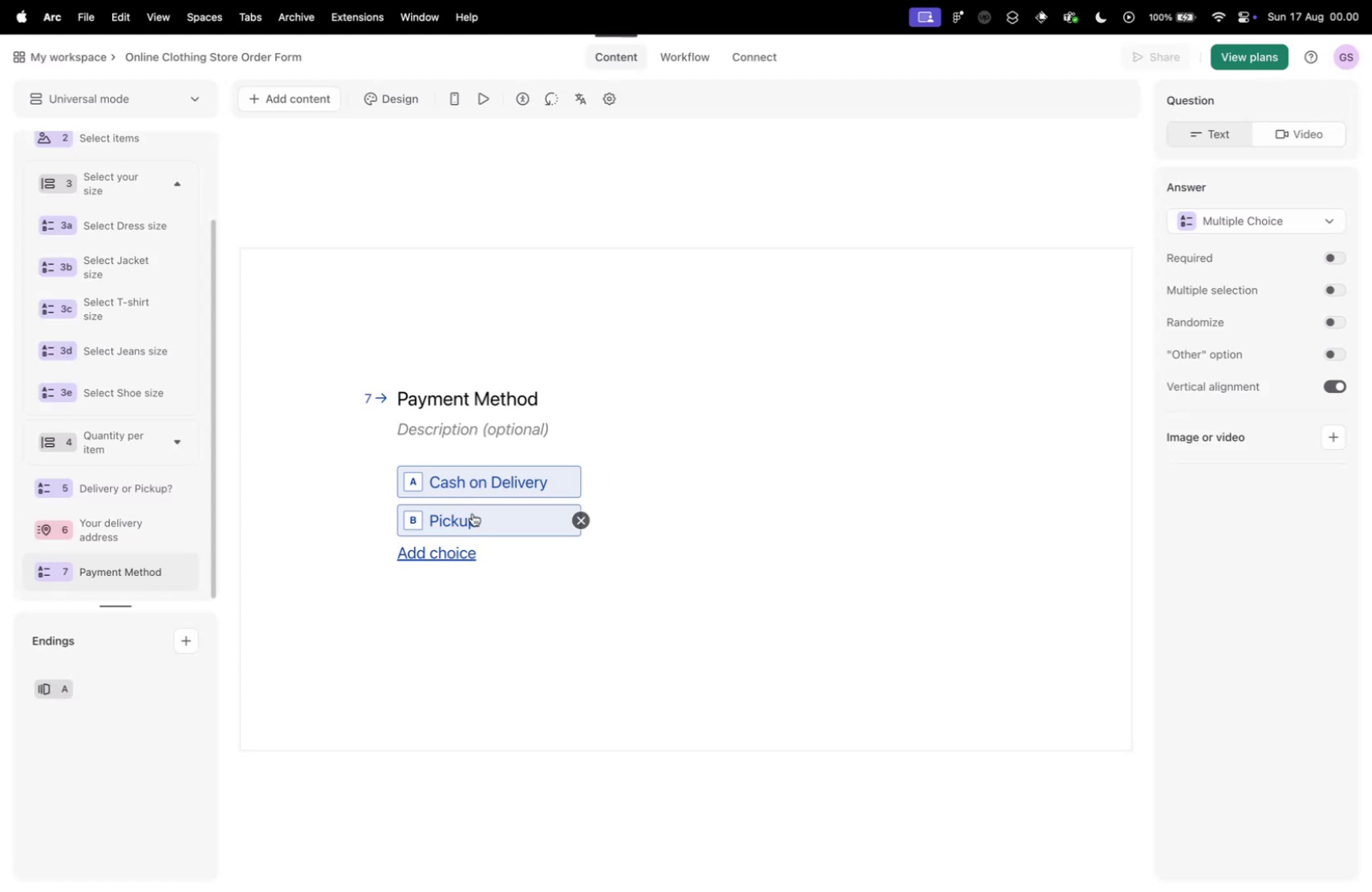 
double_click([473, 513])
 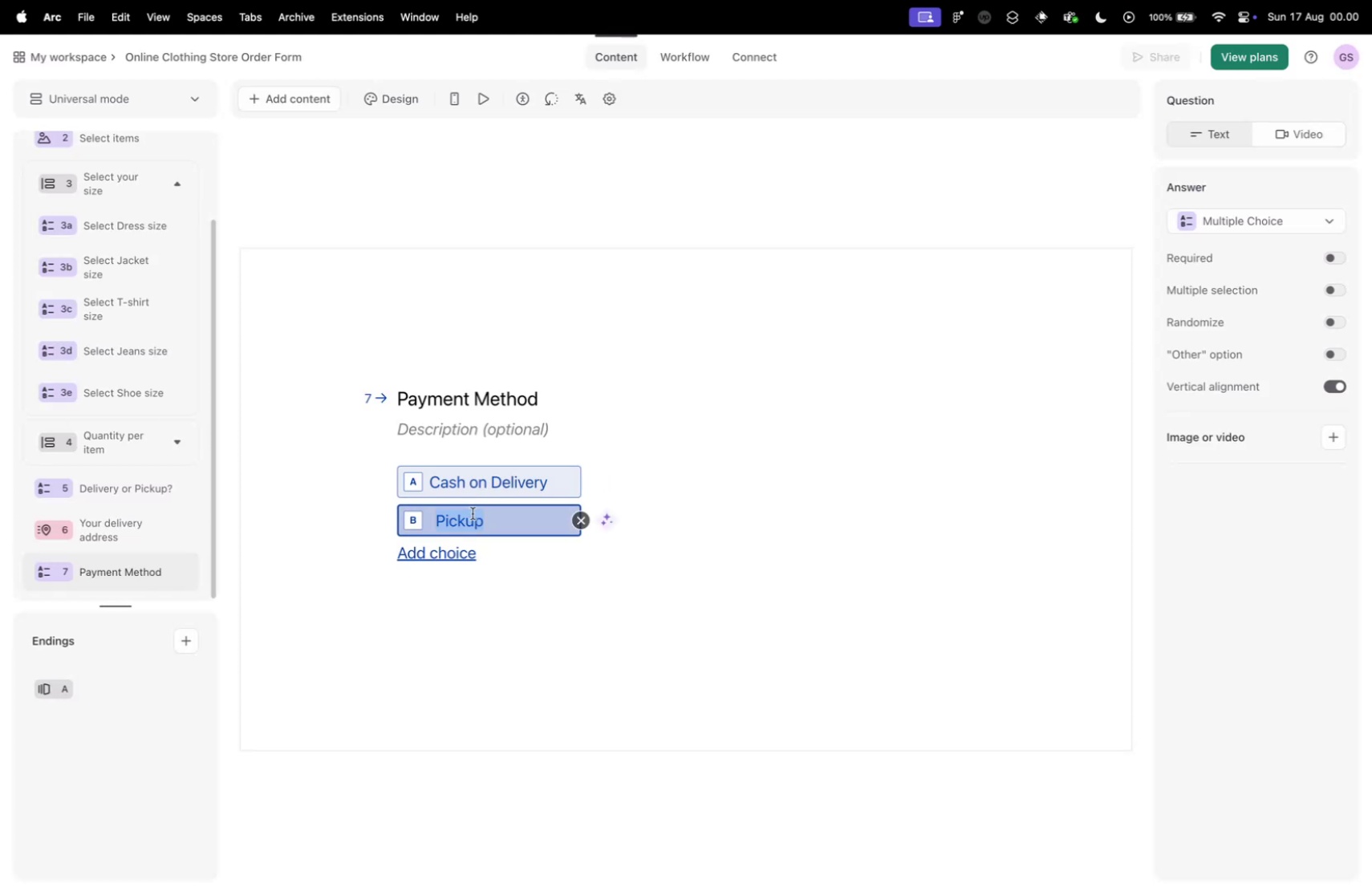 
type(Crfedit)
 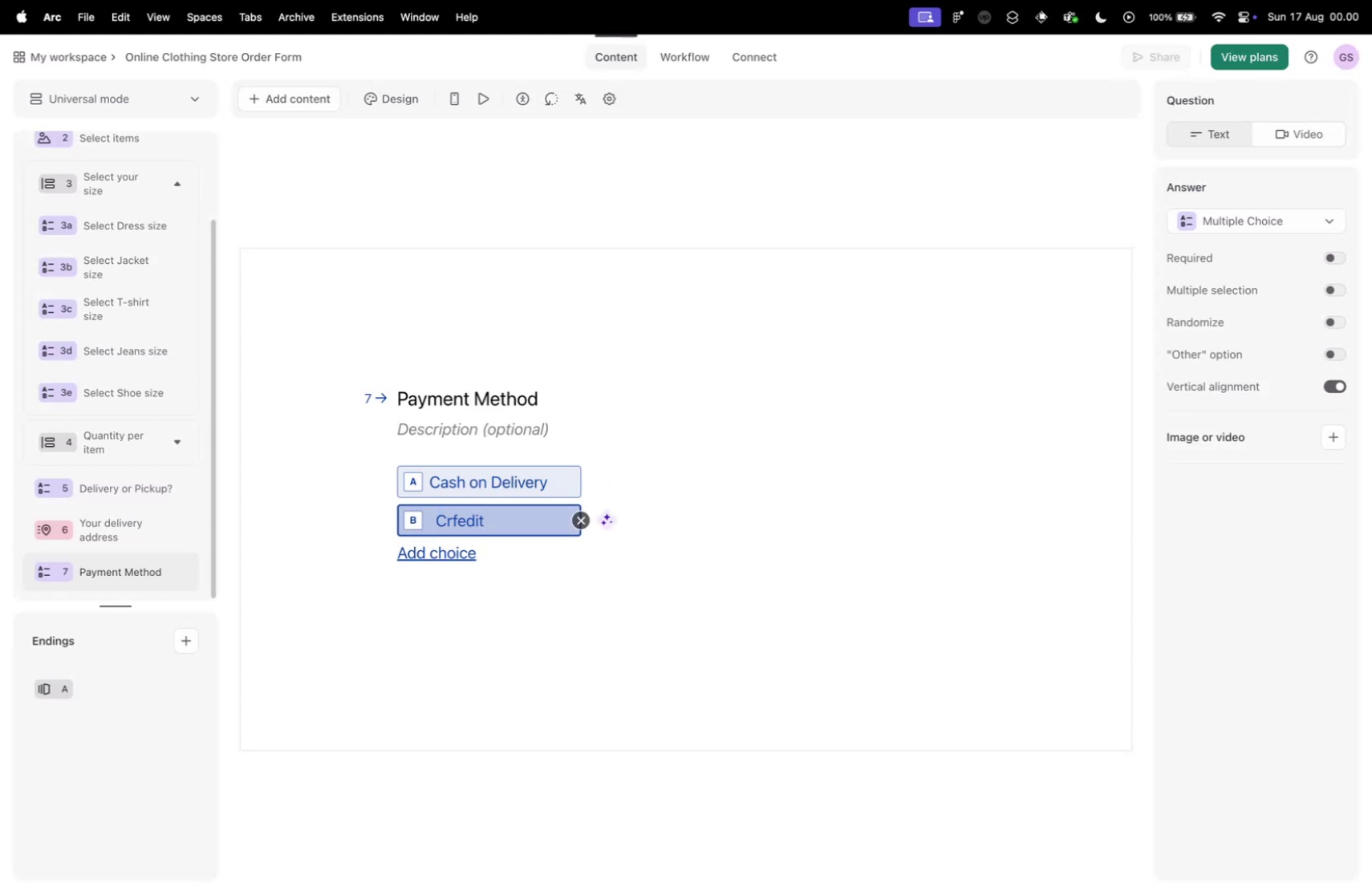 
key(Meta+CommandLeft)
 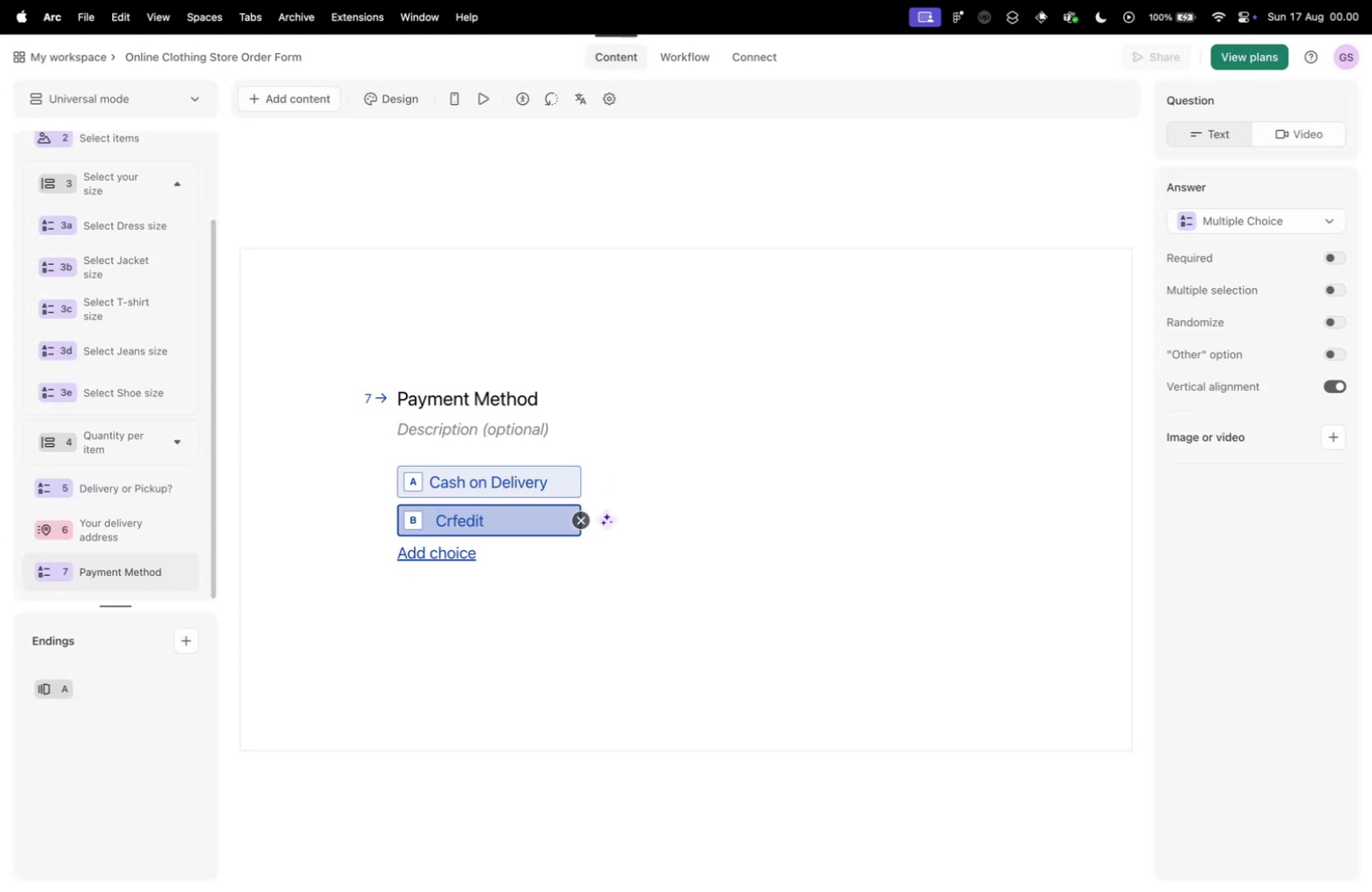 
key(Meta+Backspace)
 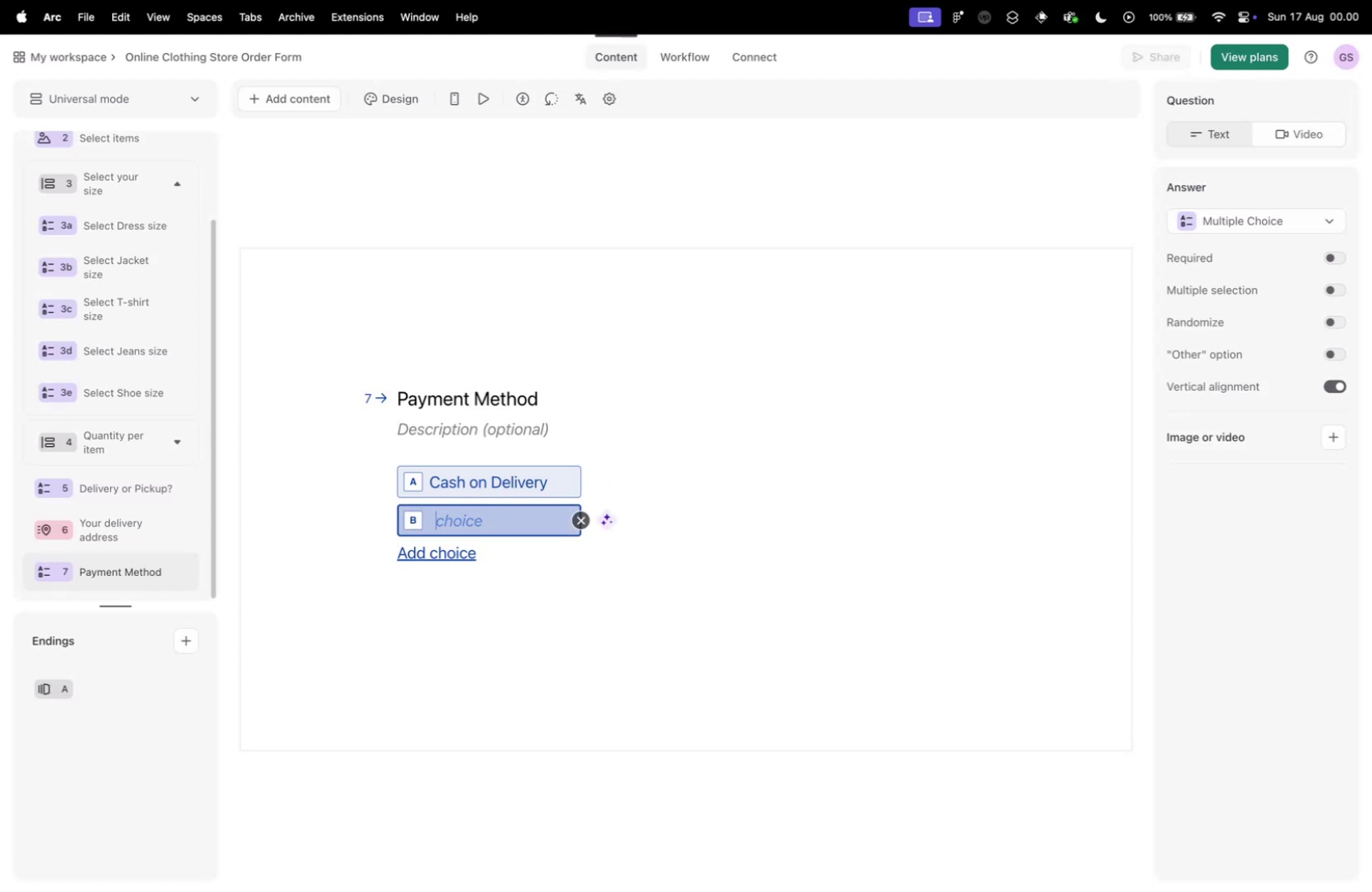 
type(CX)
key(Backspace)
type(redit Card)
 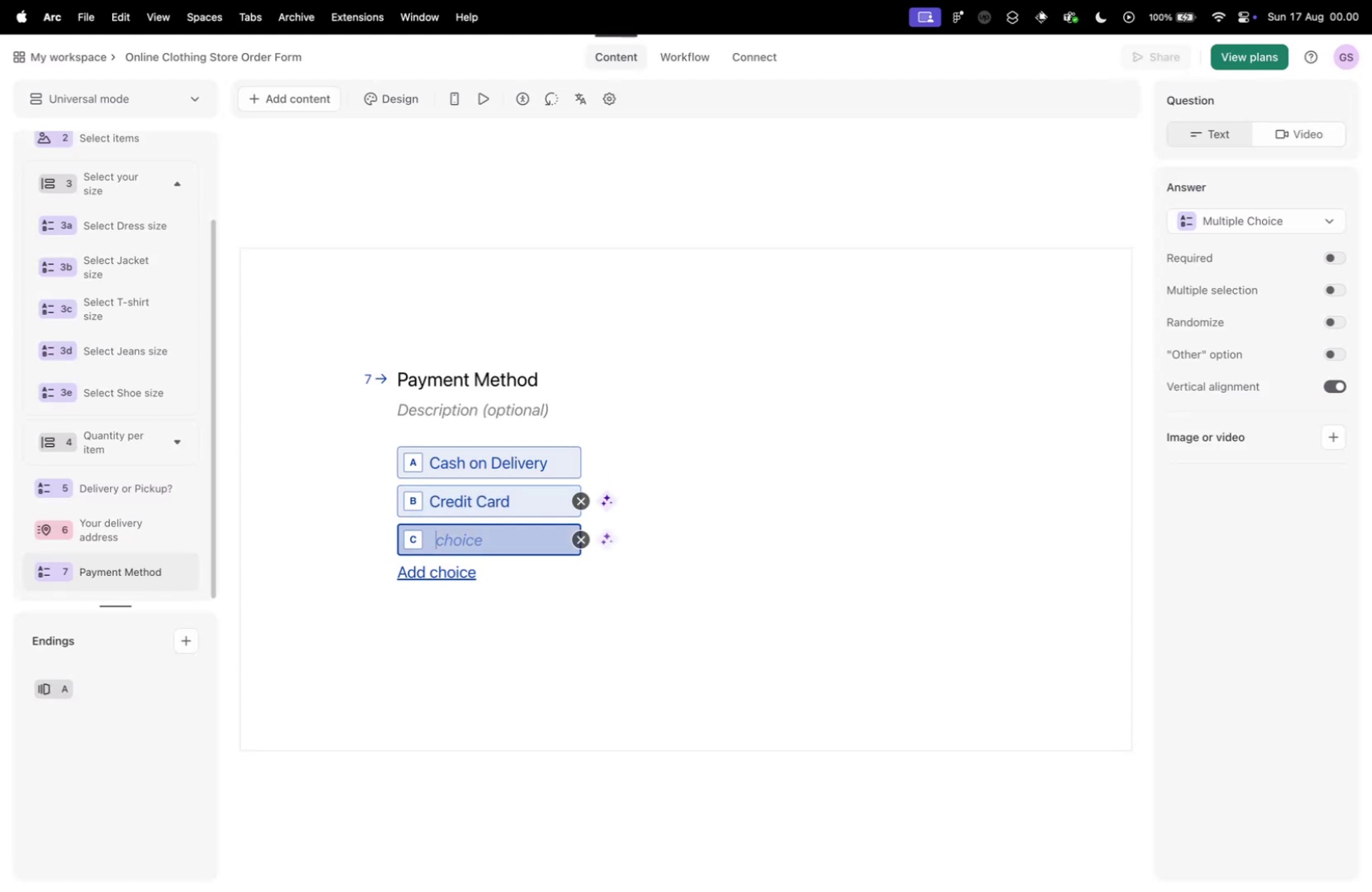 
 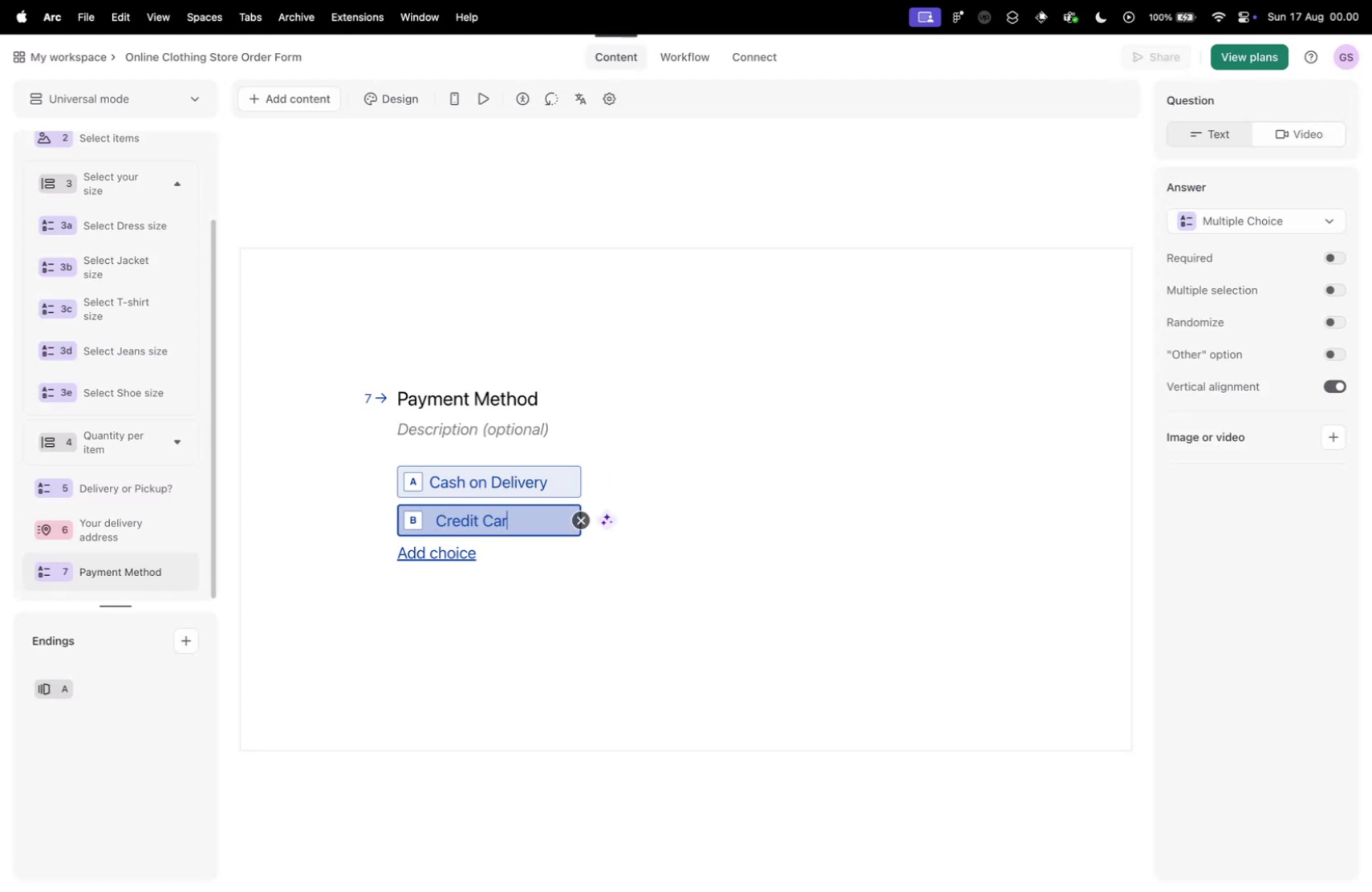 
key(Enter)
 